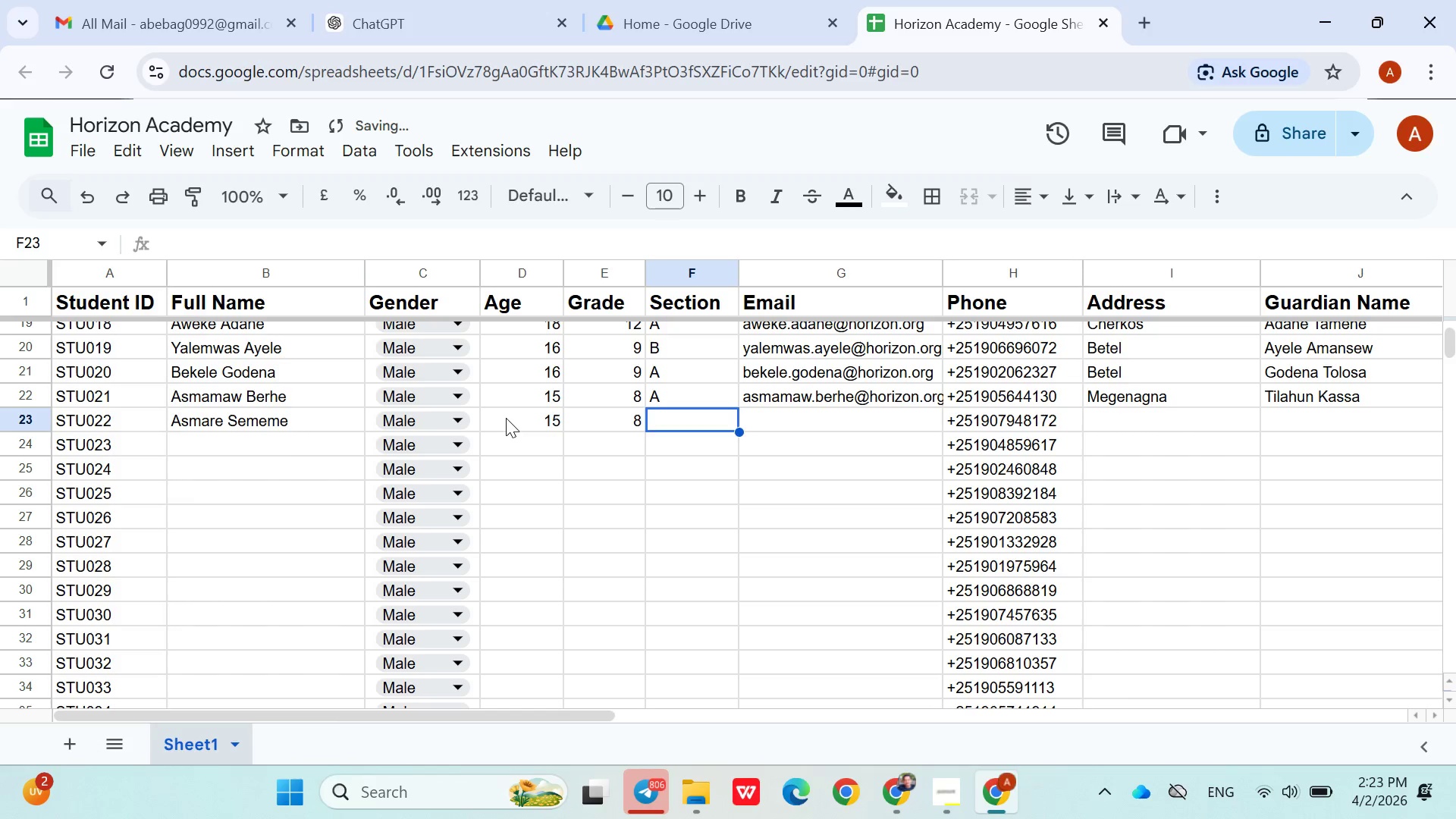 
key(Shift+B)
 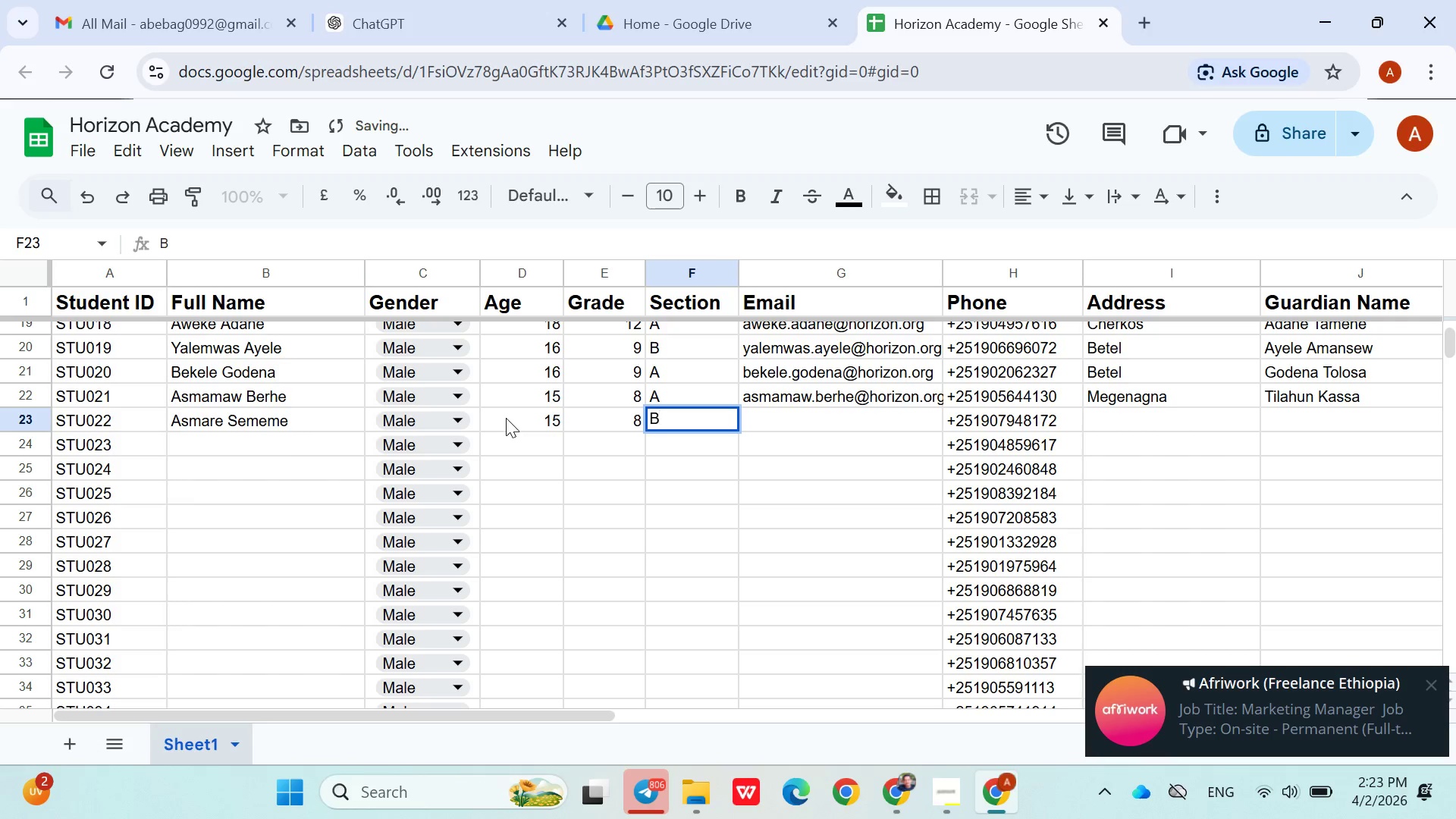 
key(ArrowRight)
 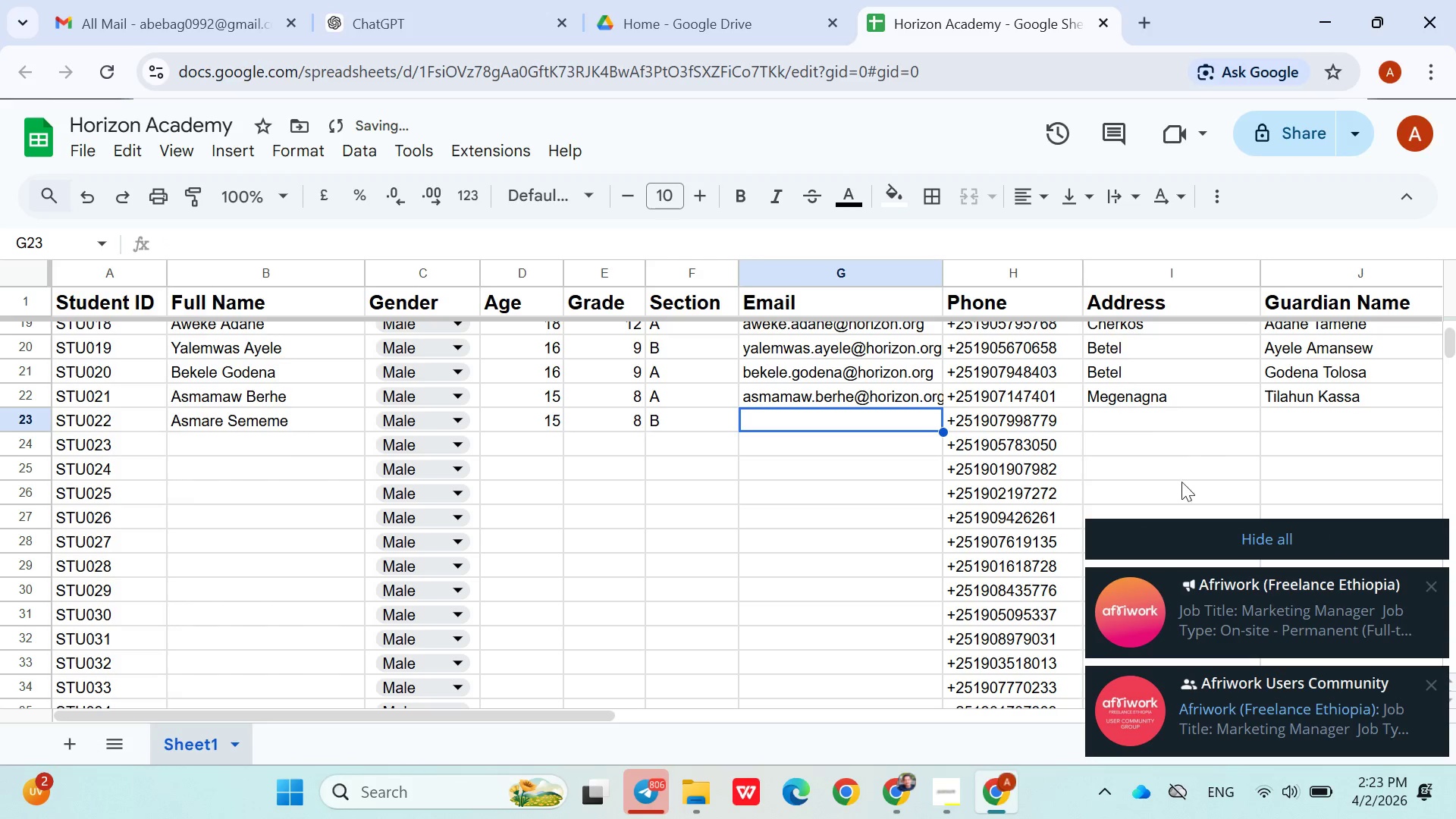 
left_click([1213, 529])
 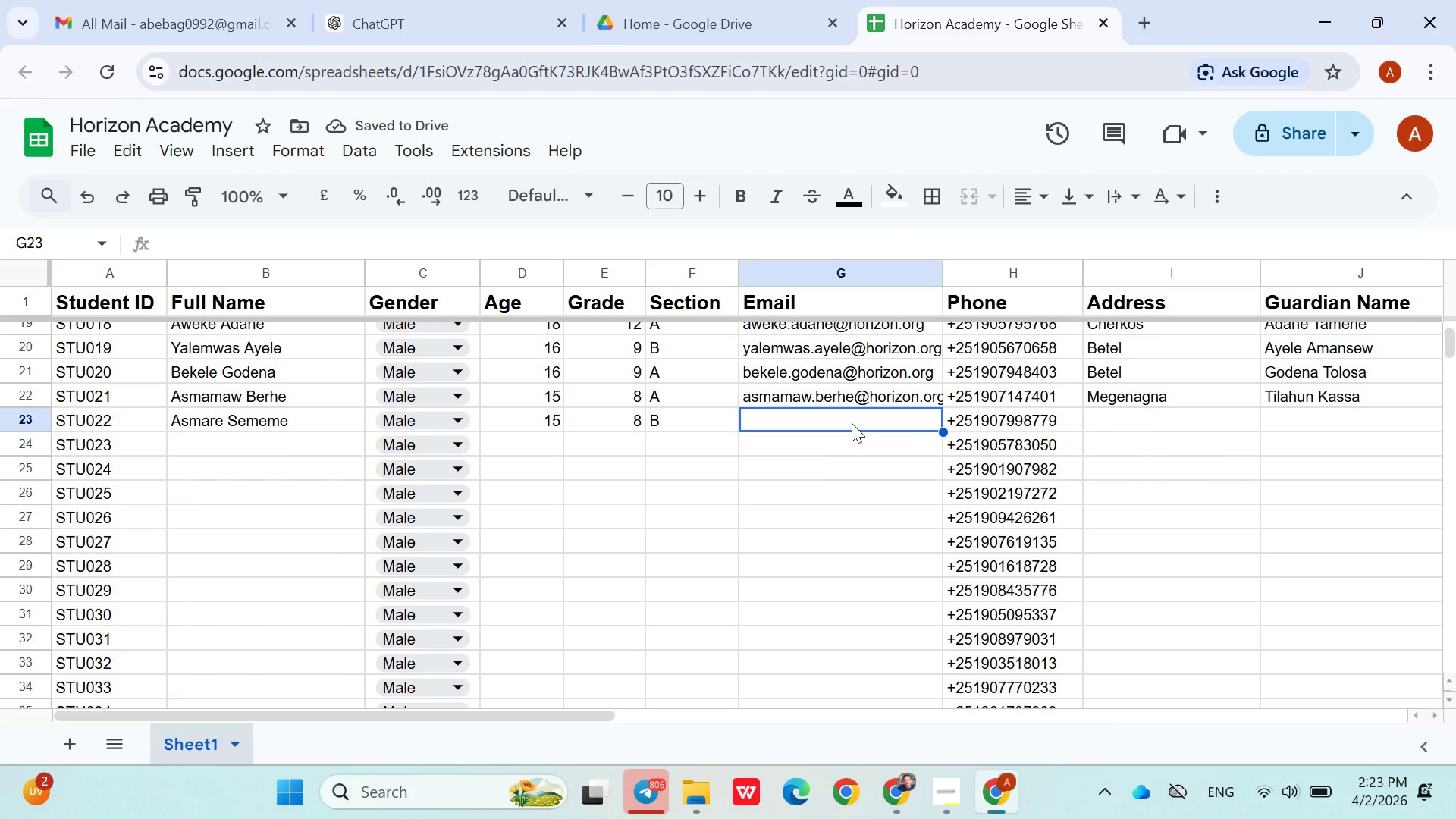 
type(asmare.sememe@horizon.org)
 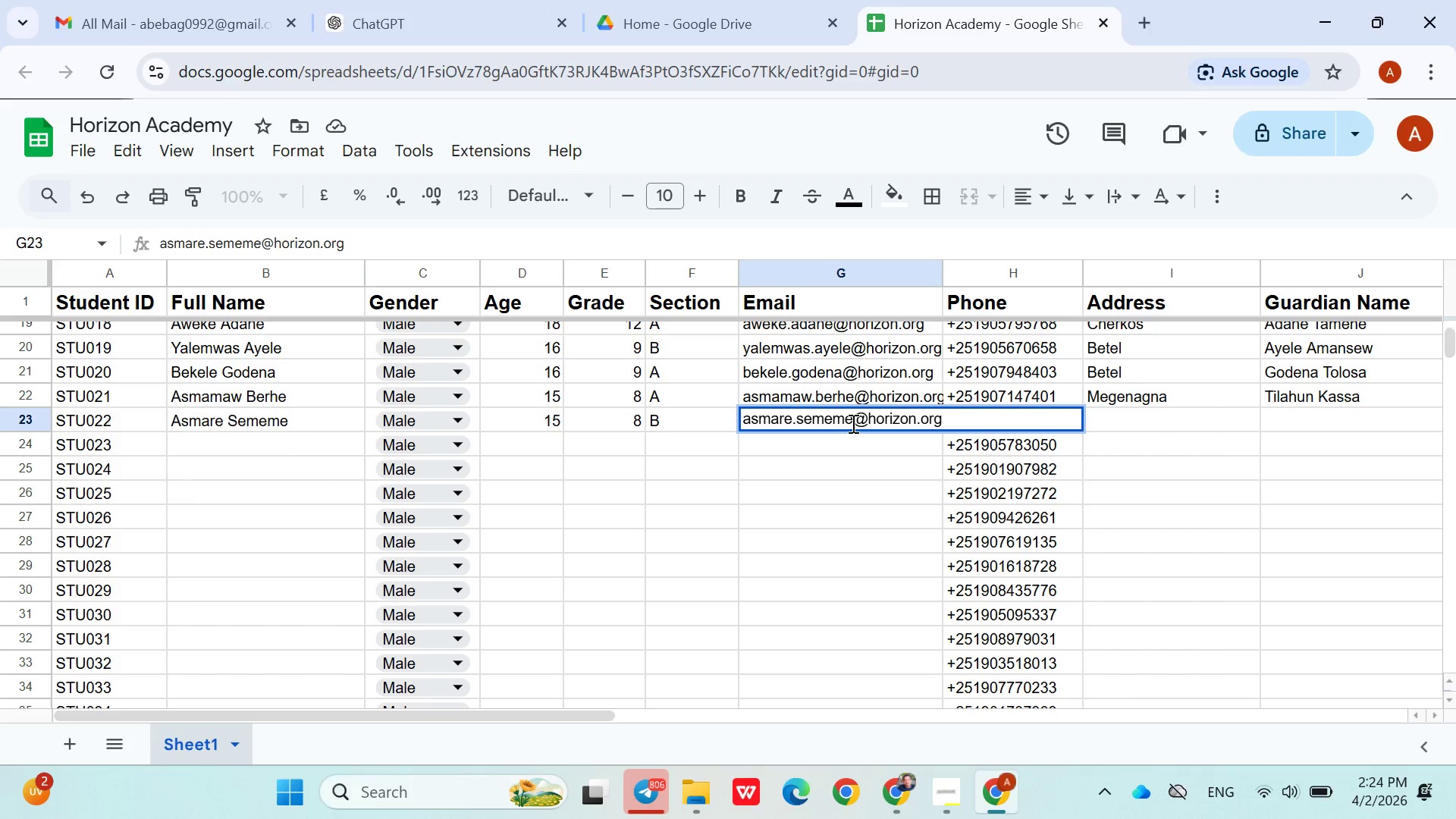 
key(ArrowRight)
 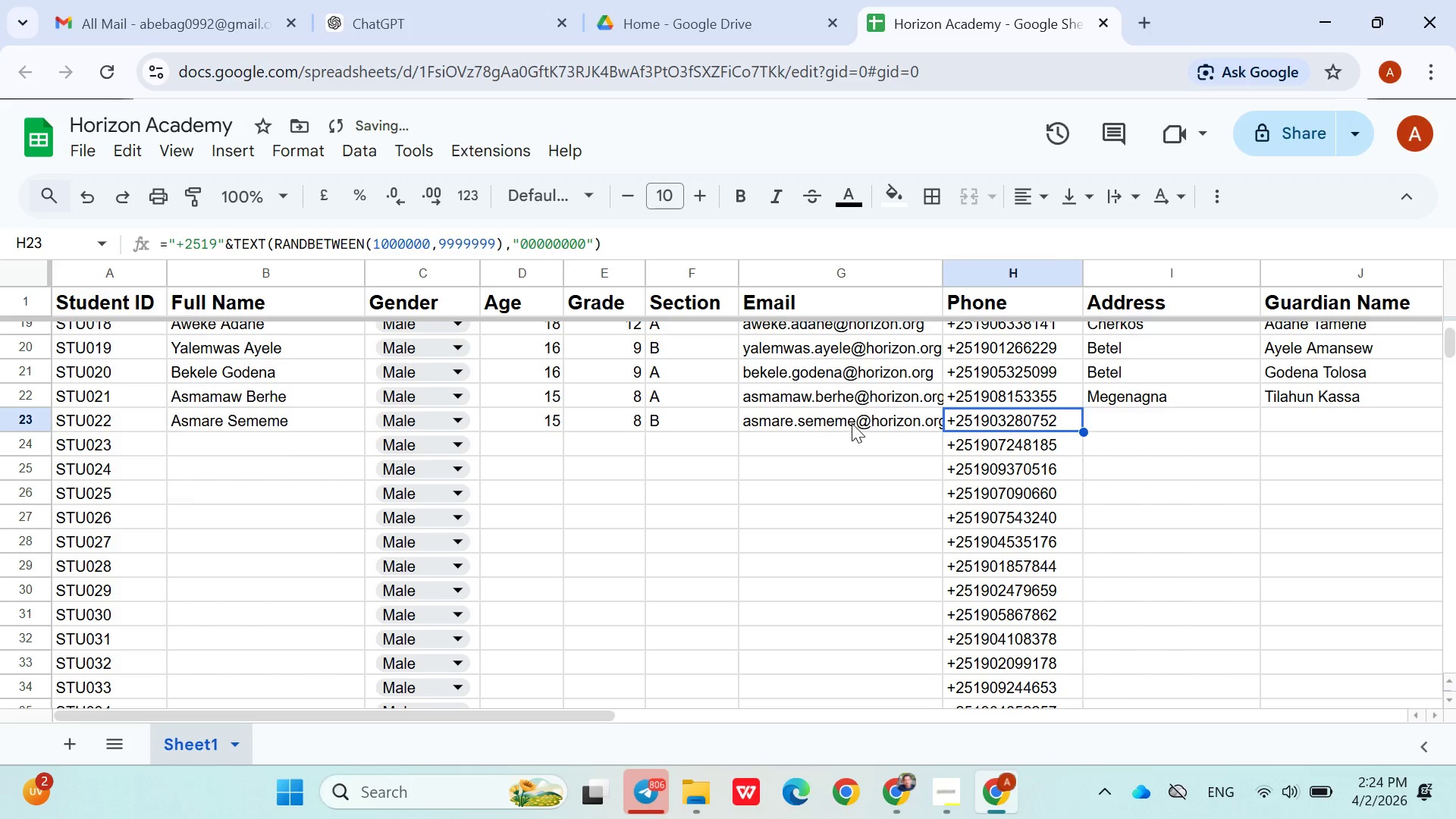 
key(ArrowRight)
 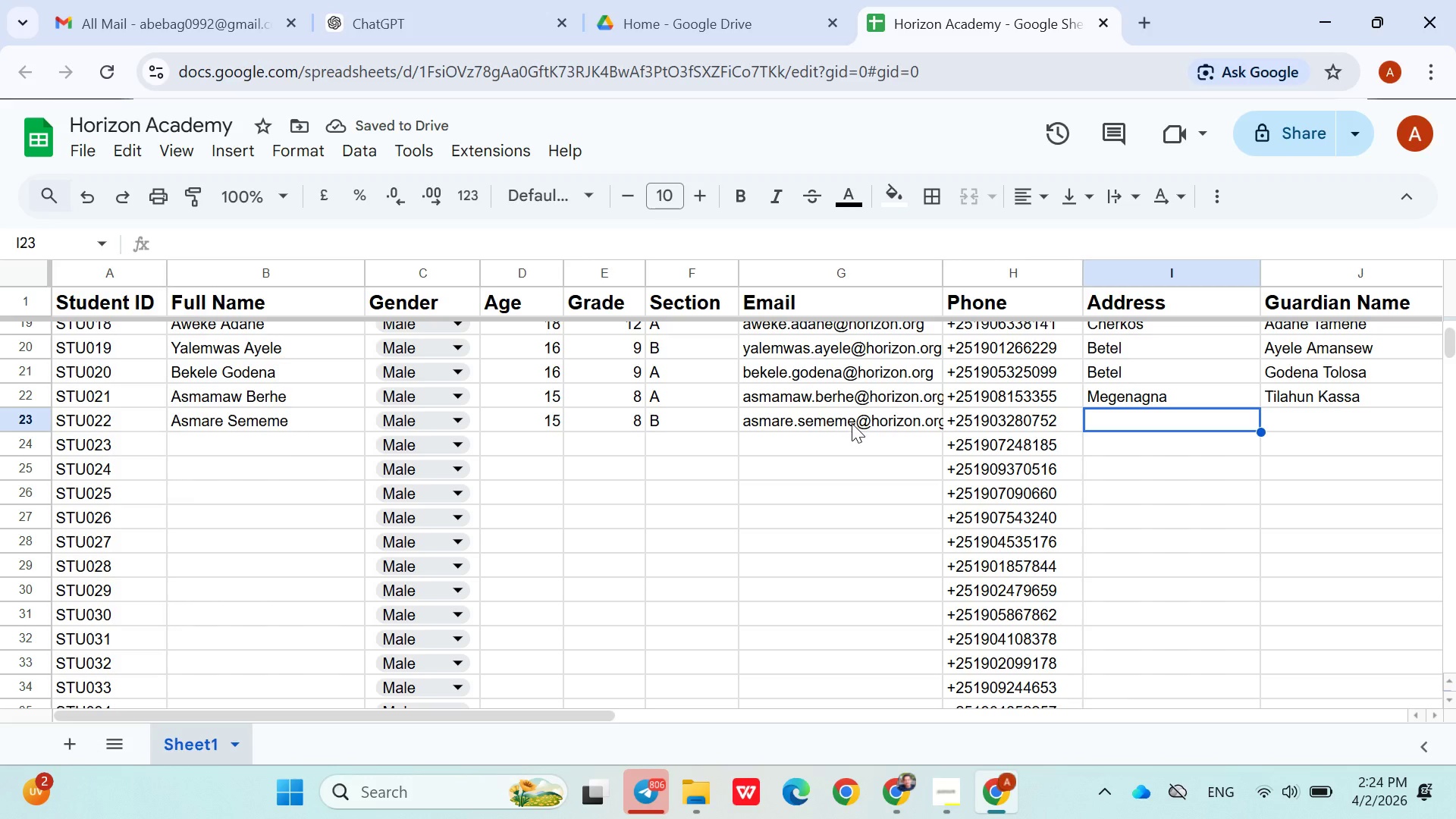 
hold_key(key=ShiftLeft, duration=1.3)
 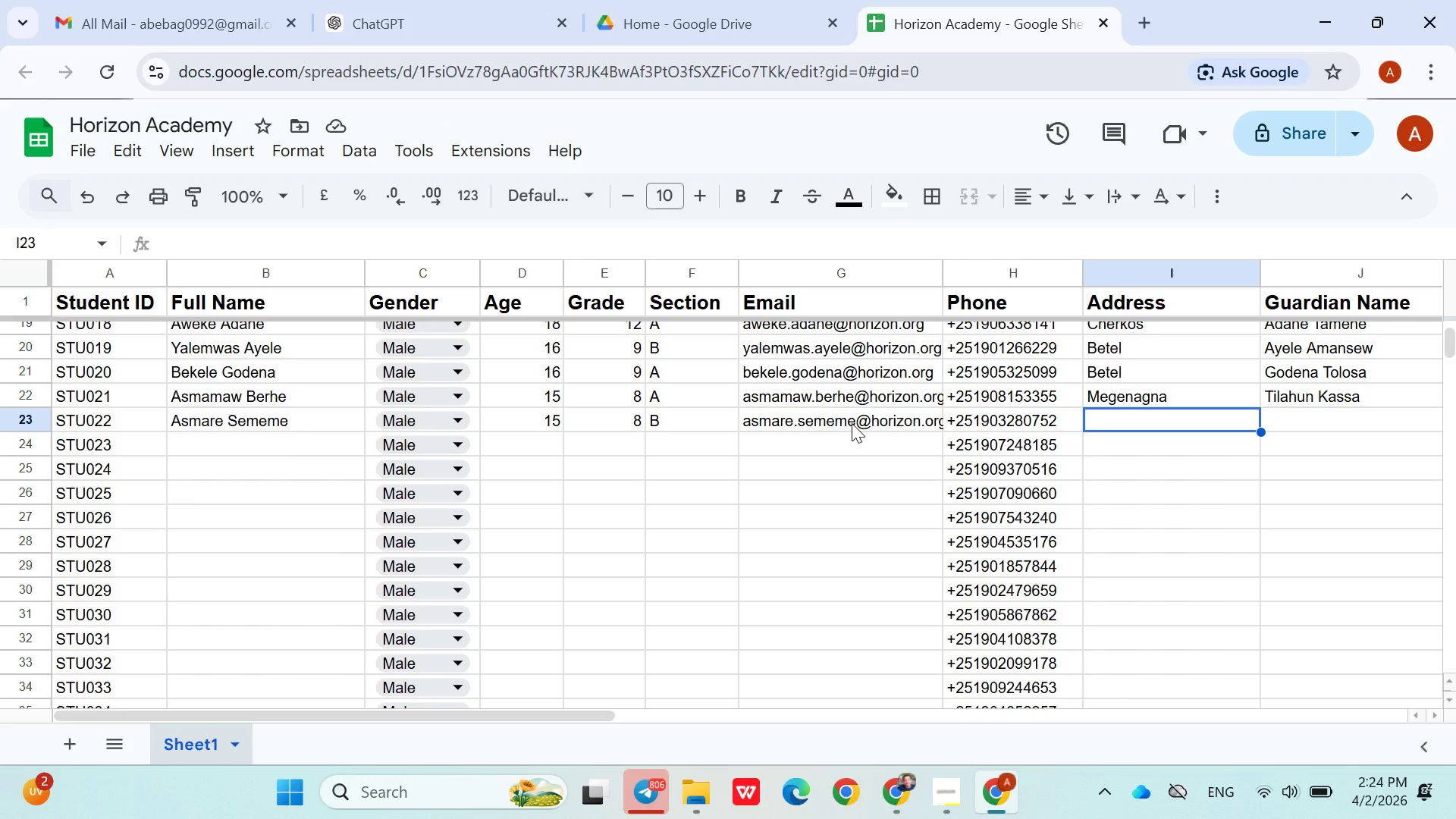 
hold_key(key=ShiftLeft, duration=0.98)
 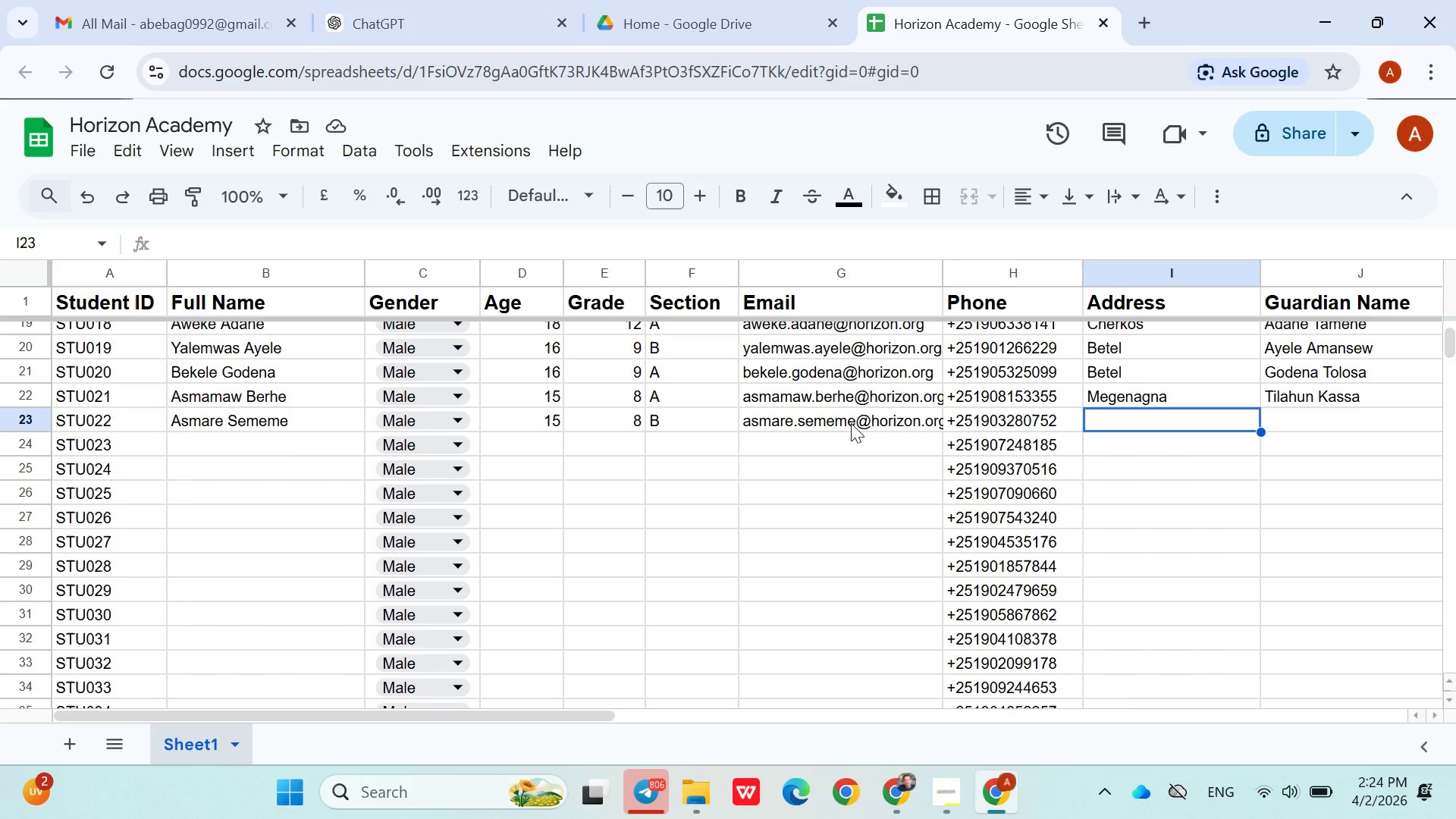 
type(Gojam Bered)
key(Backspace)
type(nda)
 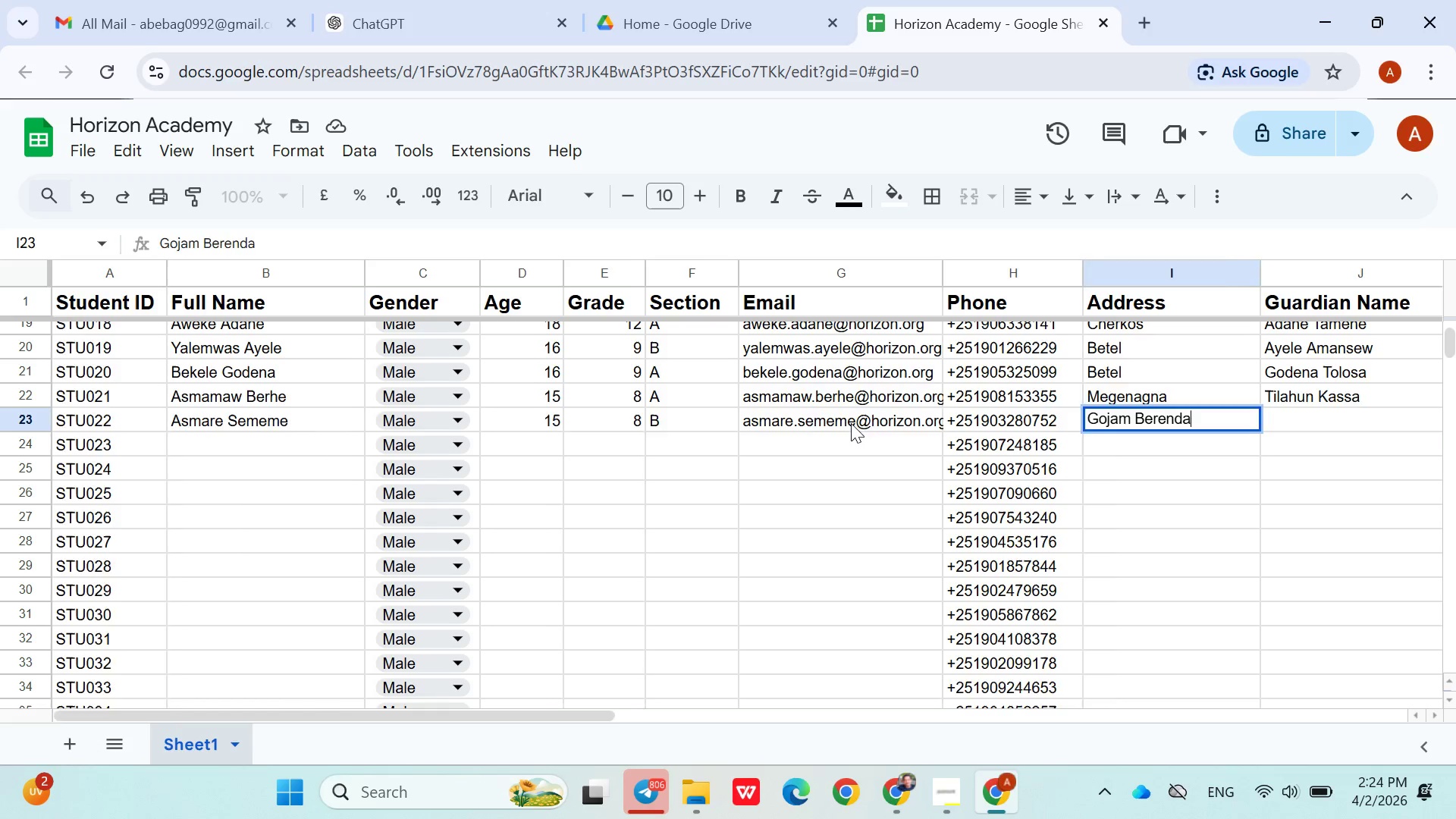 
key(ArrowRight)
 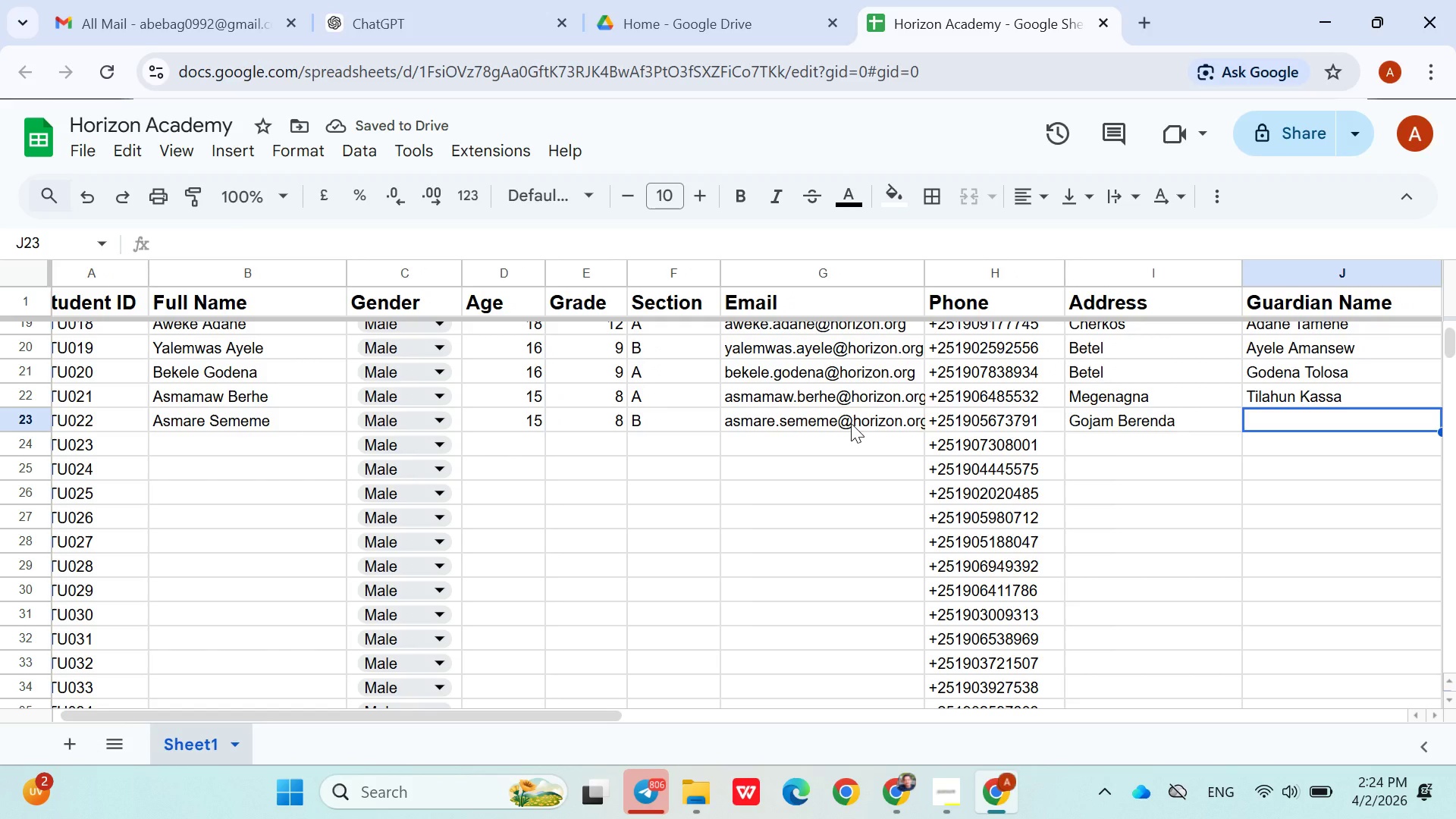 
wait(5.83)
 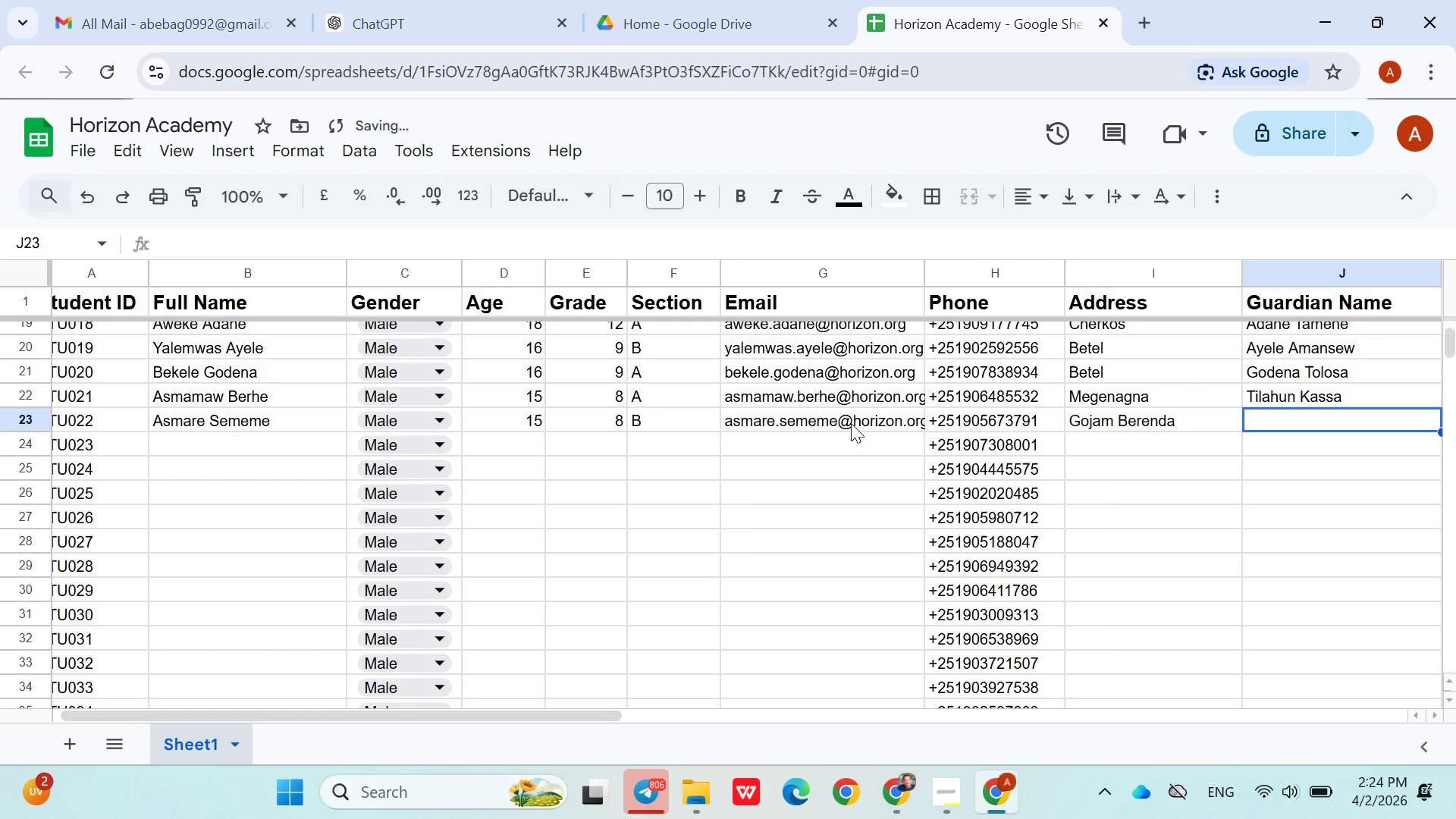 
hold_key(key=ShiftLeft, duration=1.25)
 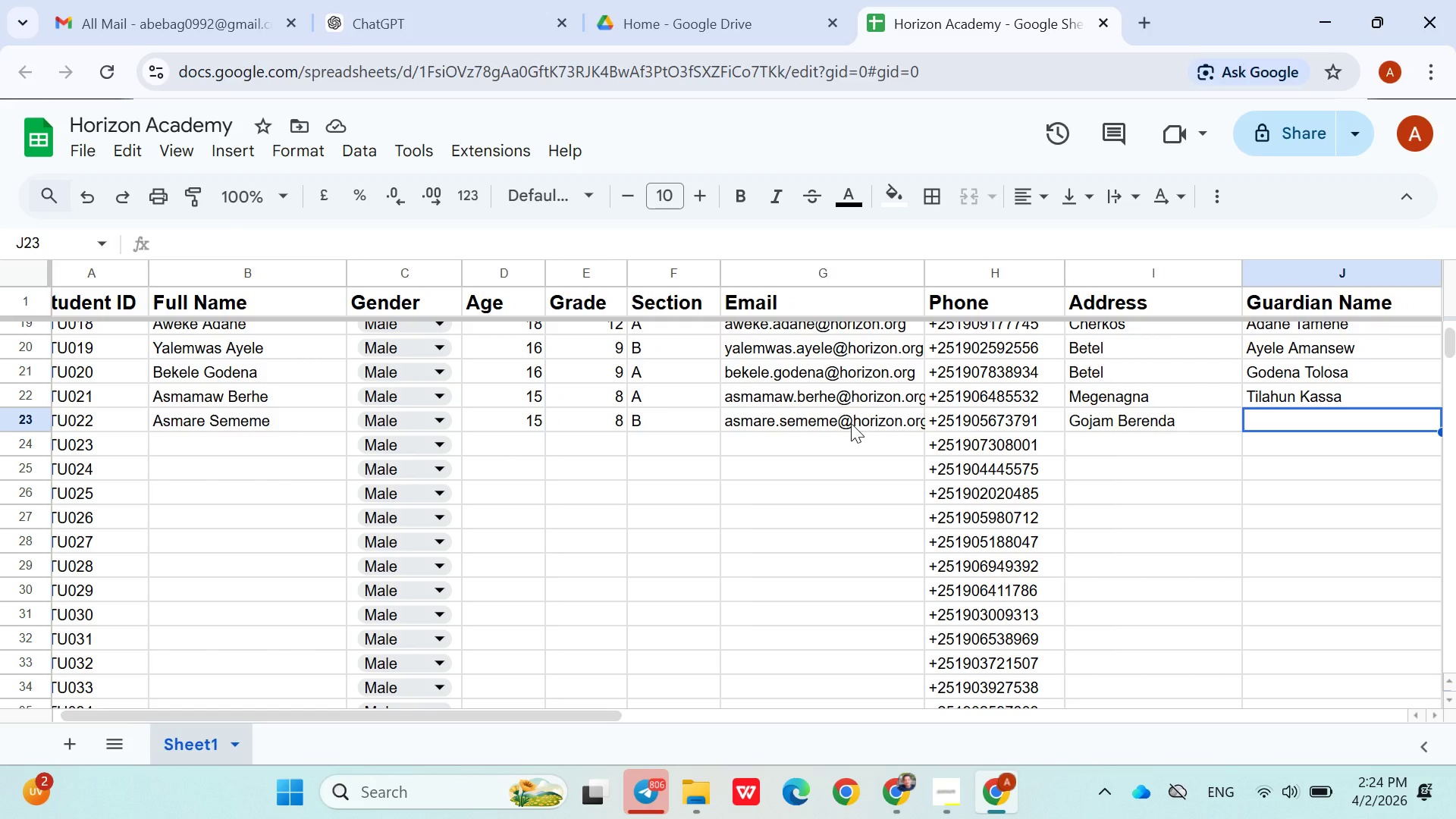 
hold_key(key=ShiftLeft, duration=1.51)
 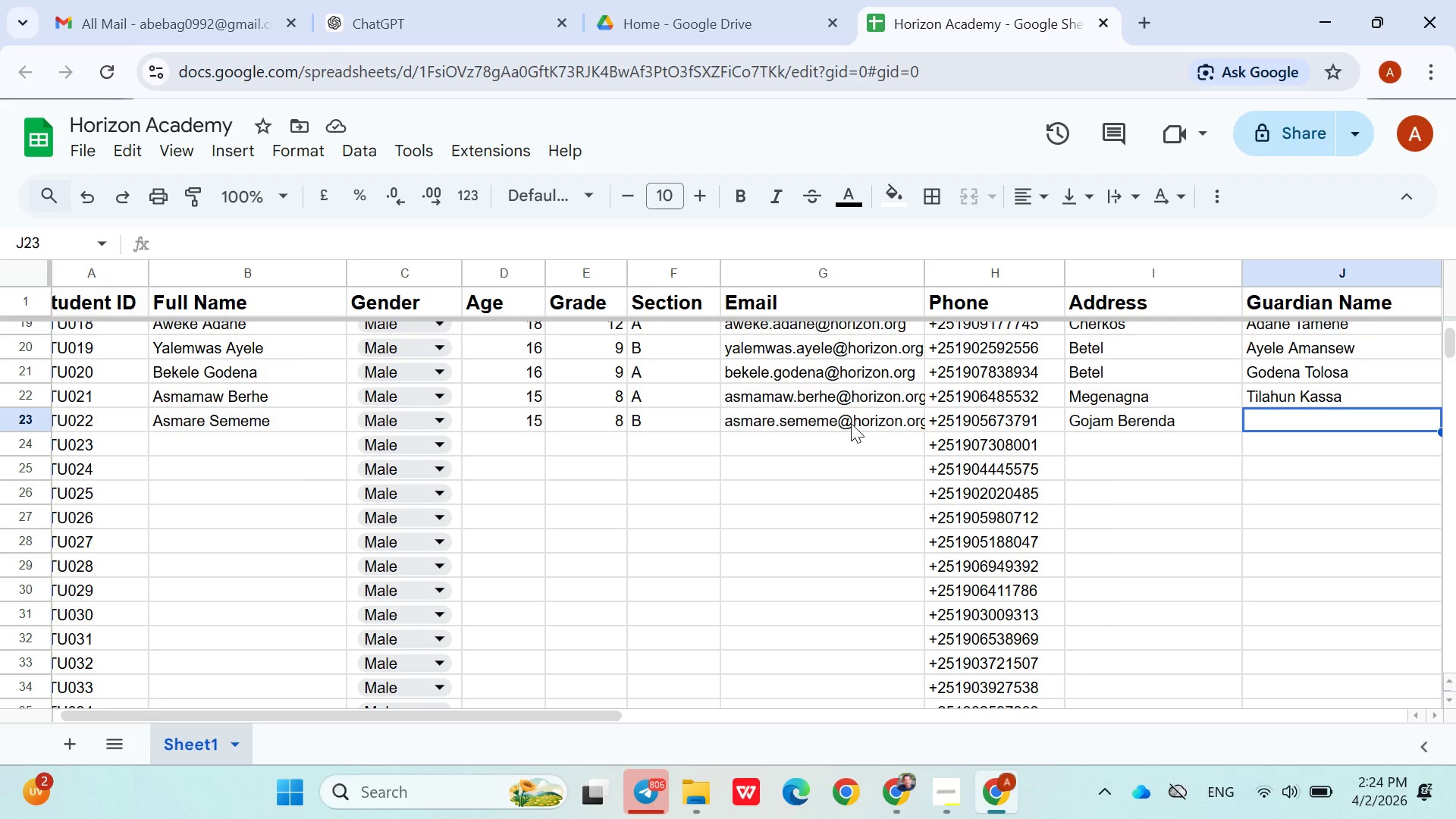 
type(Jemere Semaw)
 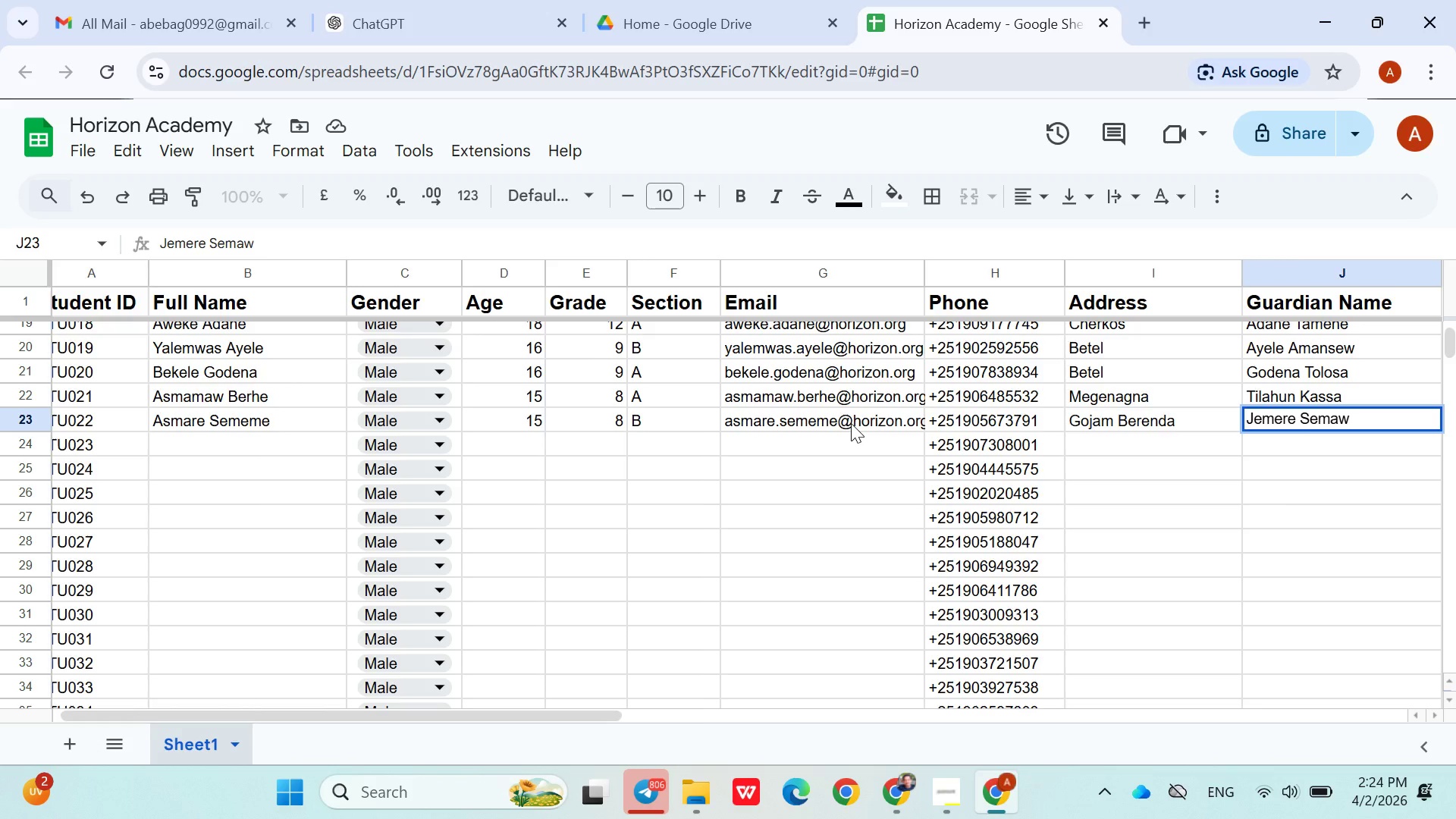 
key(ArrowRight)
 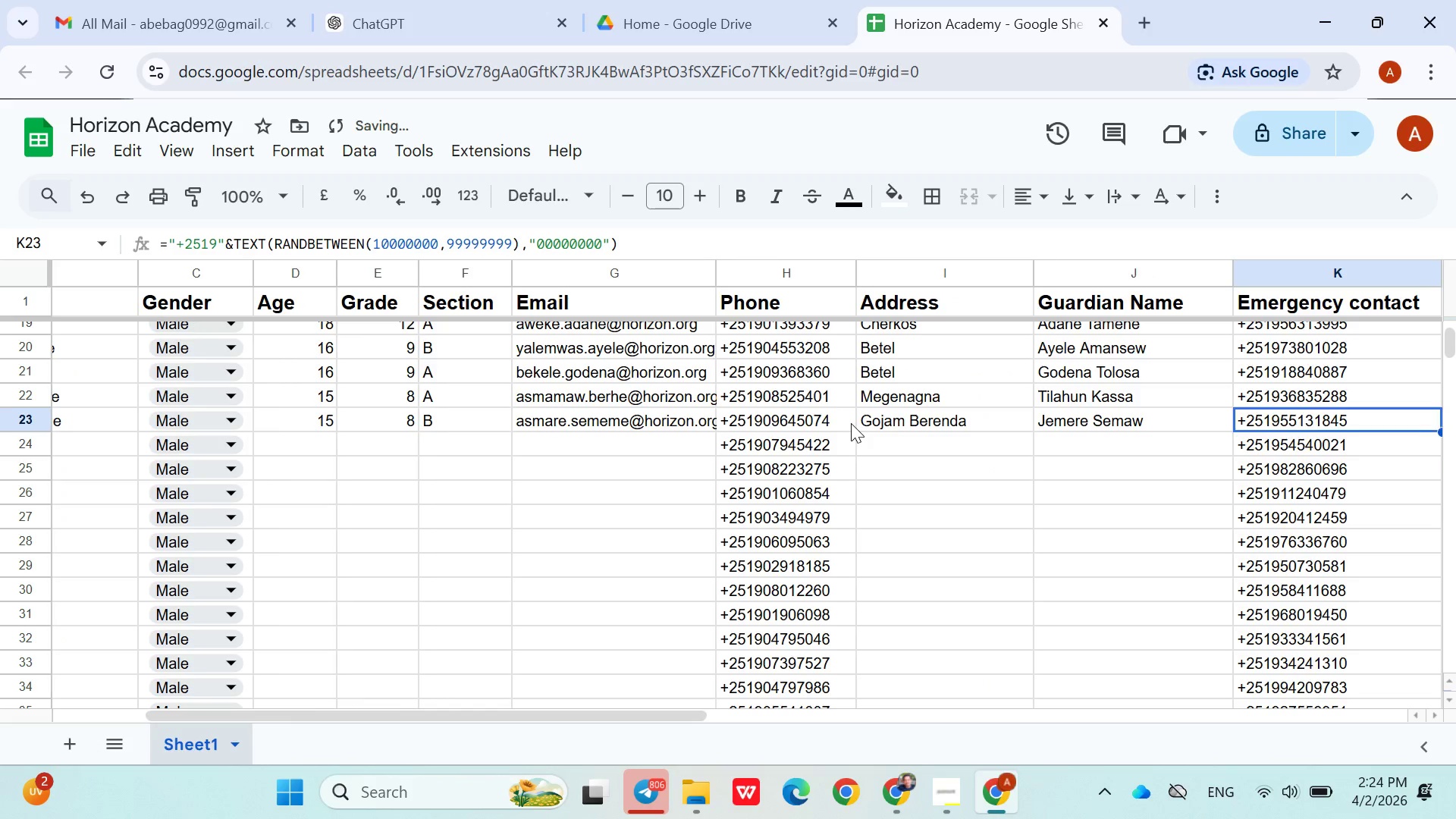 
key(ArrowDown)
 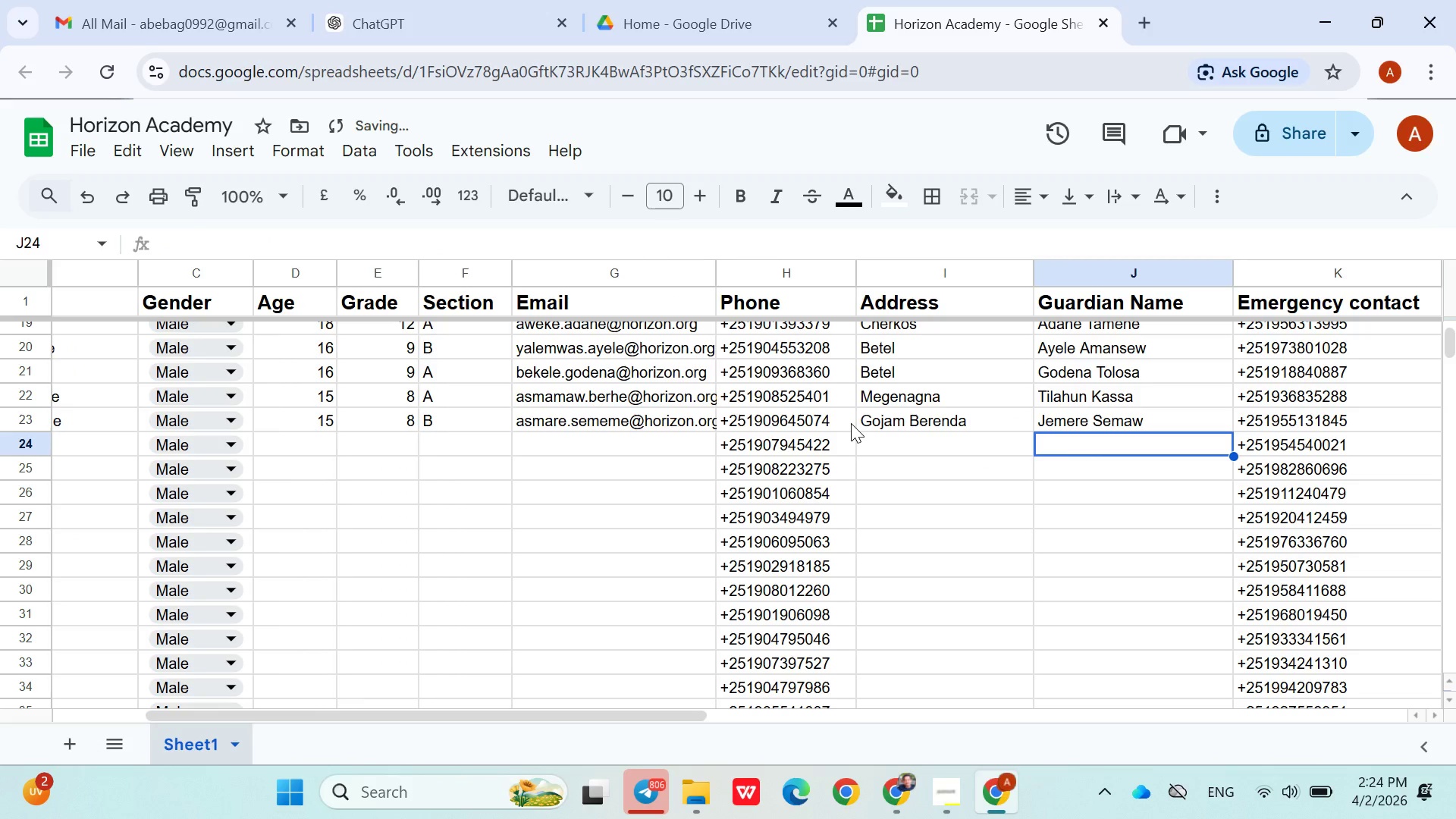 
hold_key(key=ArrowLeft, duration=0.94)
 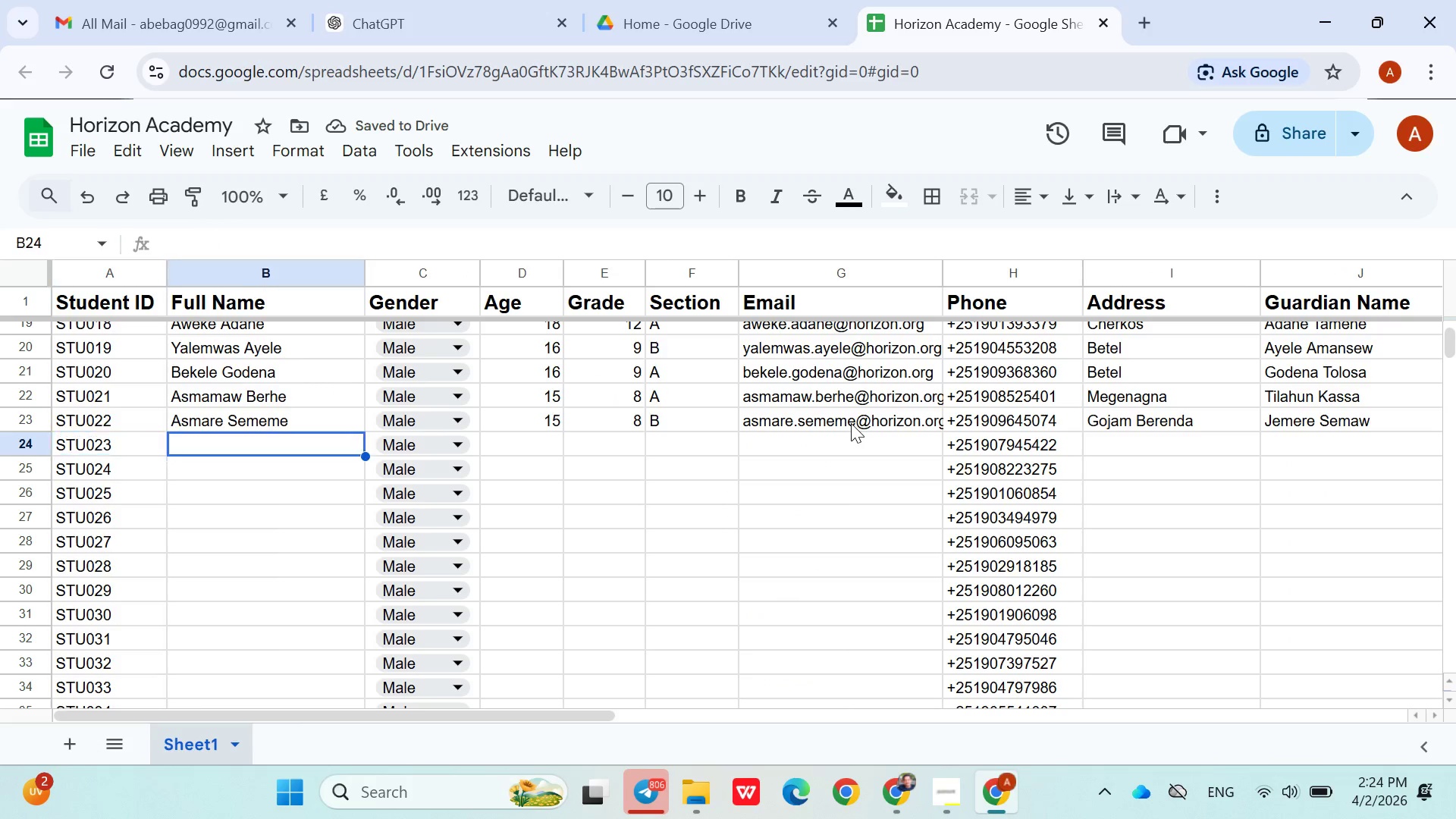 
key(ArrowRight)
 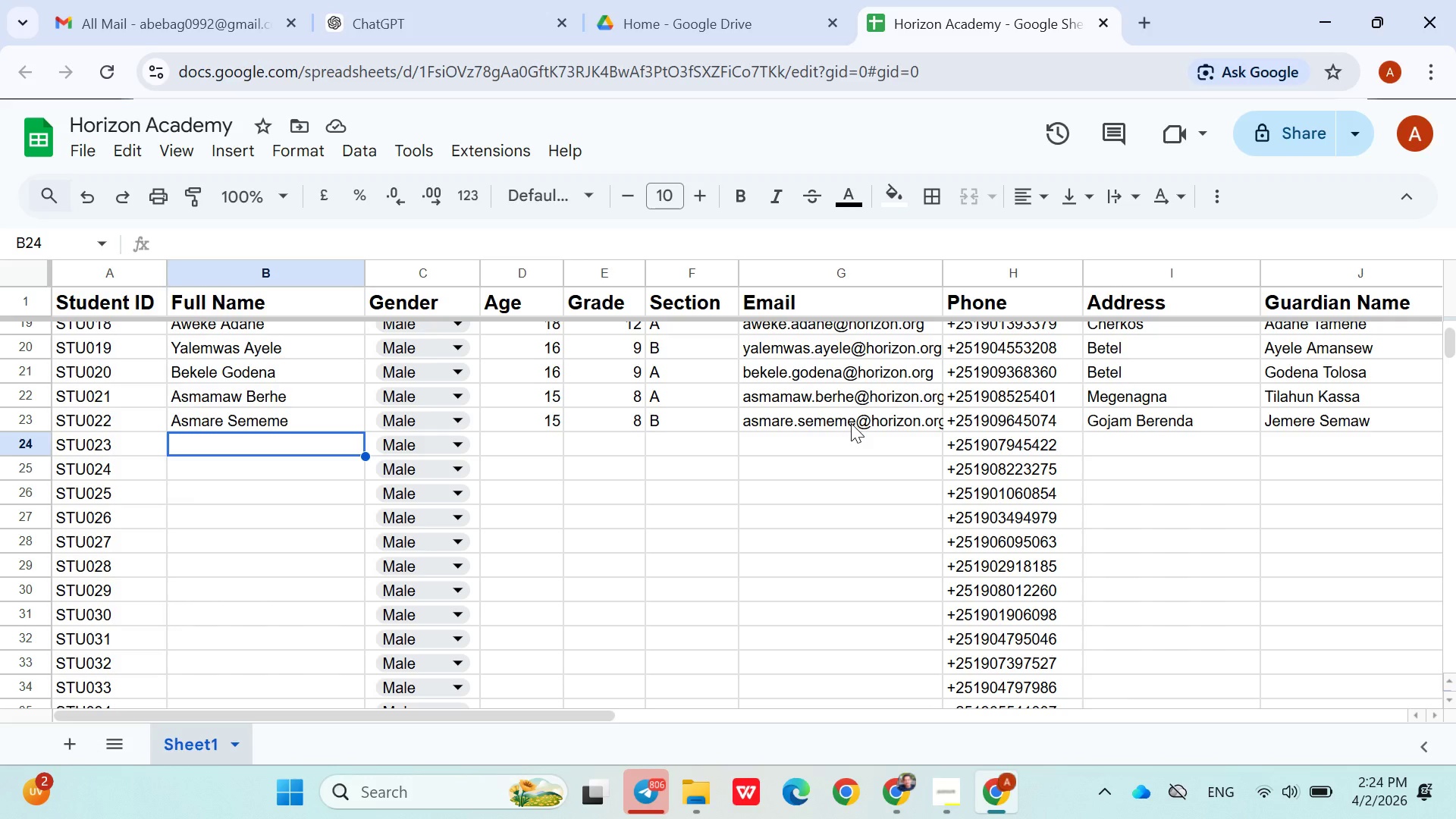 
wait(21.77)
 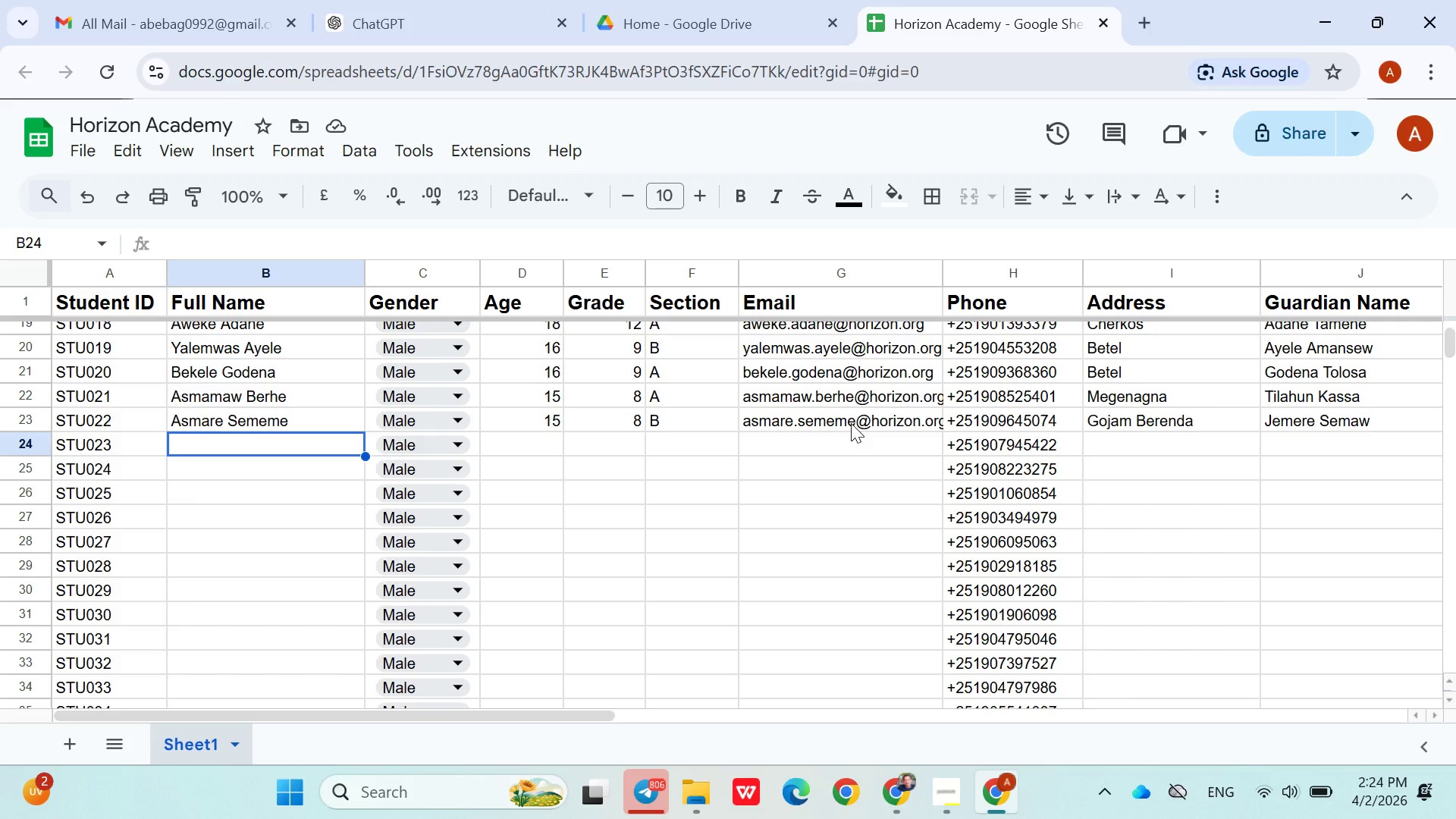 
type(Jemal Mohammed)
 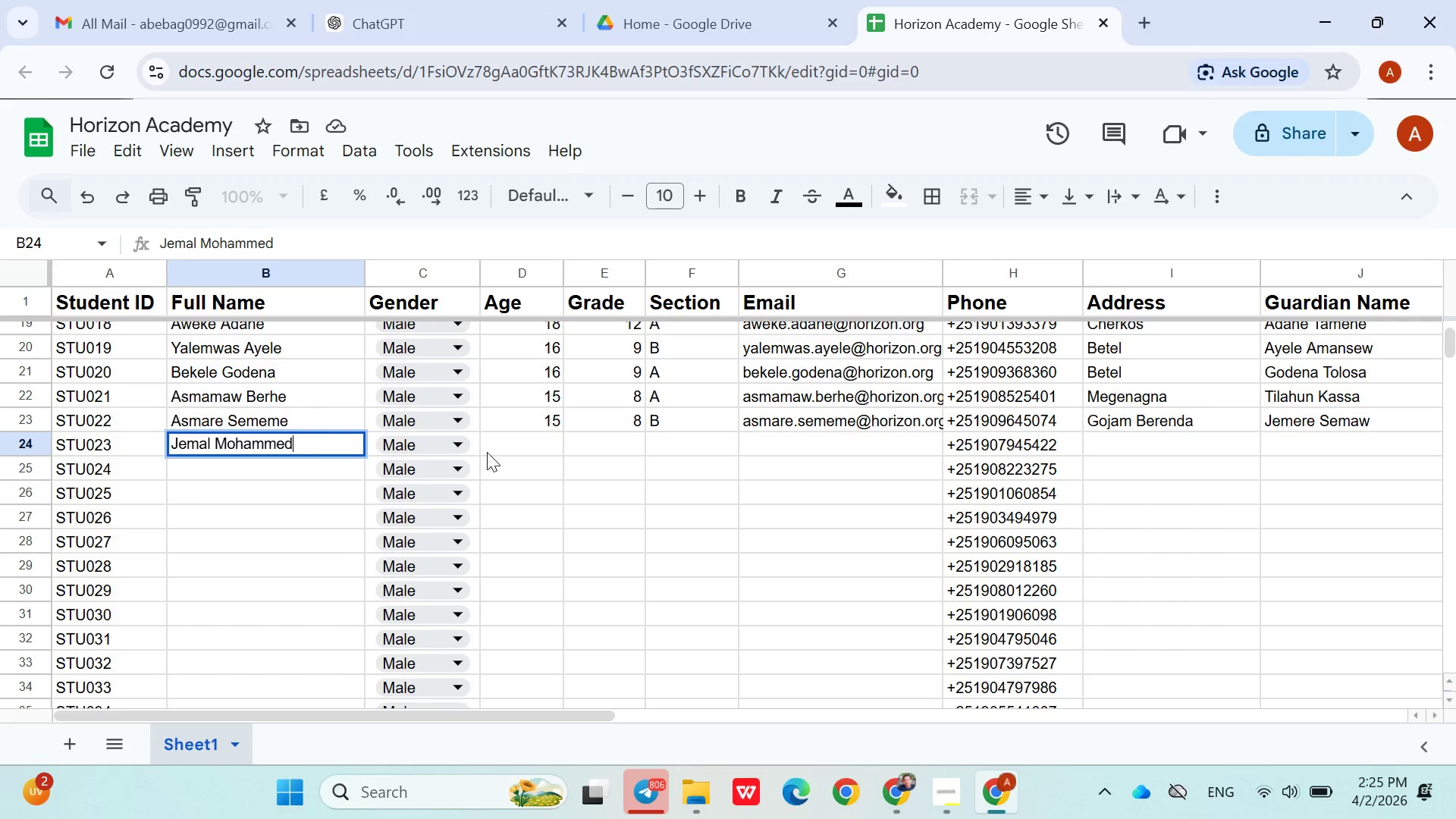 
left_click([504, 445])
 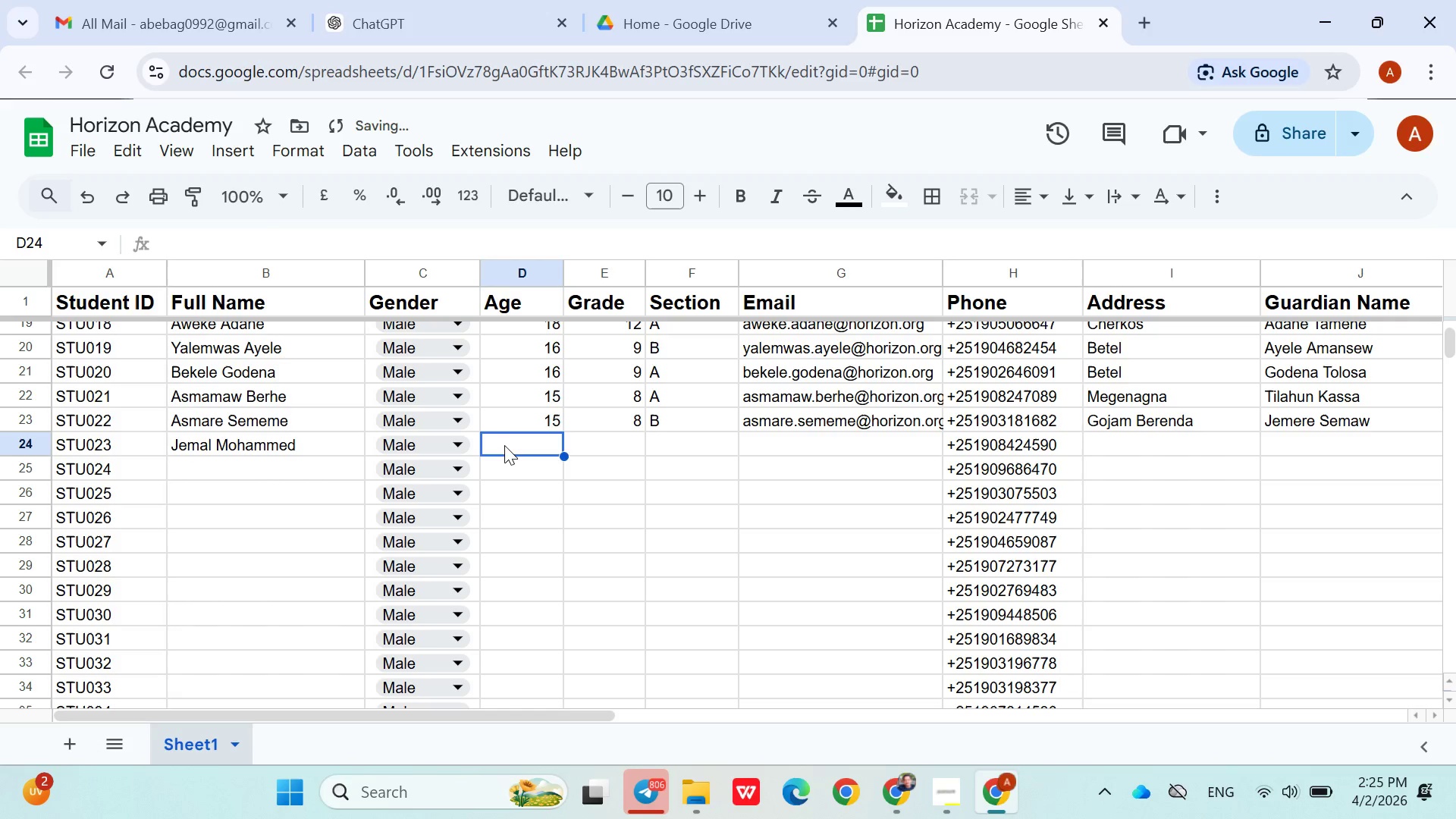 
type(19)
 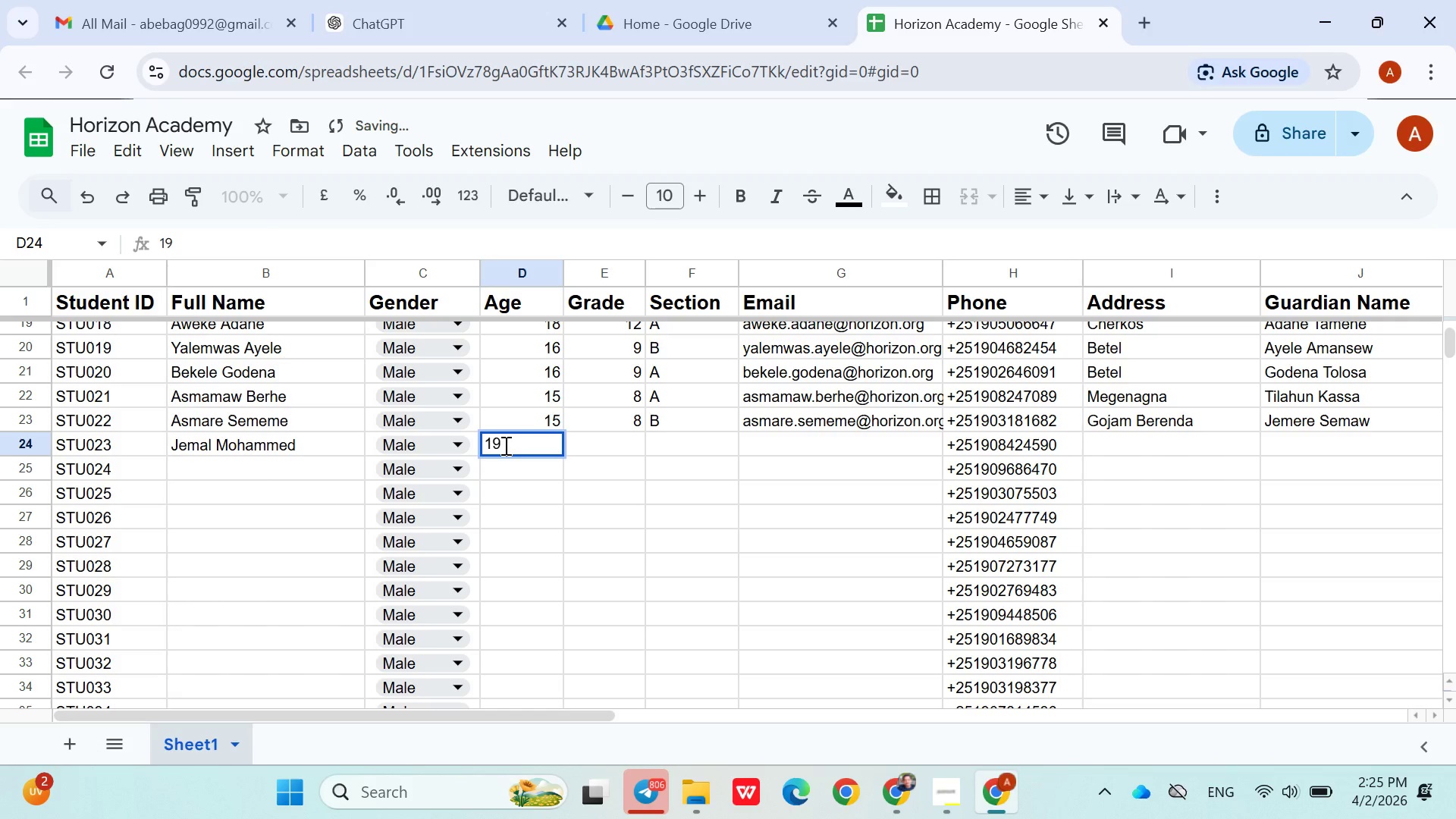 
key(ArrowRight)
 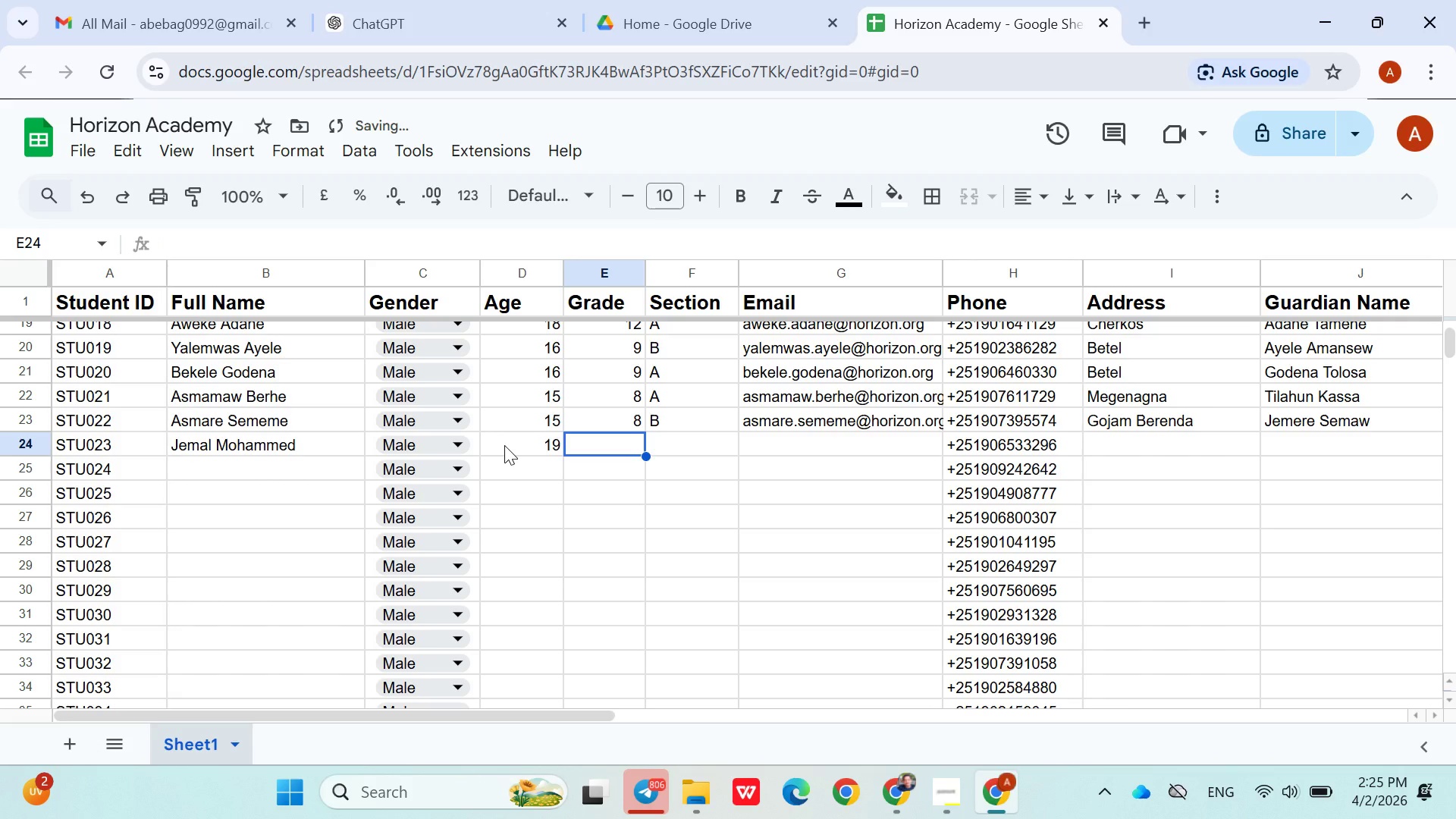 
type(12)
 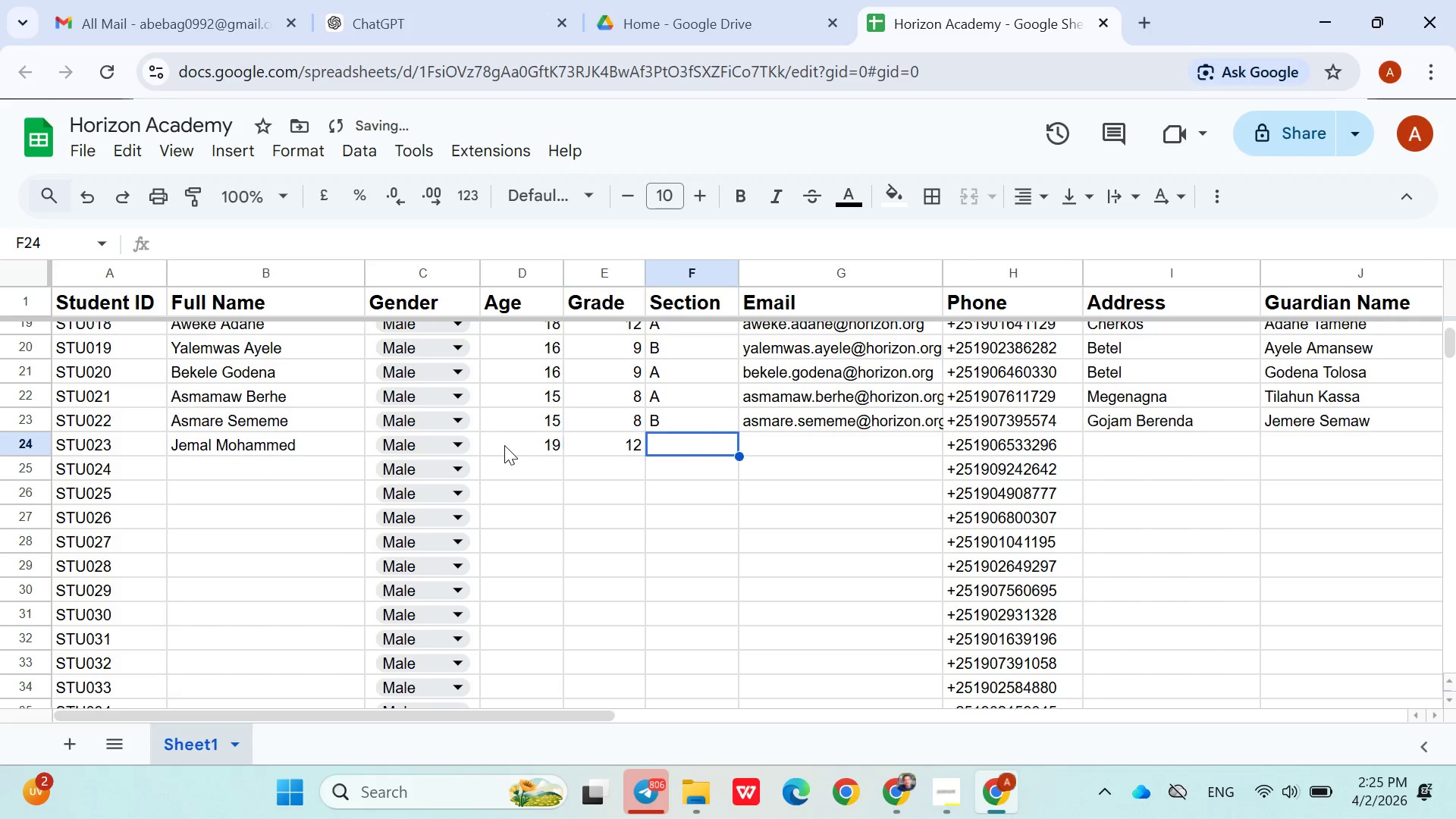 
key(ArrowRight)
 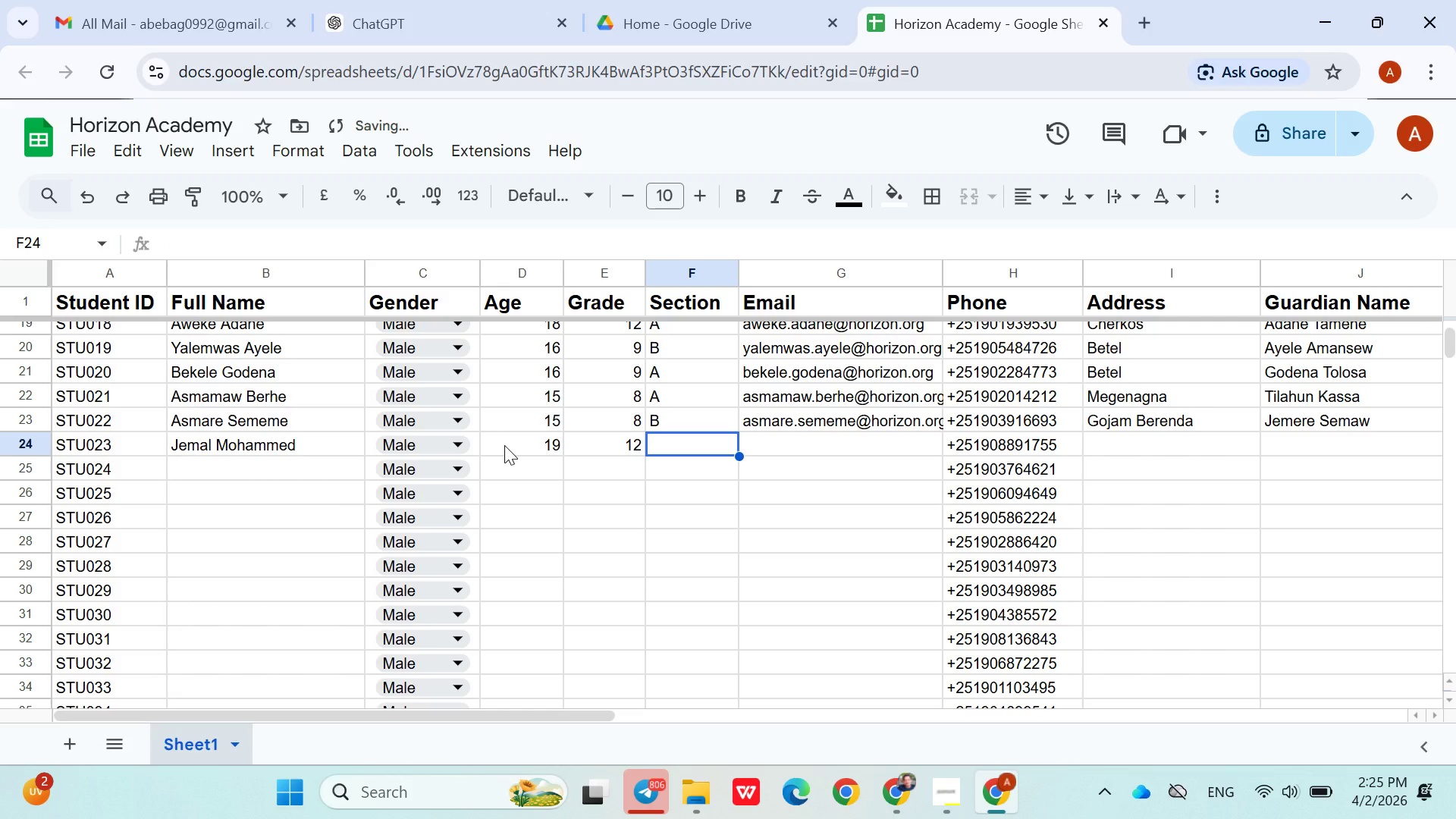 
key(Shift+A)
 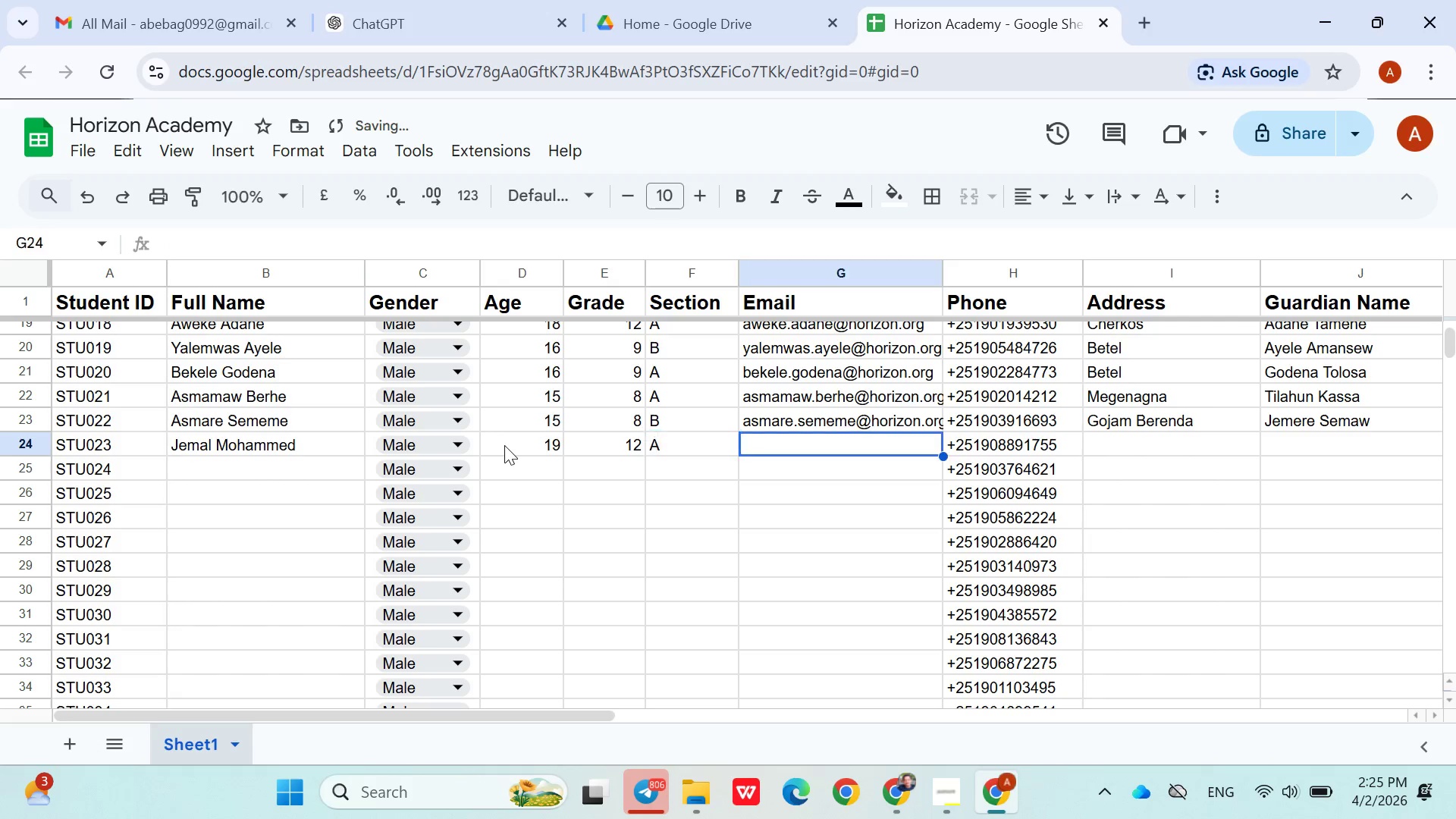 
key(ArrowRight)
 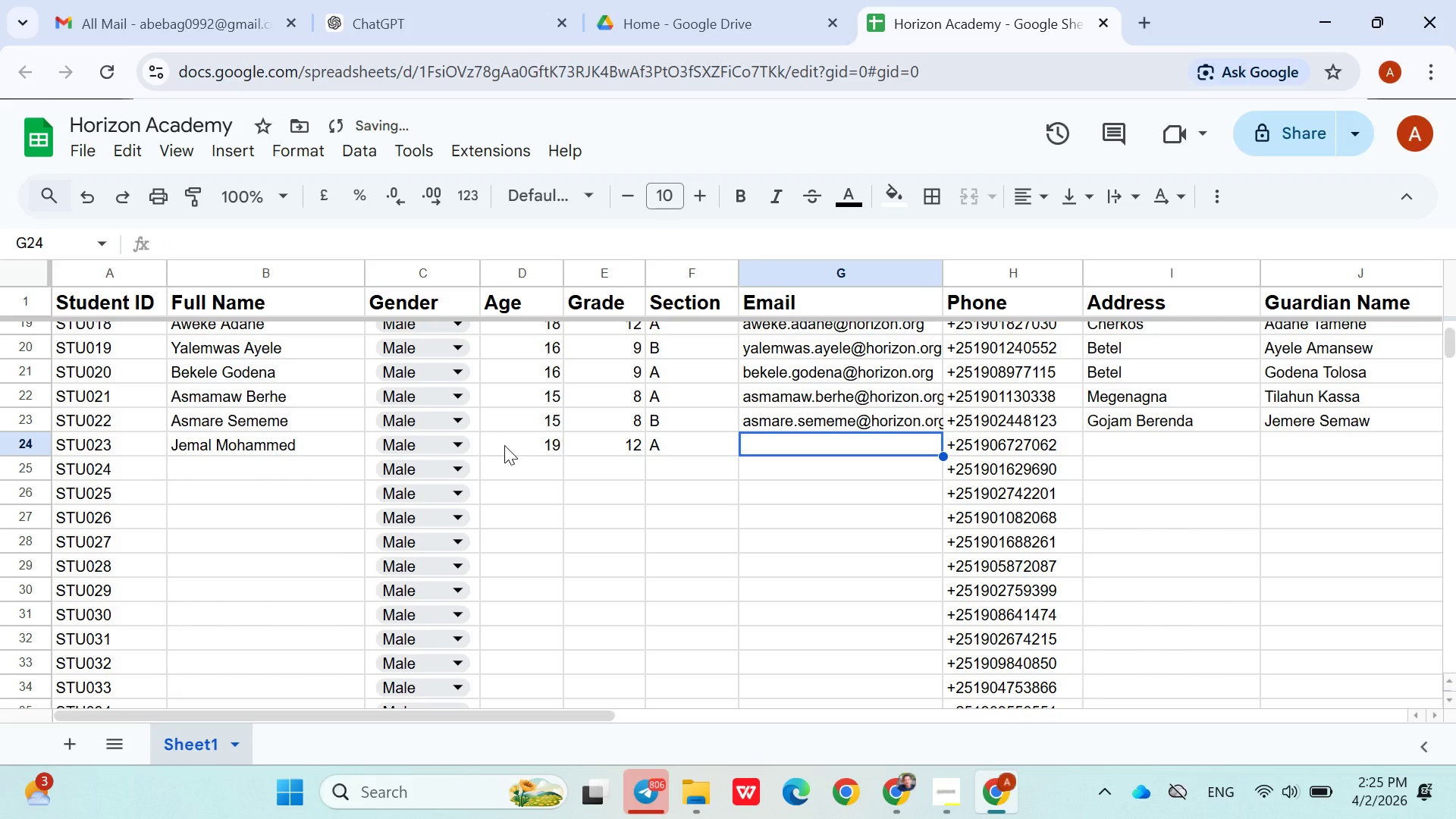 
type(jemal.mohammed@horizon.org)
 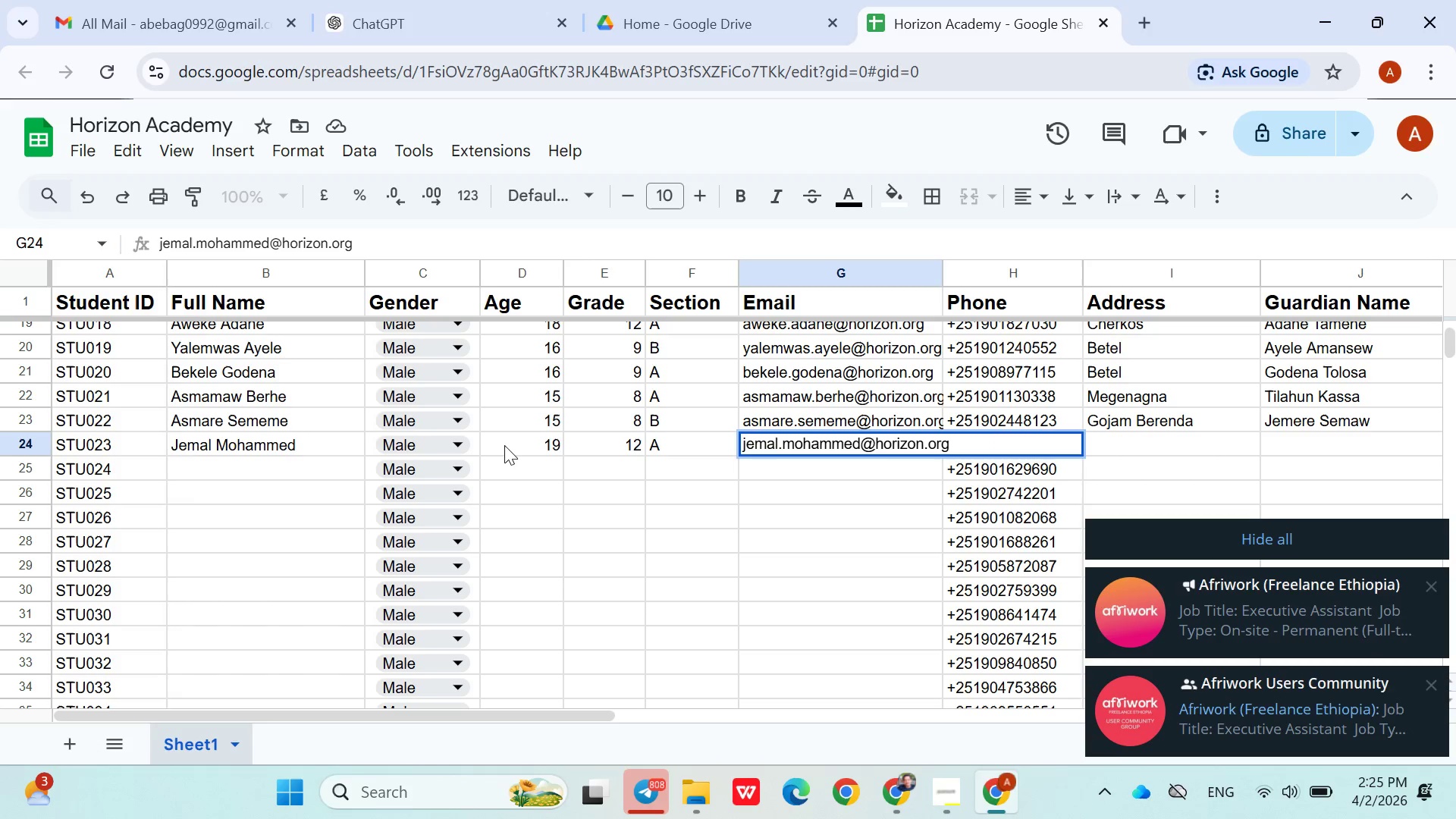 
left_click([1181, 538])
 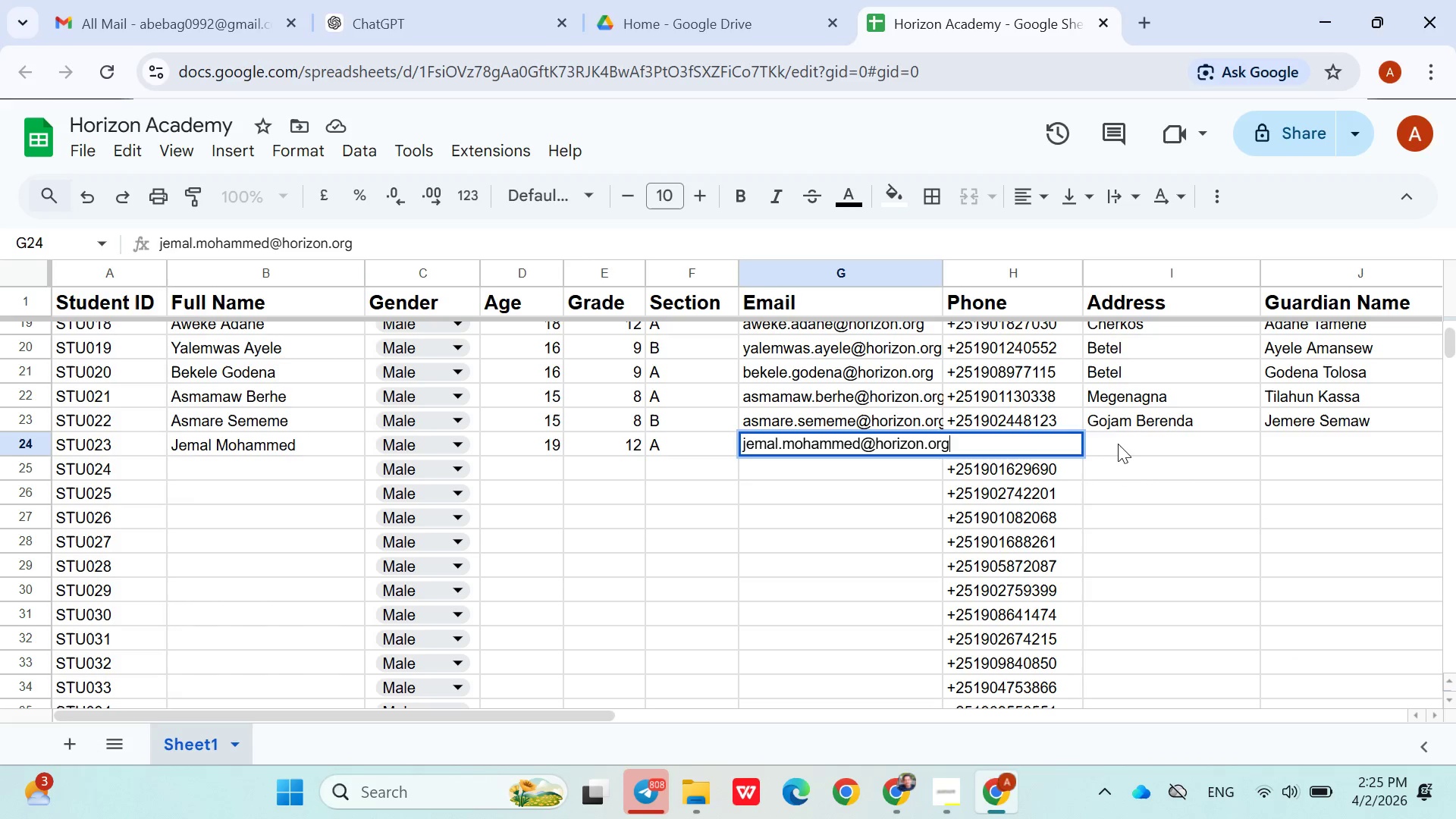 
left_click([1116, 443])
 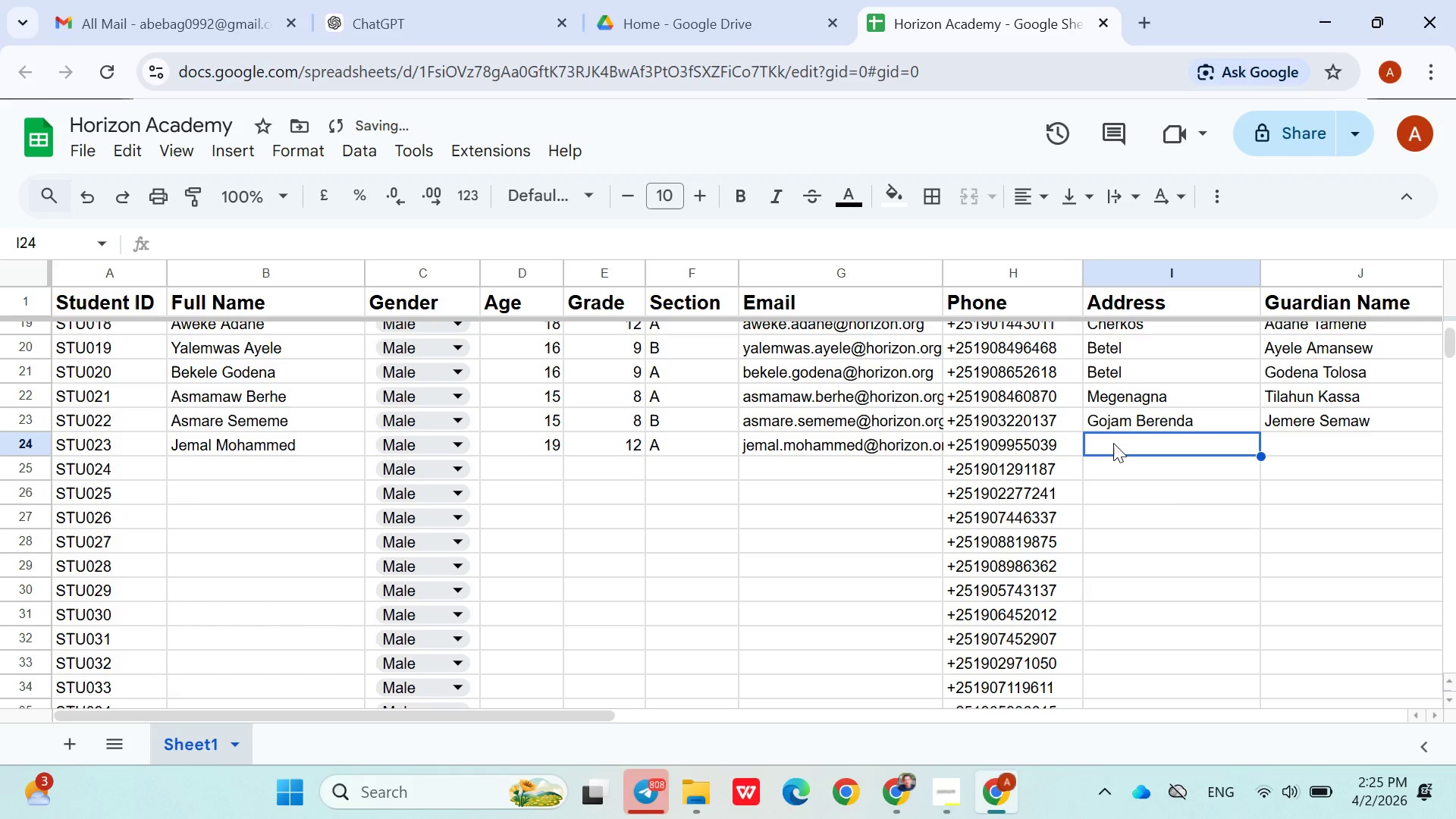 
left_click([1113, 443])
 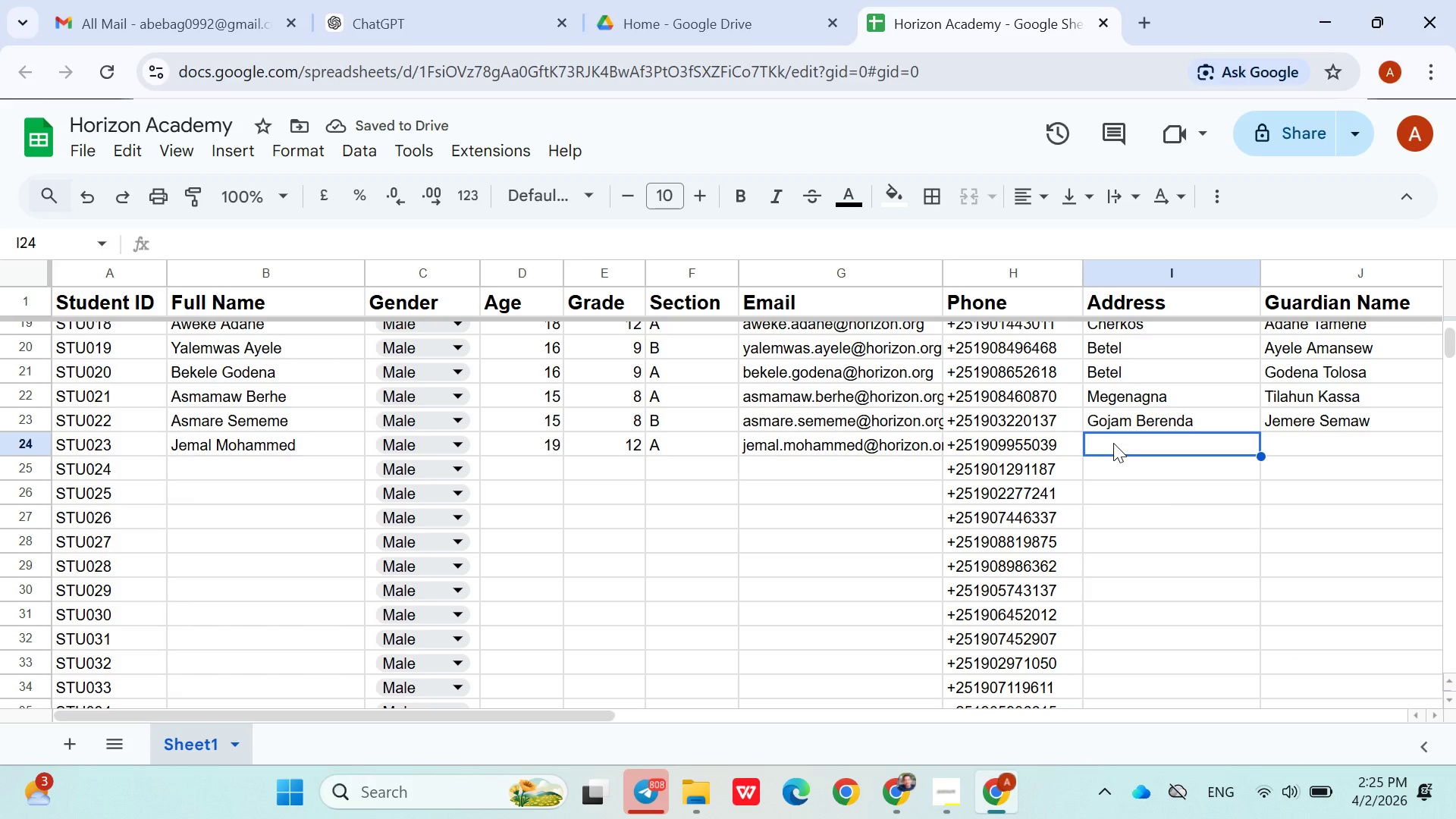 
type(Mohammed Assefa)
 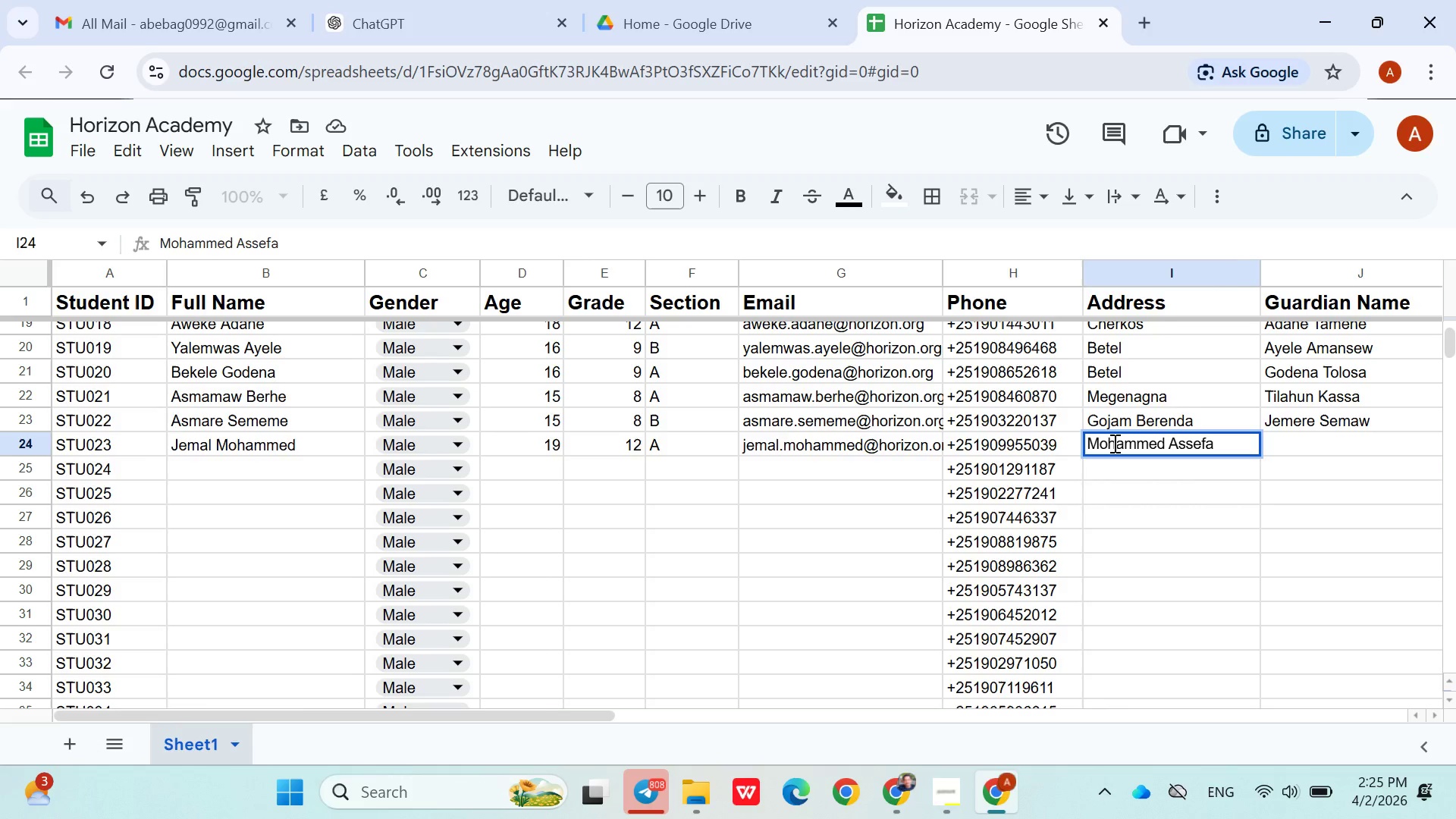 
key(ArrowRight)
 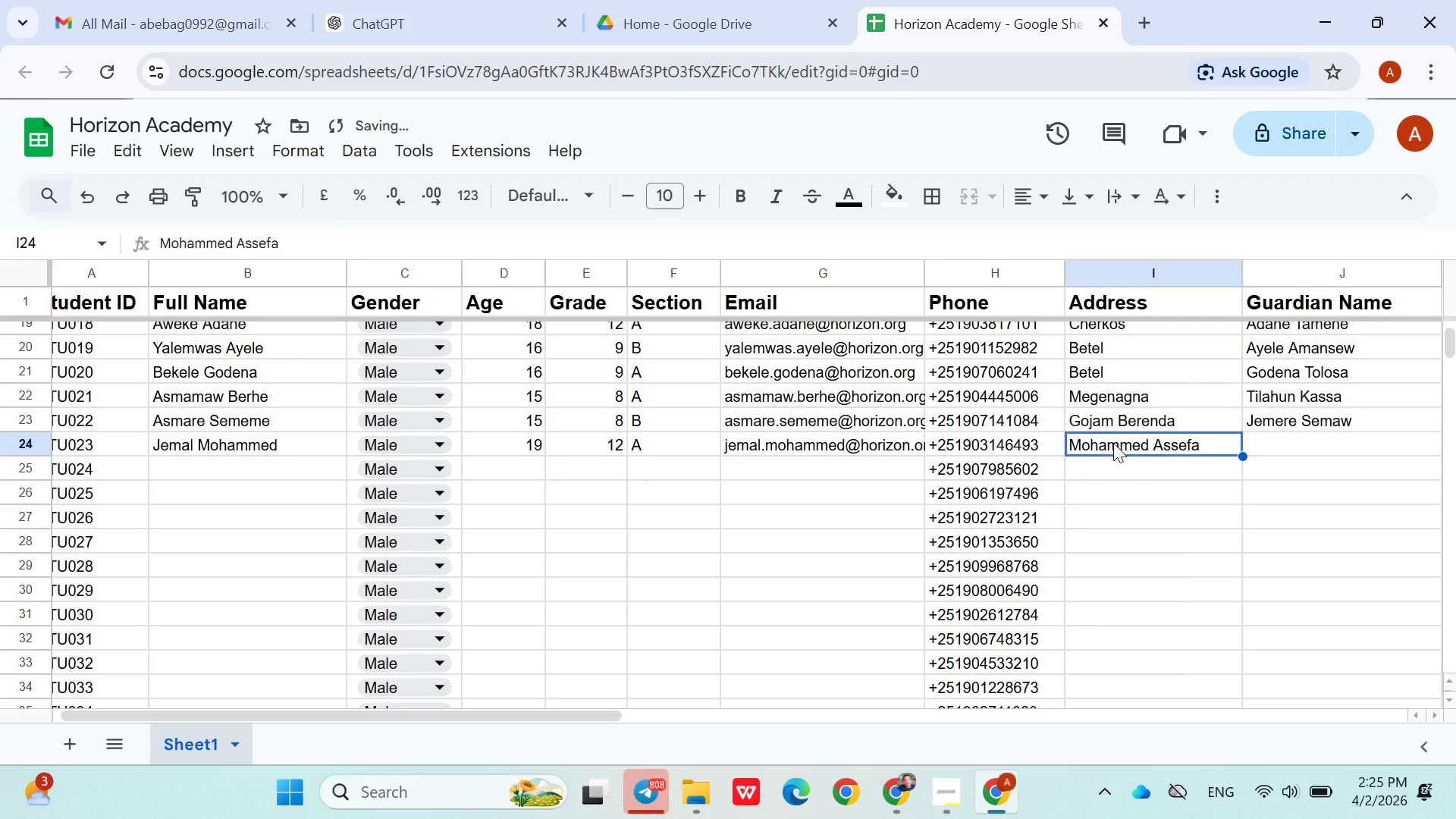 
double_click([1113, 443])
 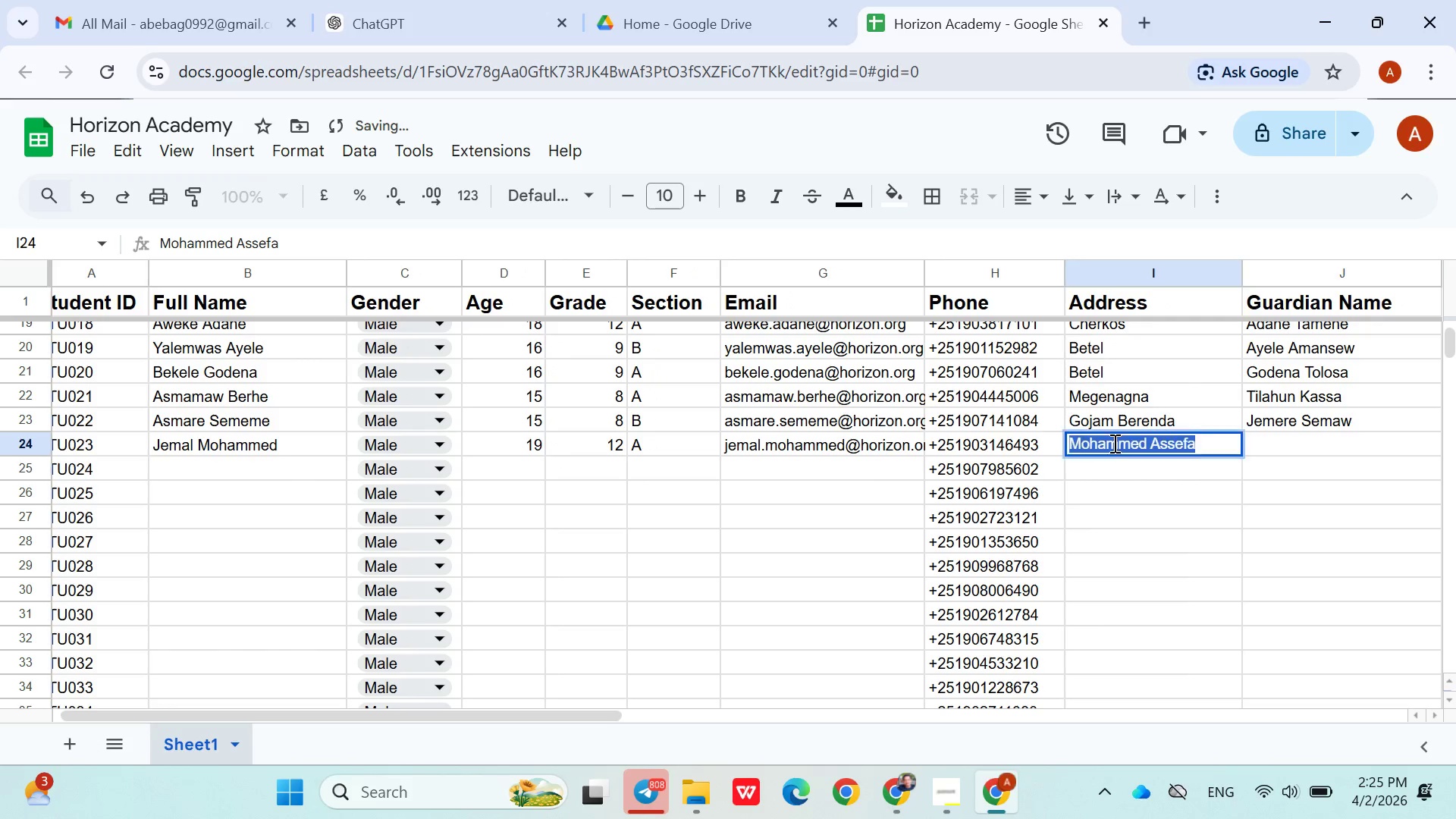 
triple_click([1113, 443])
 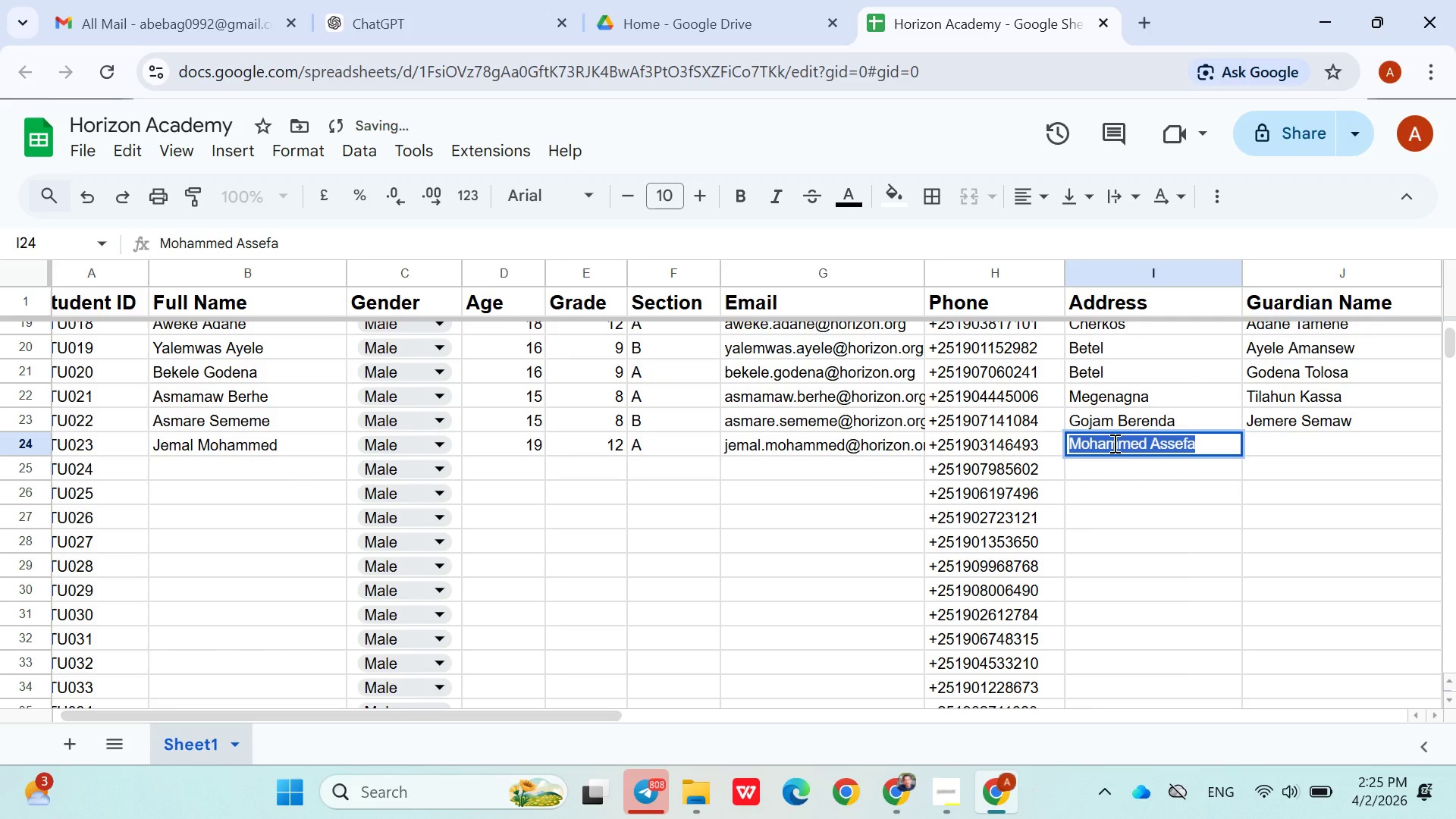 
key(Control+X)
 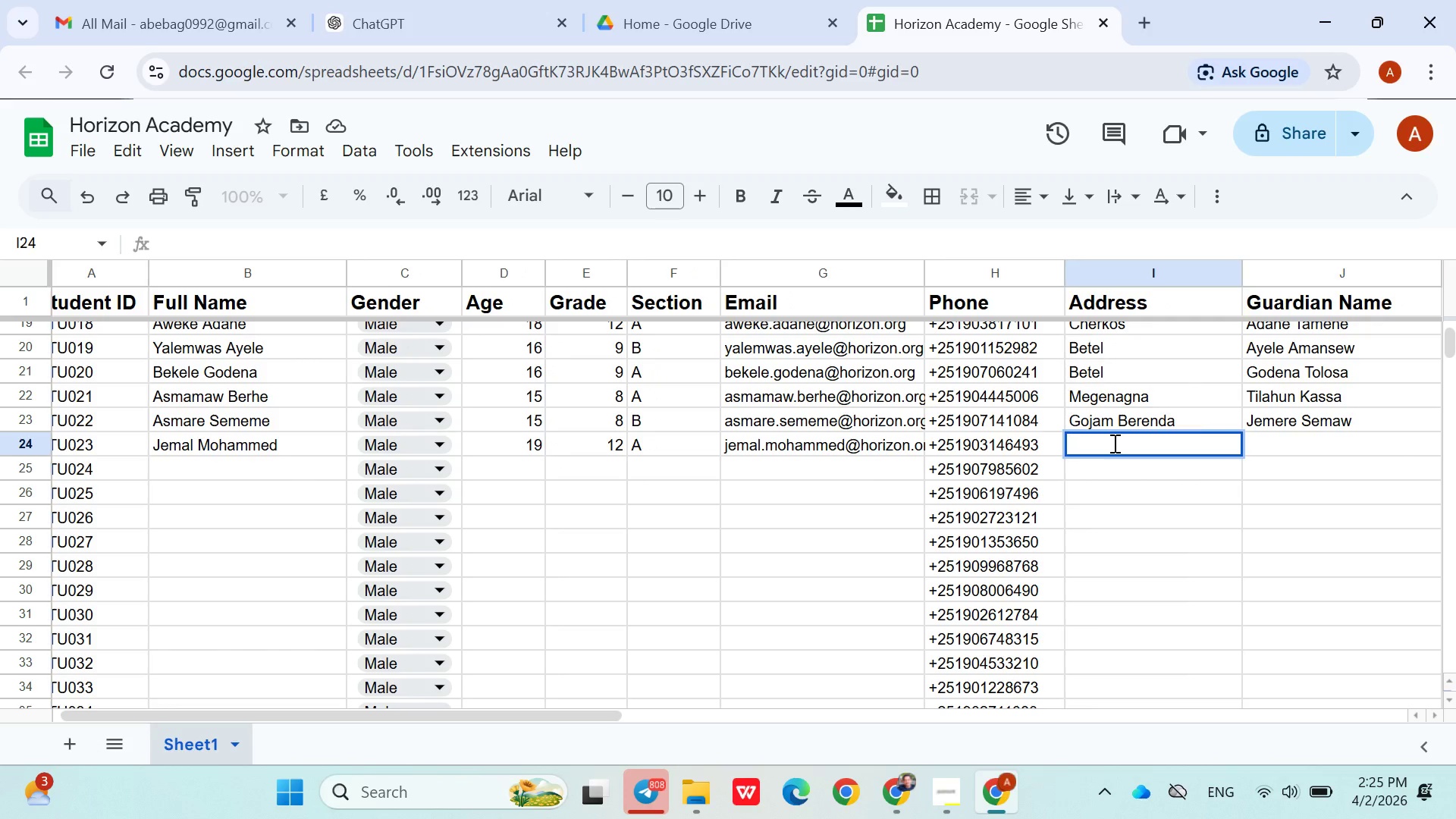 
wait(7.58)
 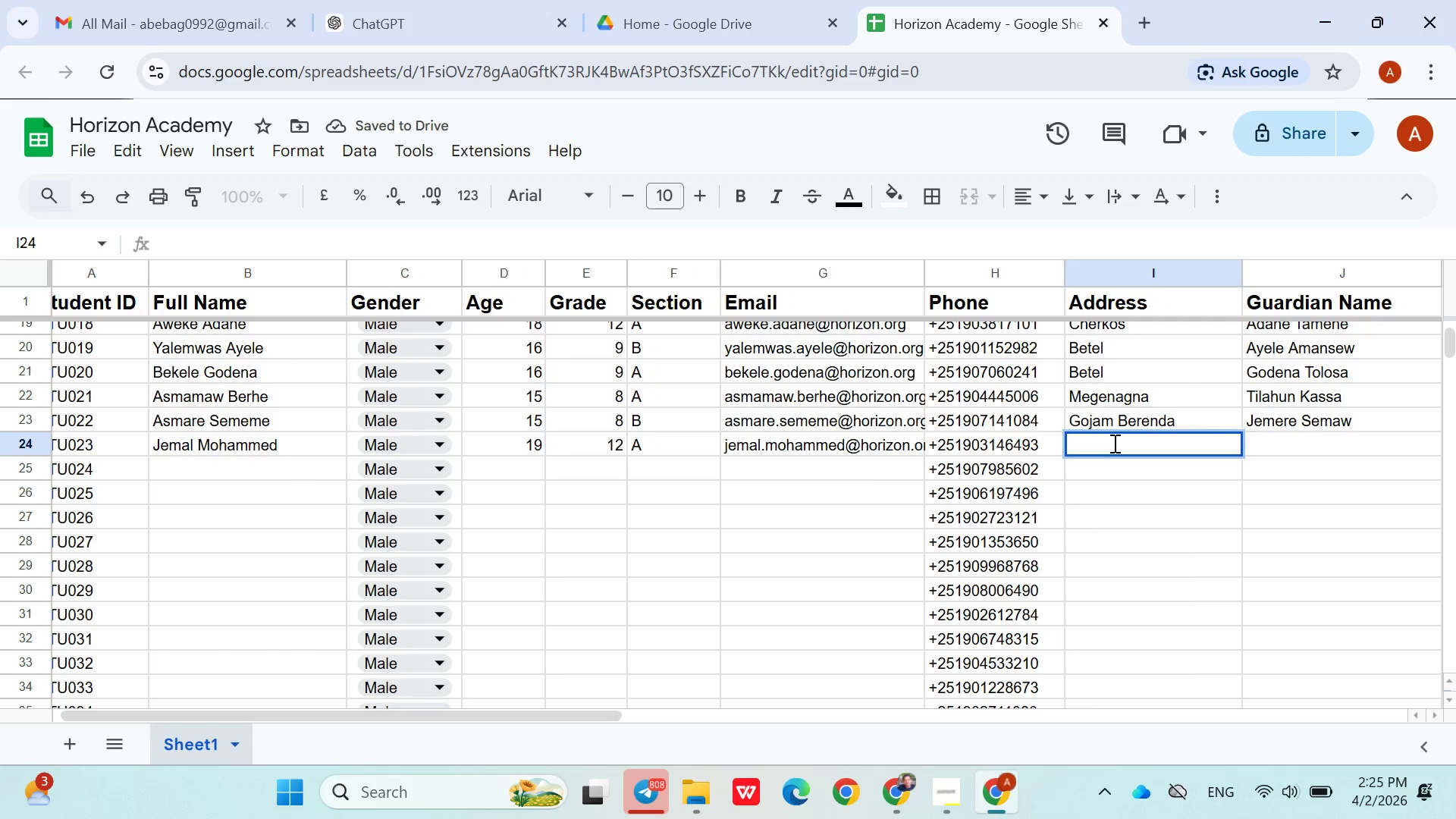 
hold_key(key=ShiftLeft, duration=1.52)
 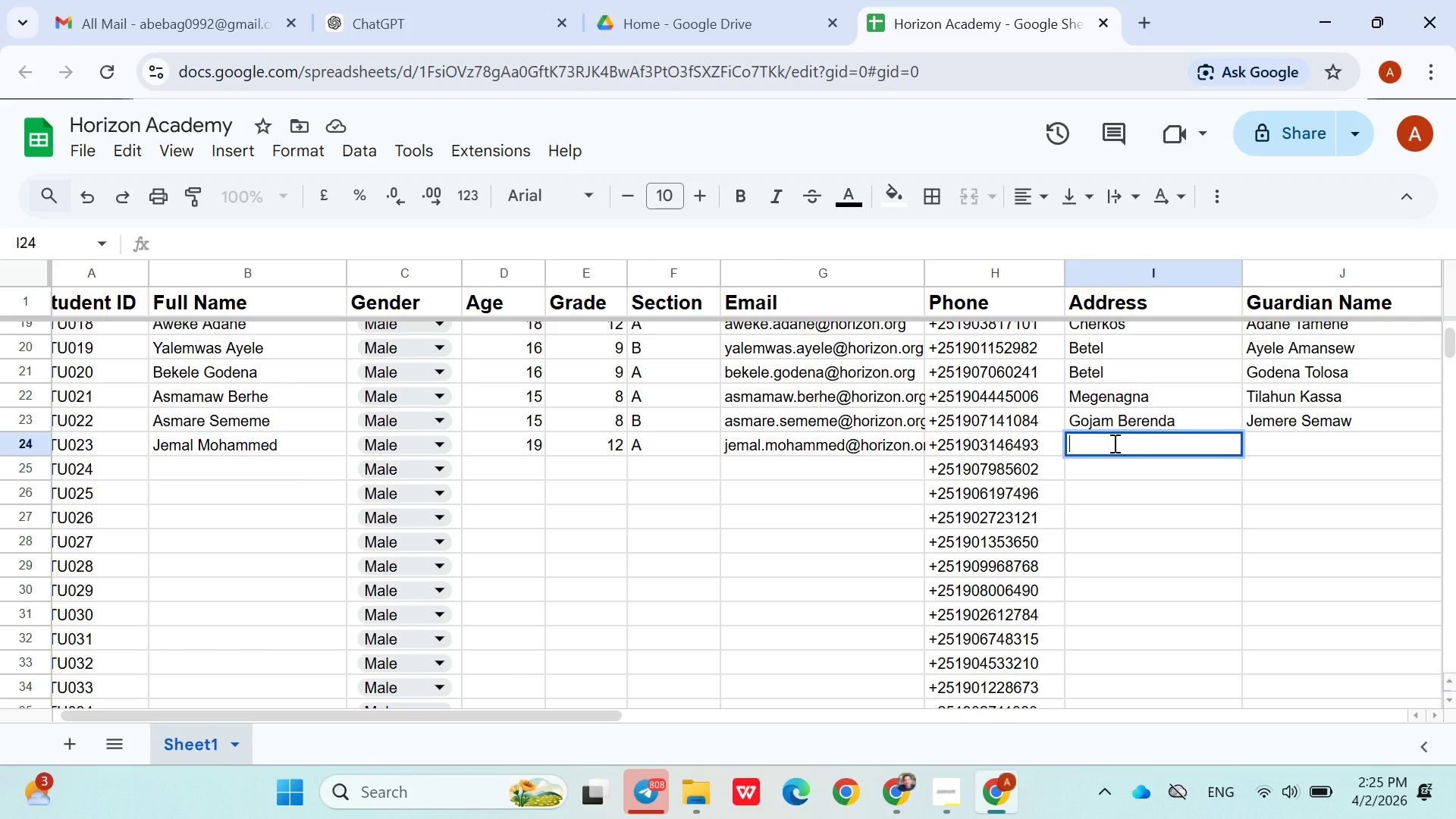 
hold_key(key=ShiftLeft, duration=1.52)
 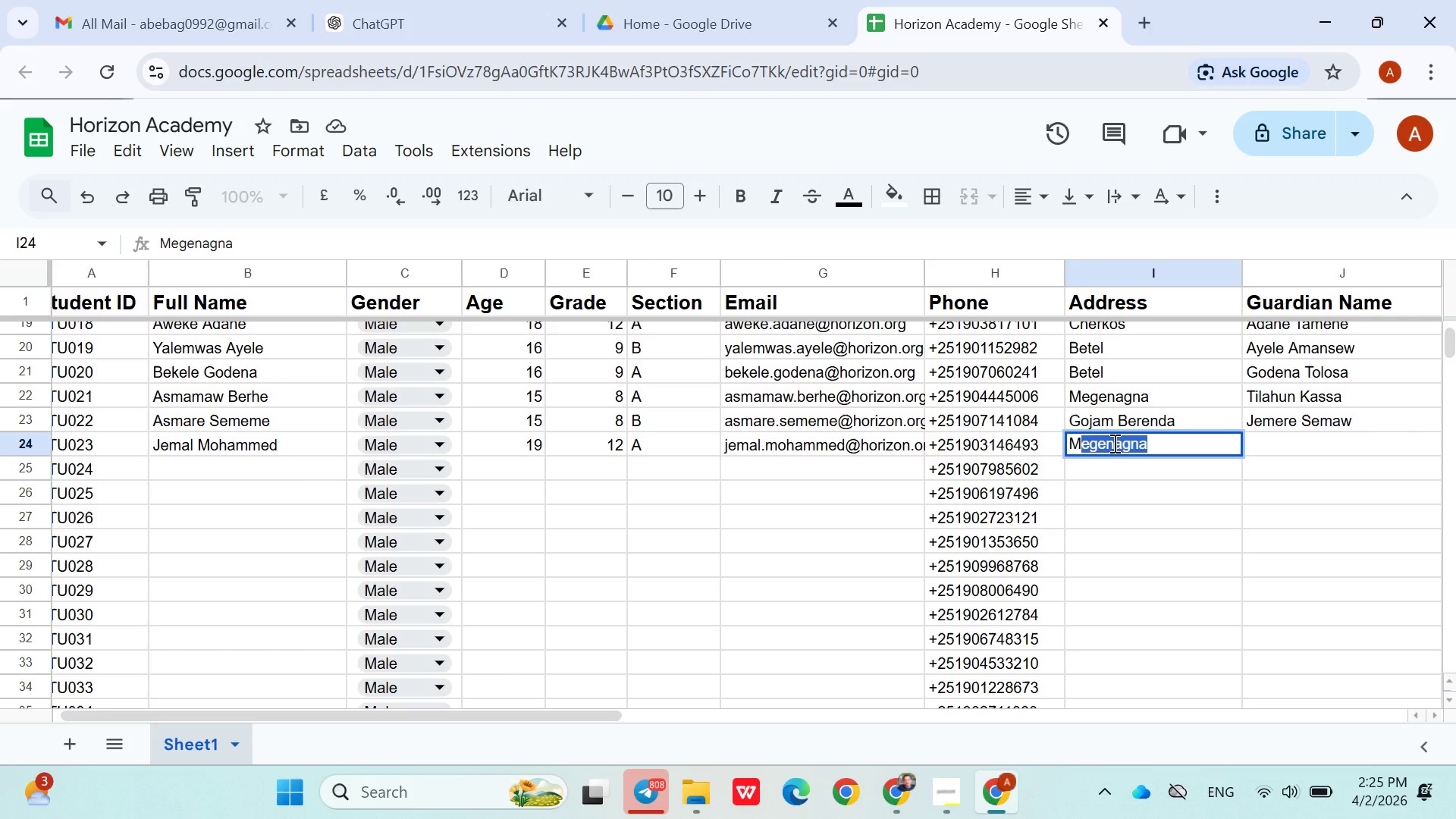 
type(Mexico)
 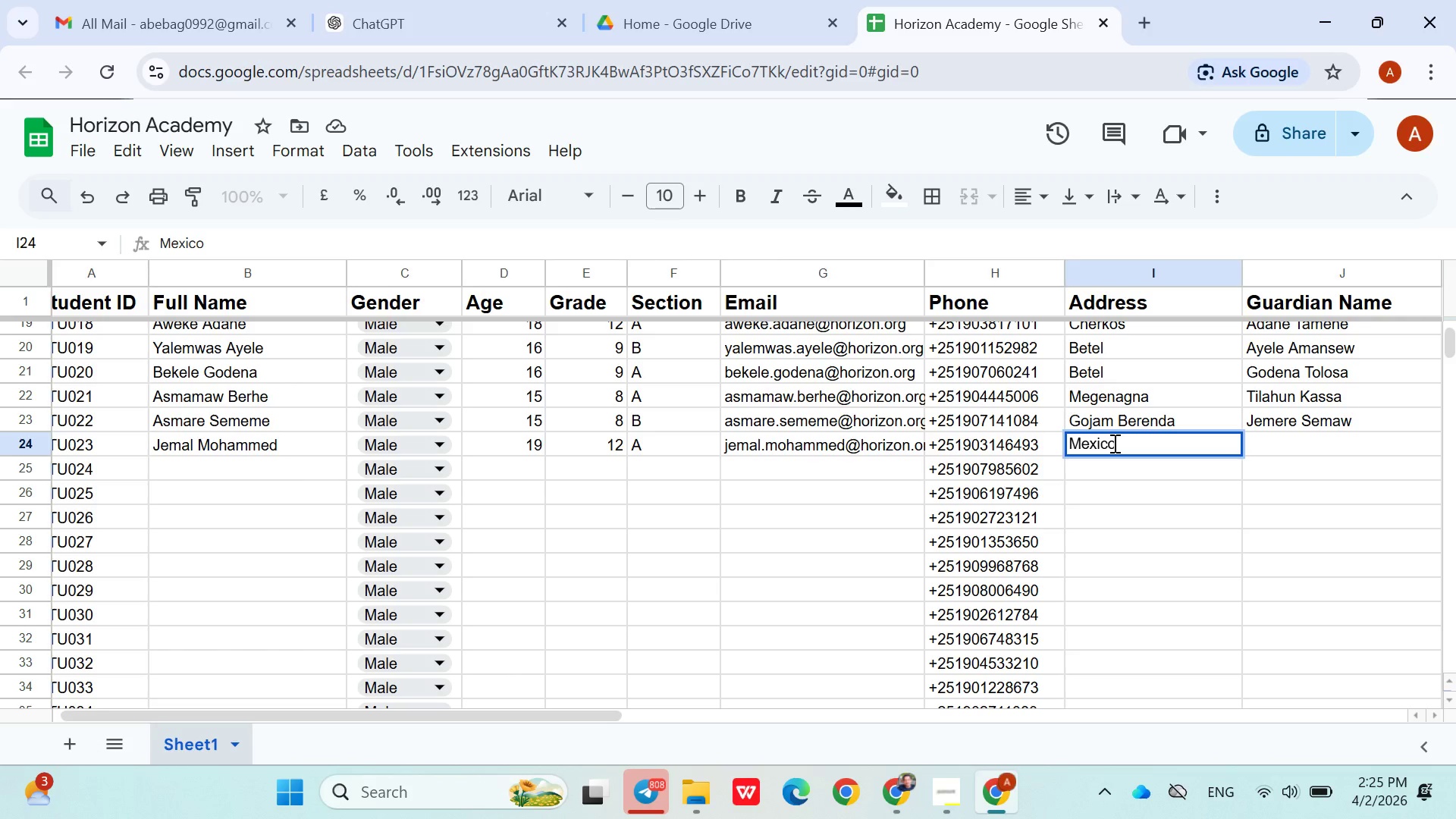 
key(ArrowRight)
 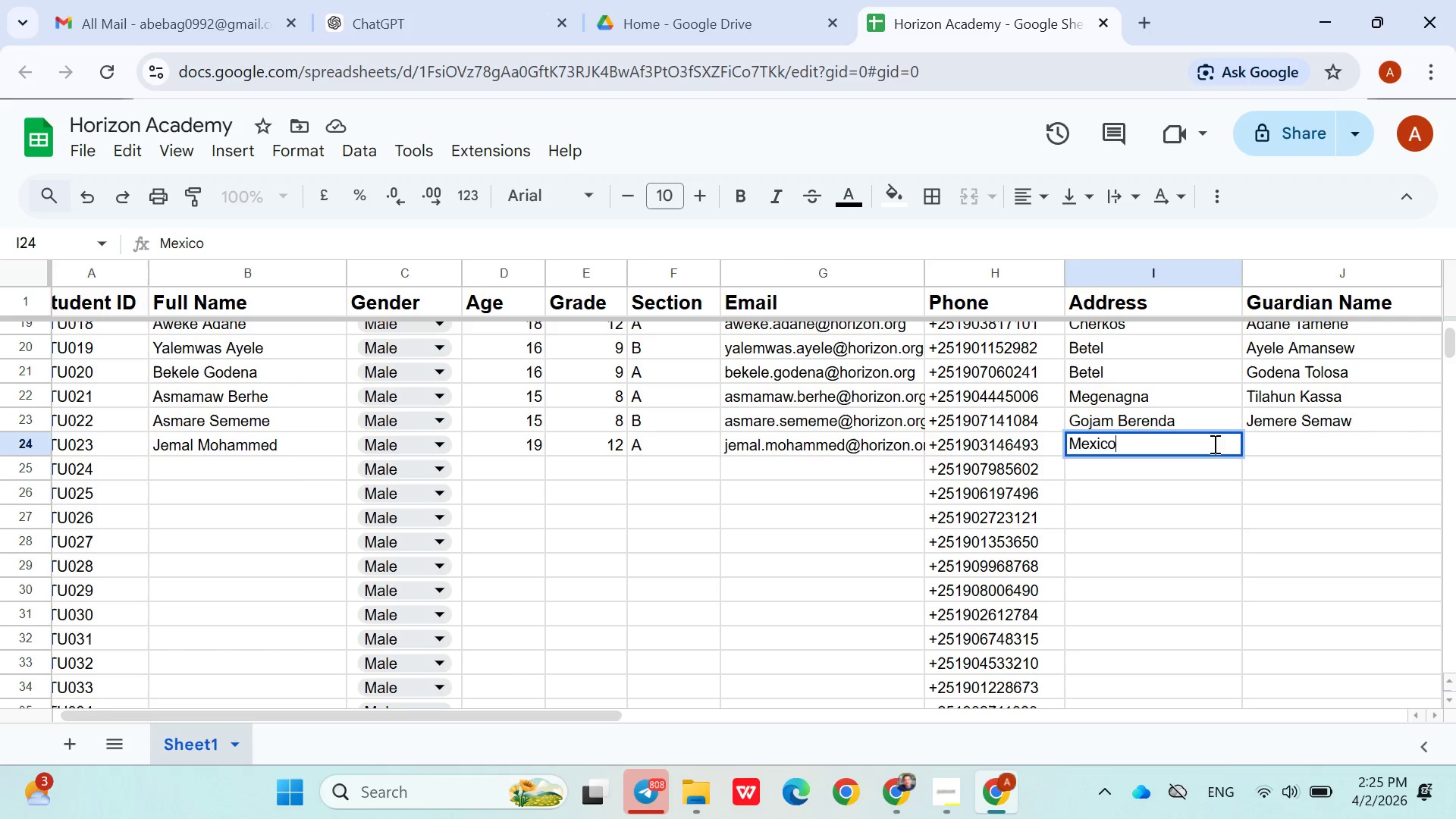 
left_click([1246, 450])
 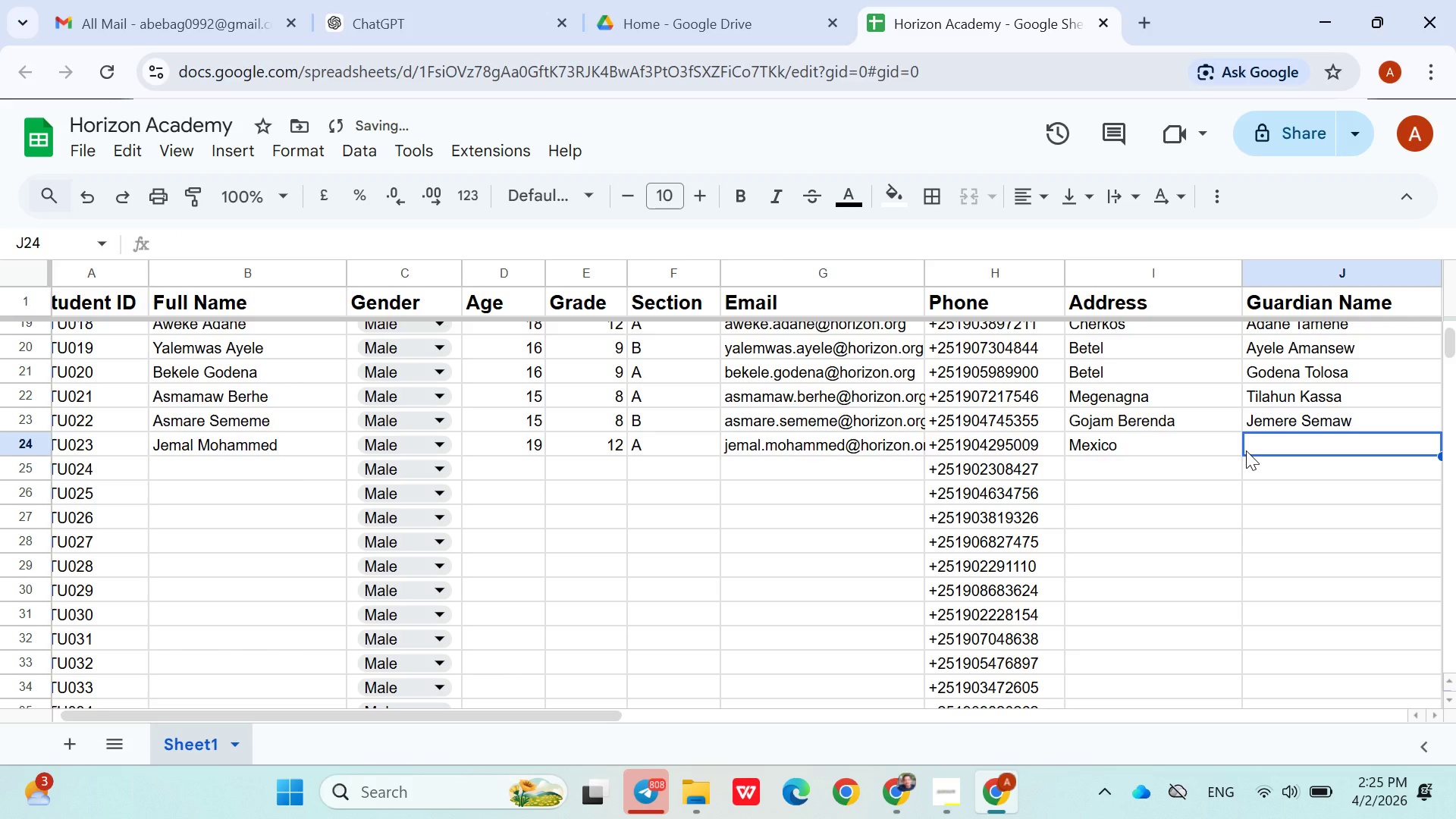 
key(Control+V)
 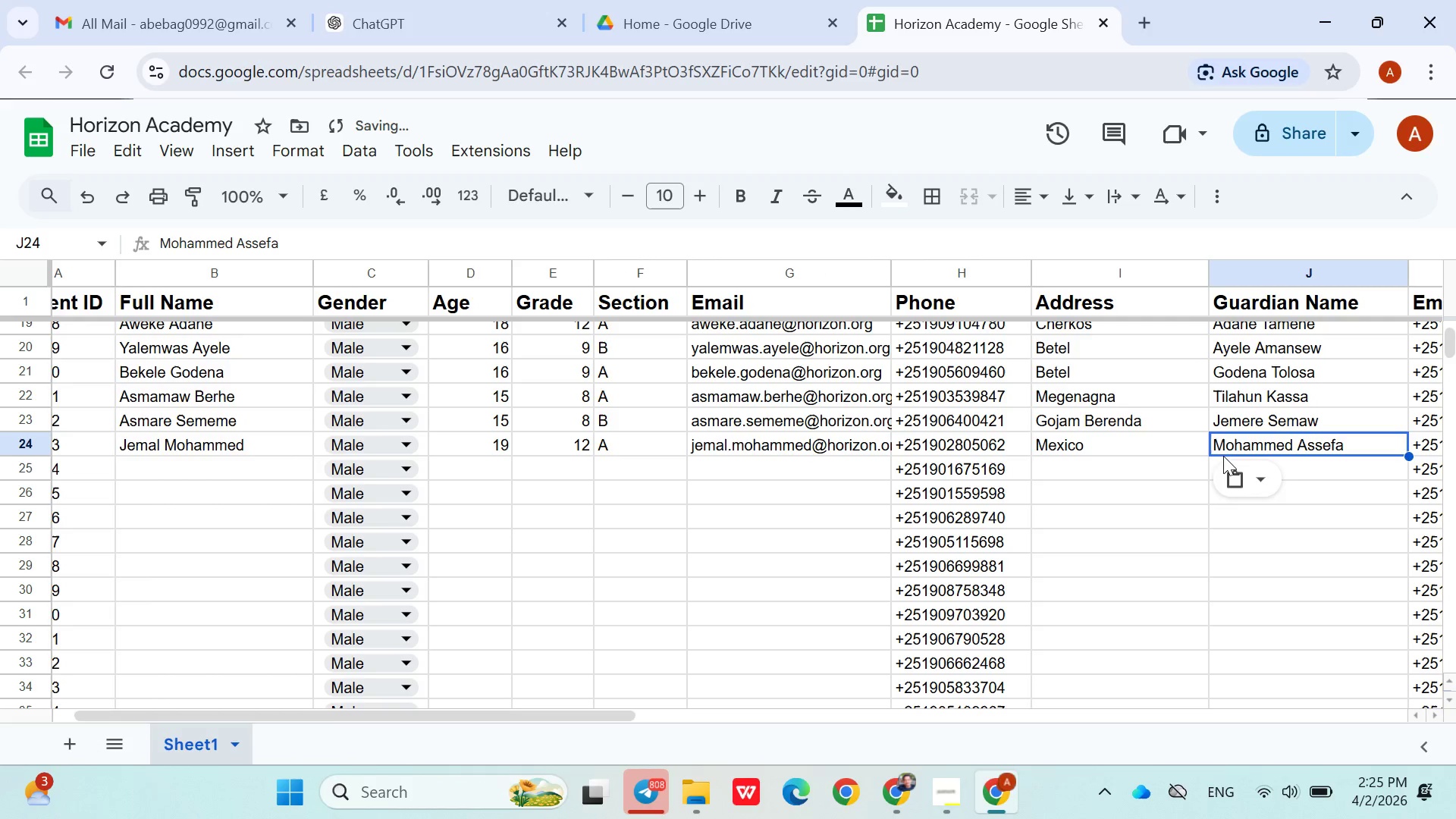 
left_click([1197, 468])
 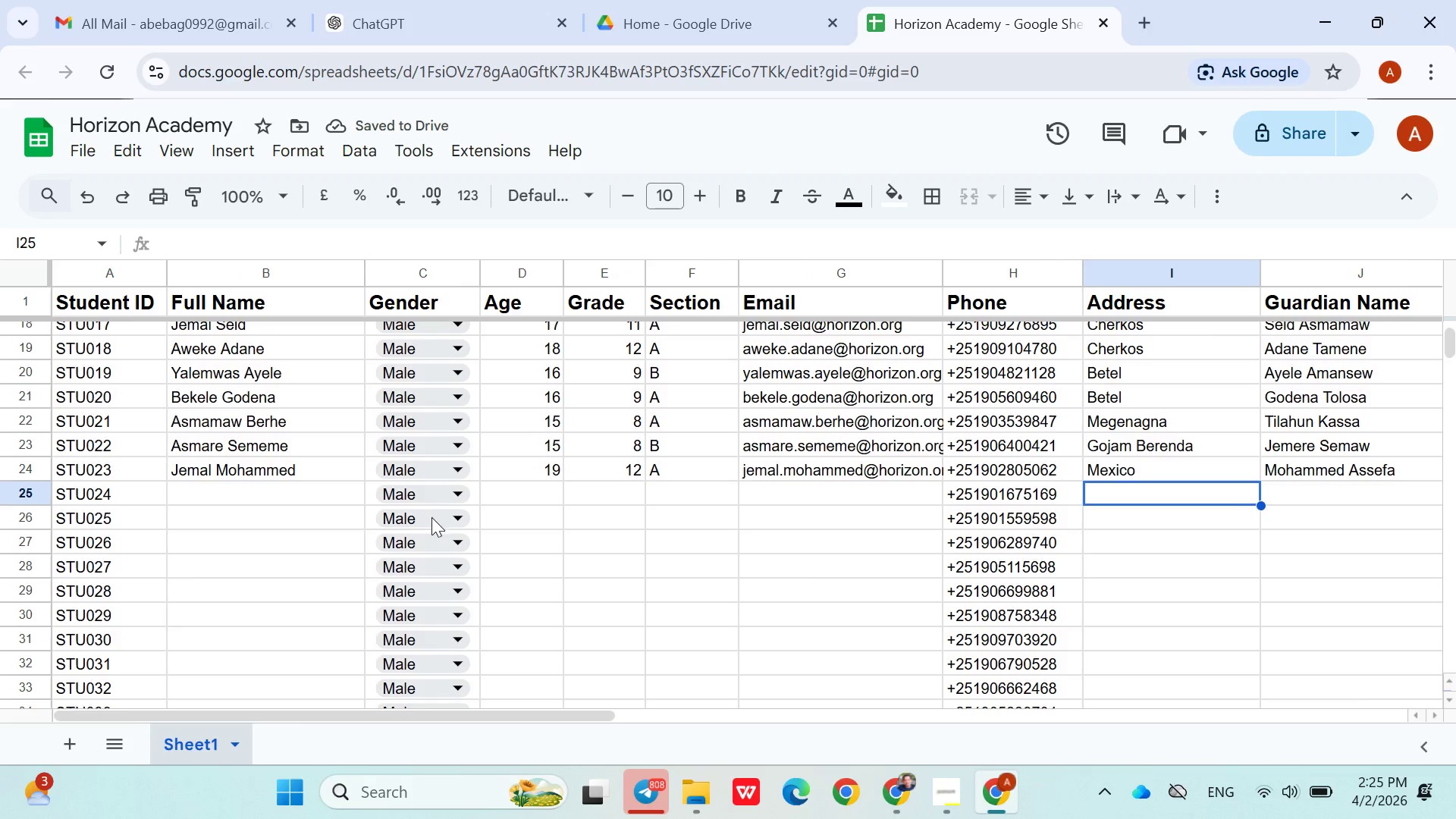 
left_click([264, 496])
 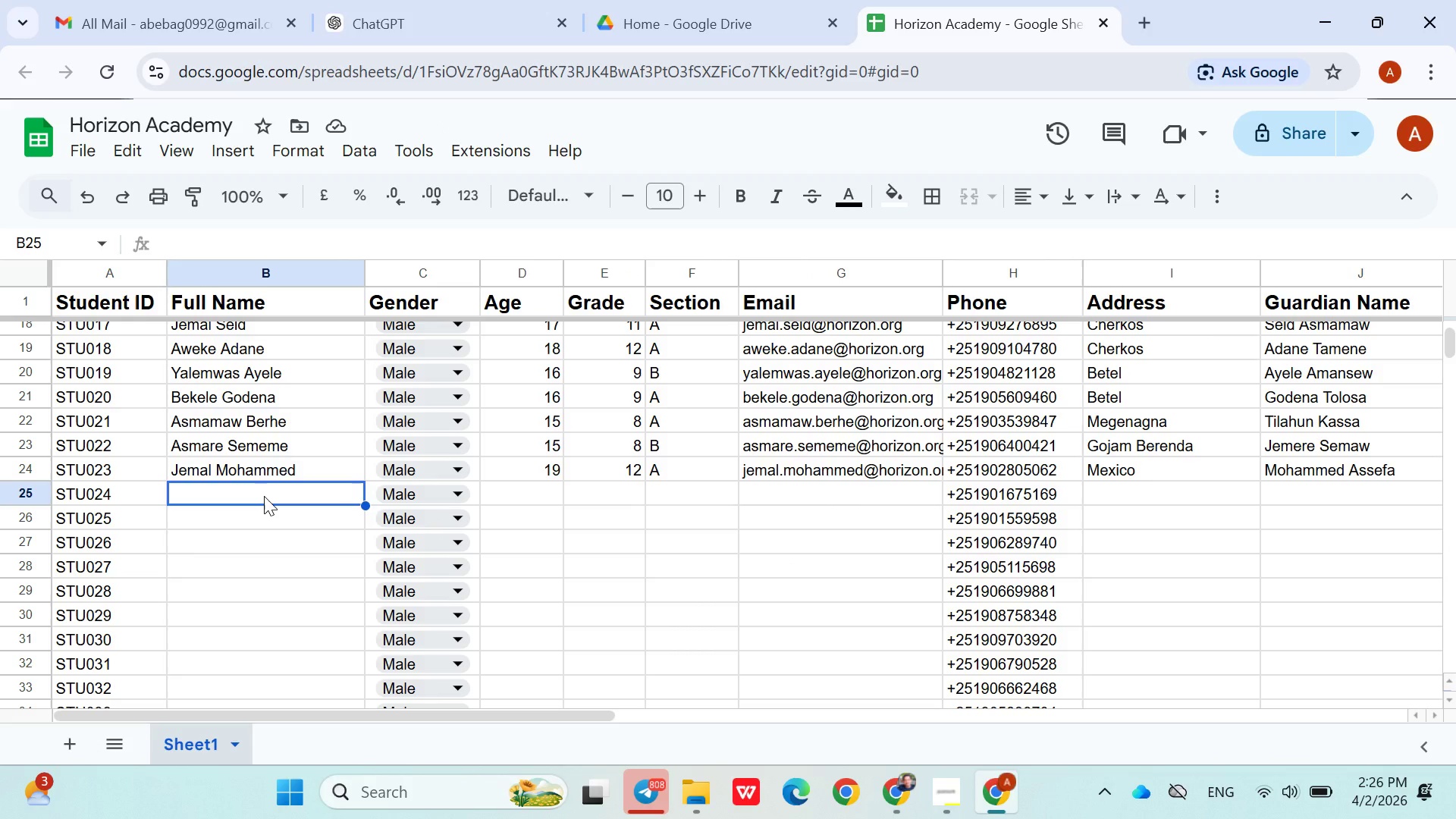 
hold_key(key=ShiftLeft, duration=1.52)
 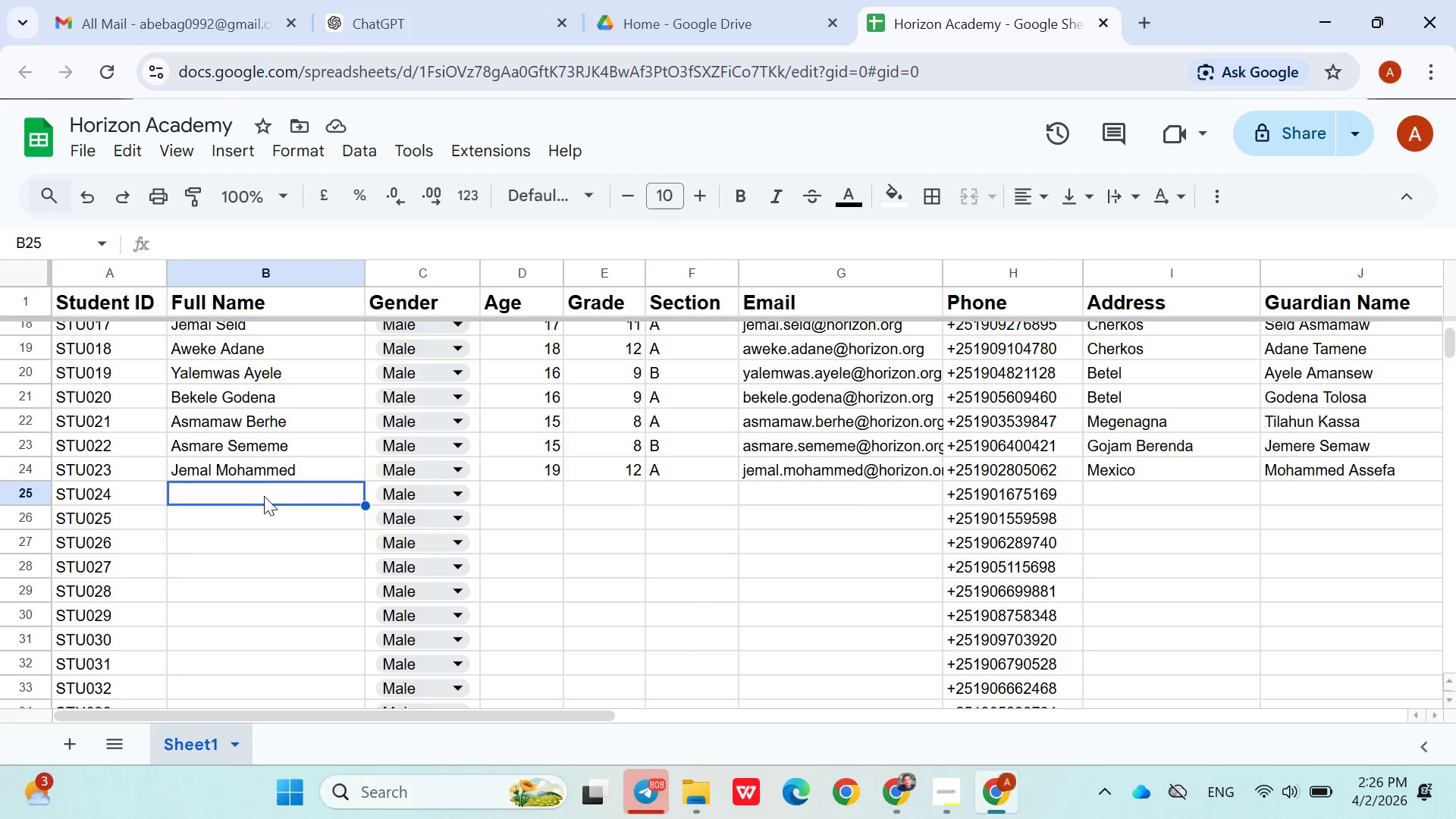 
type(Bekele Tadele)
 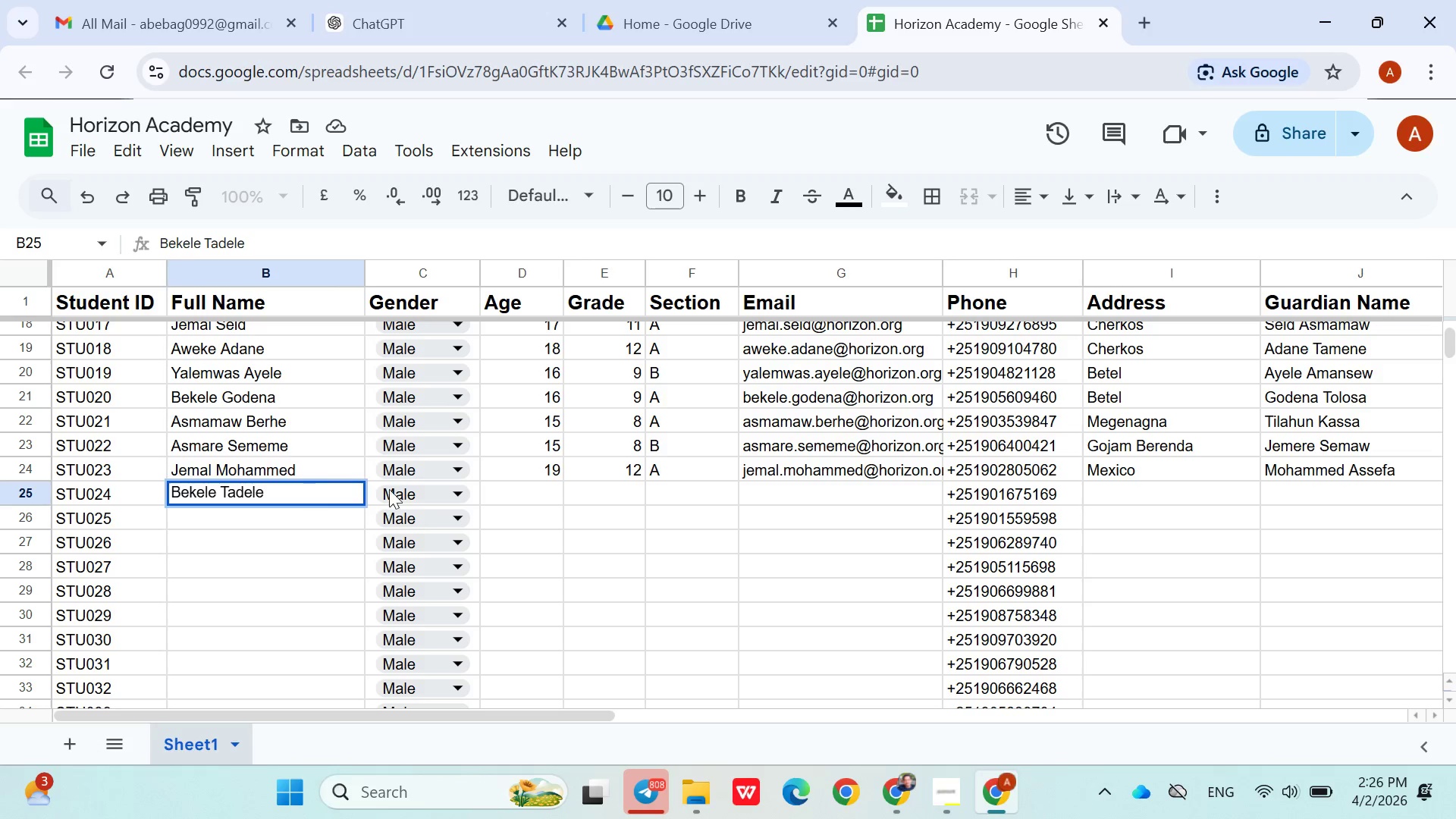 
left_click([526, 497])
 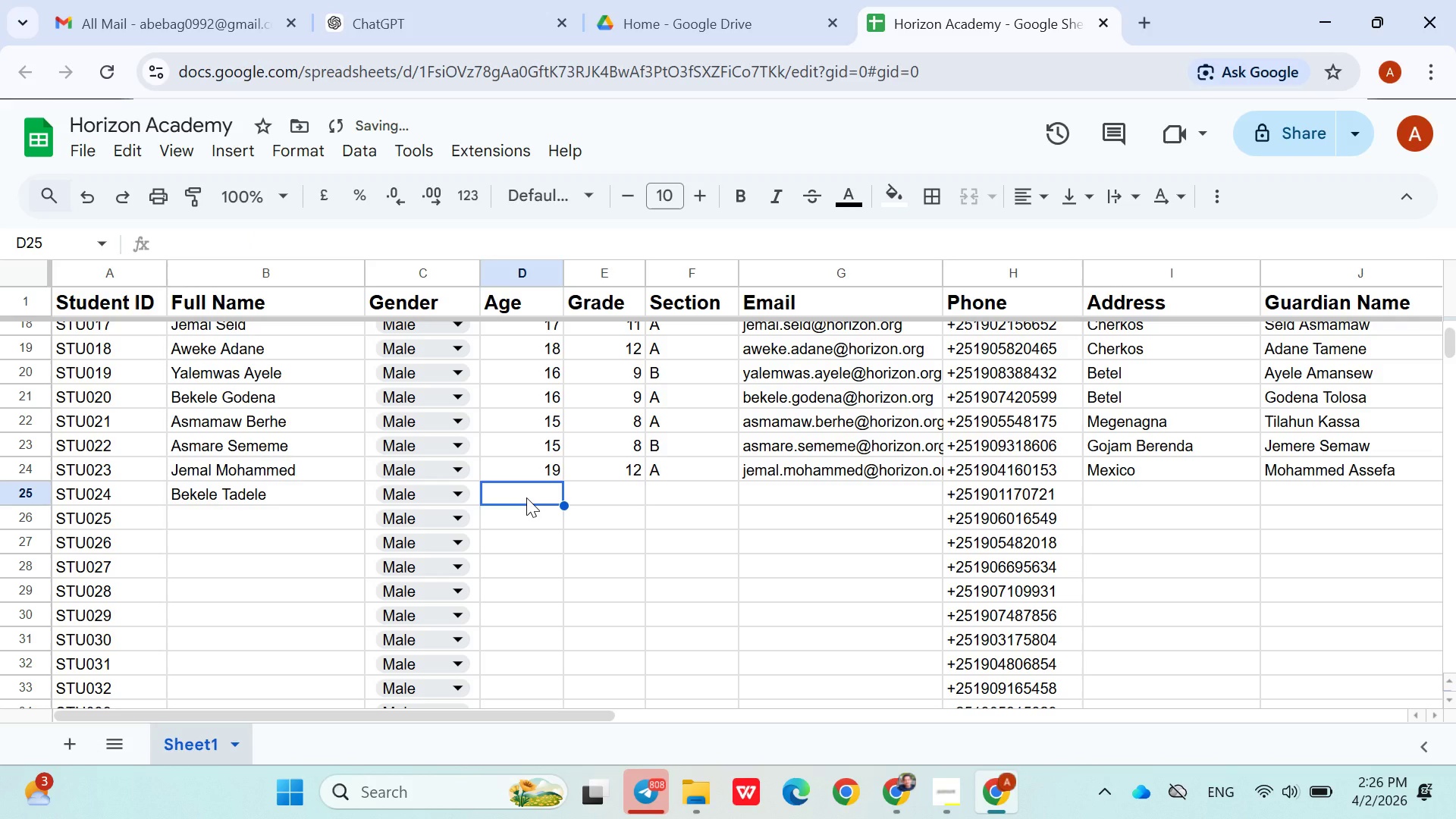 
type(14)
 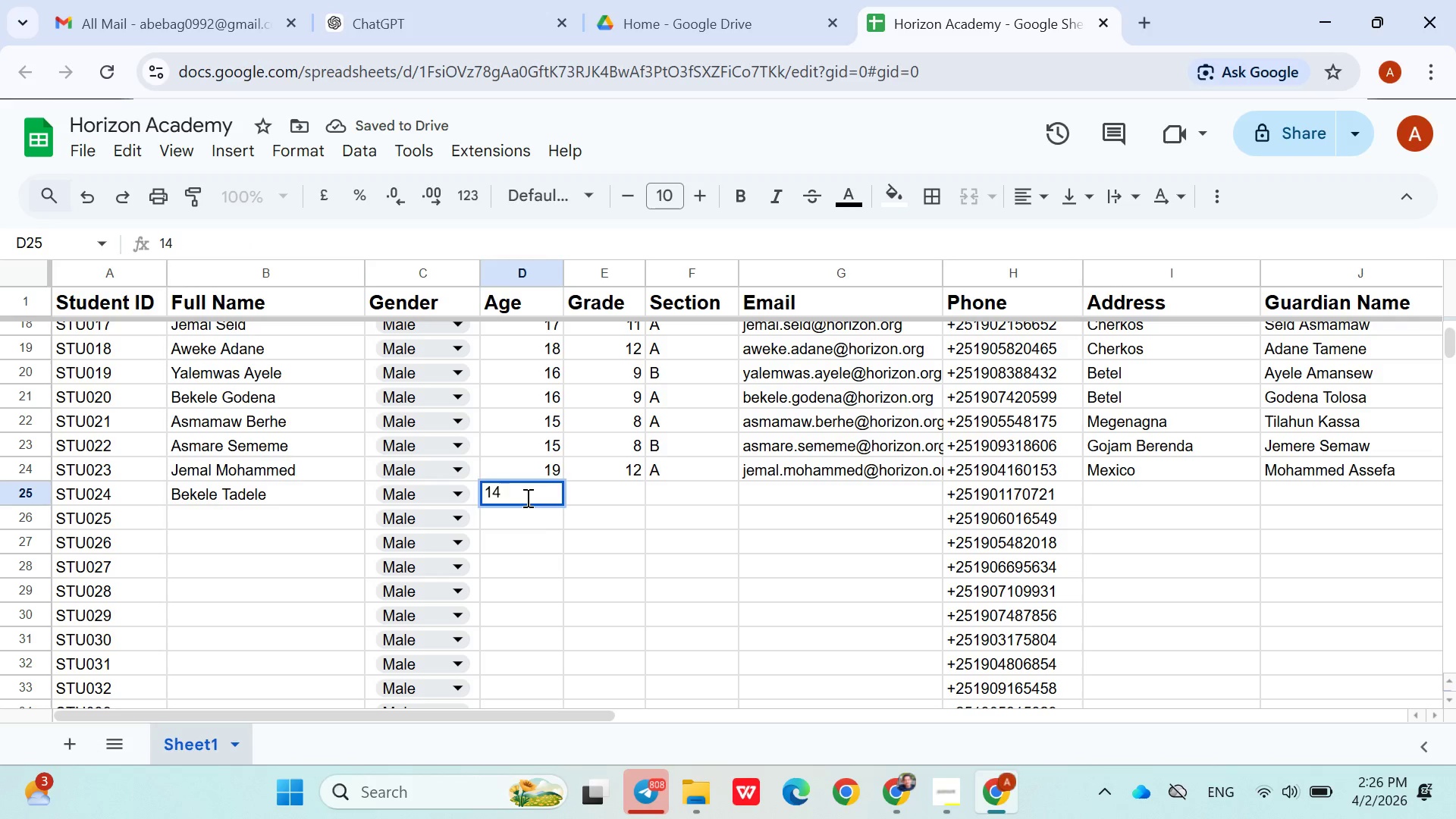 
key(ArrowRight)
 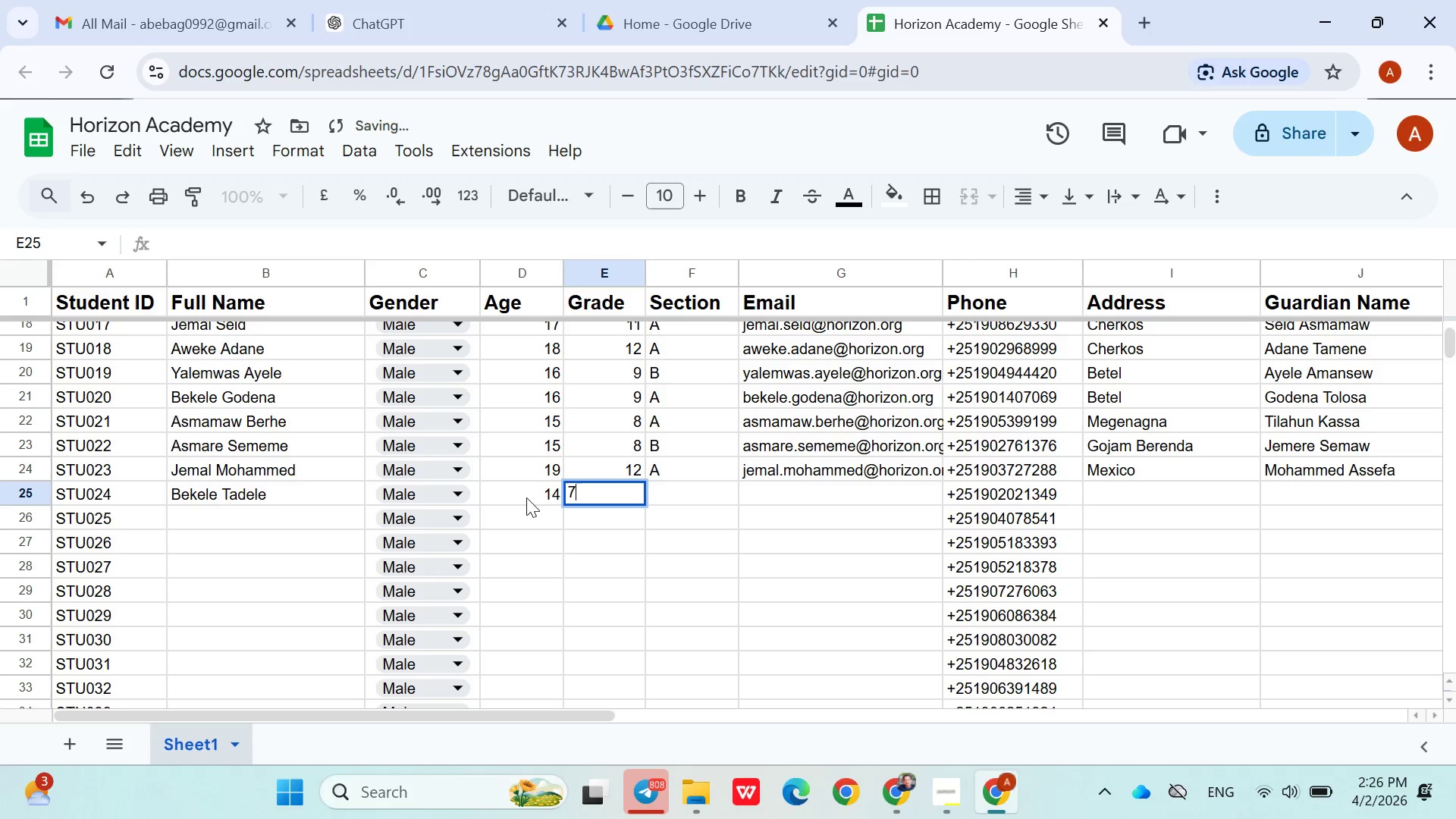 
key(7)
 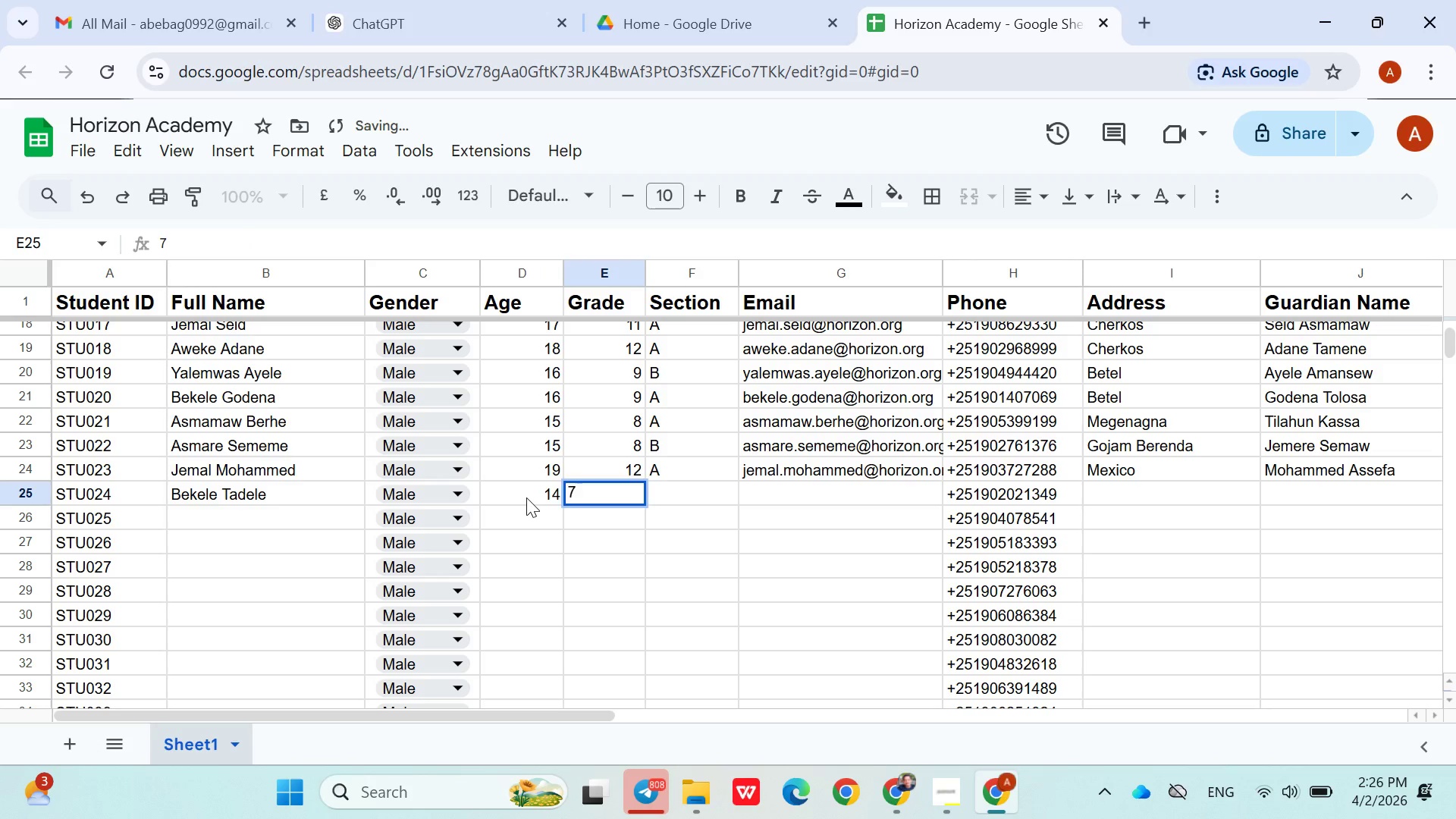 
key(ArrowRight)
 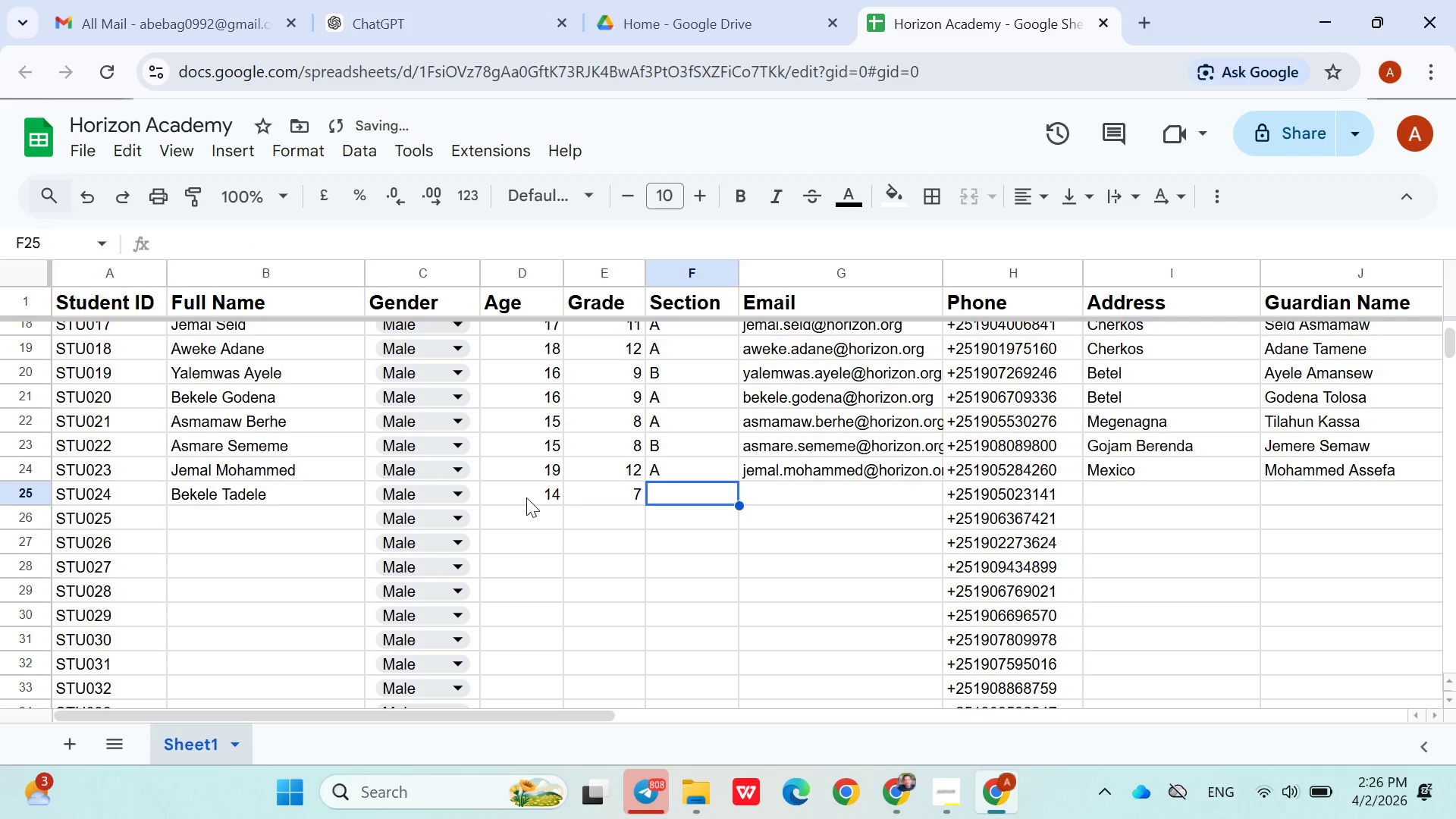 
key(Shift+A)
 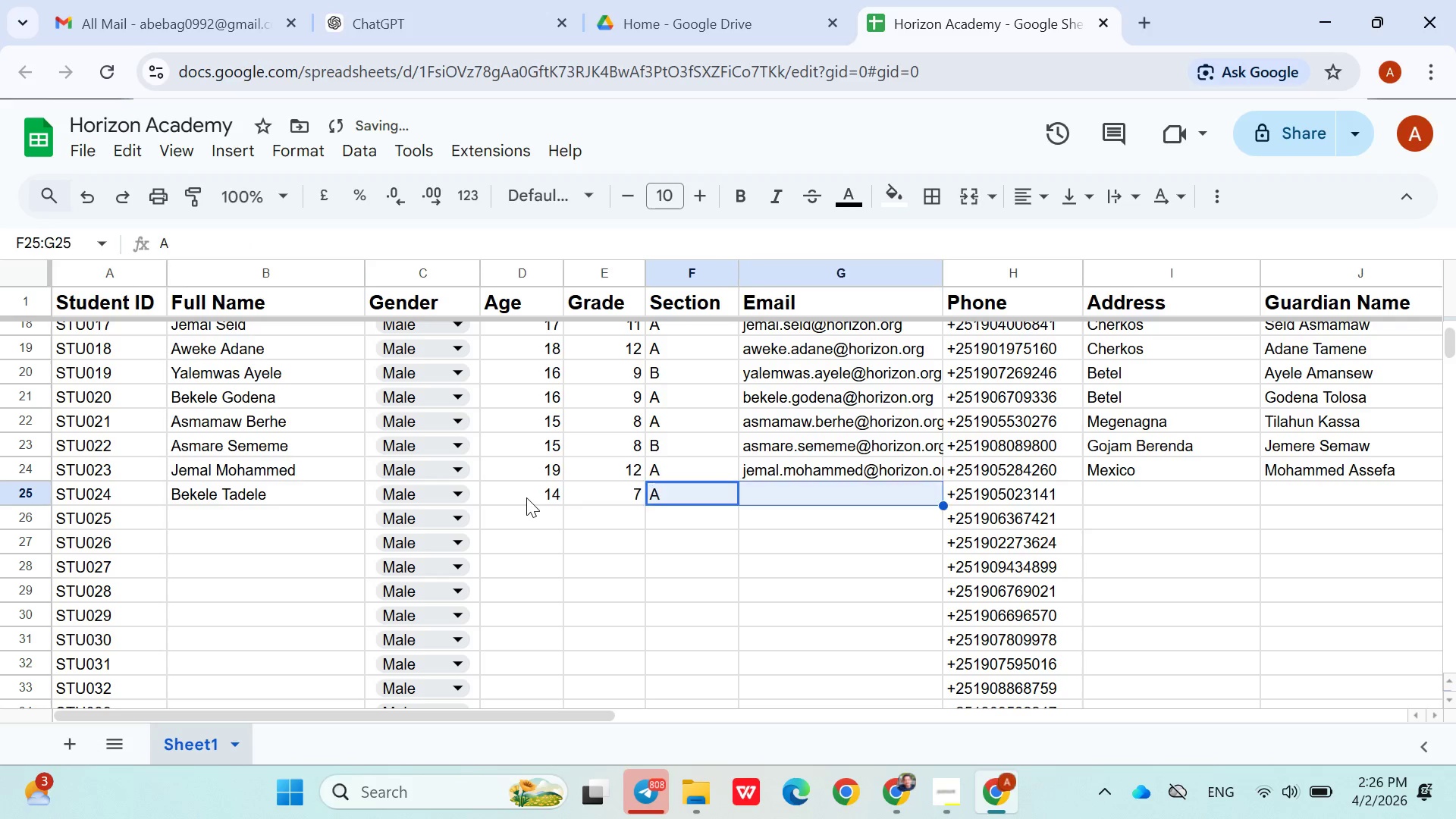 
key(Shift+ArrowRight)
 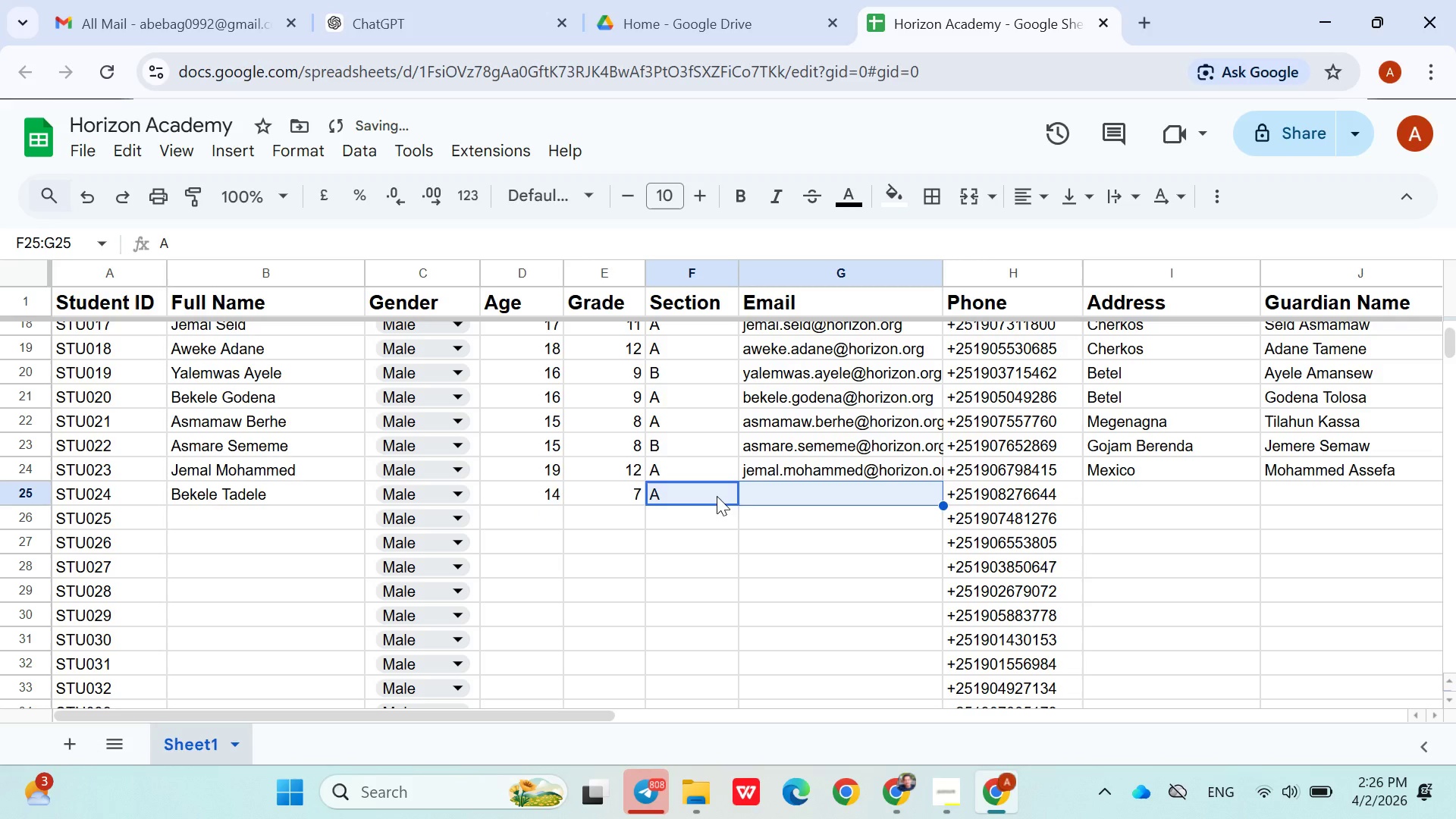 
left_click([761, 492])
 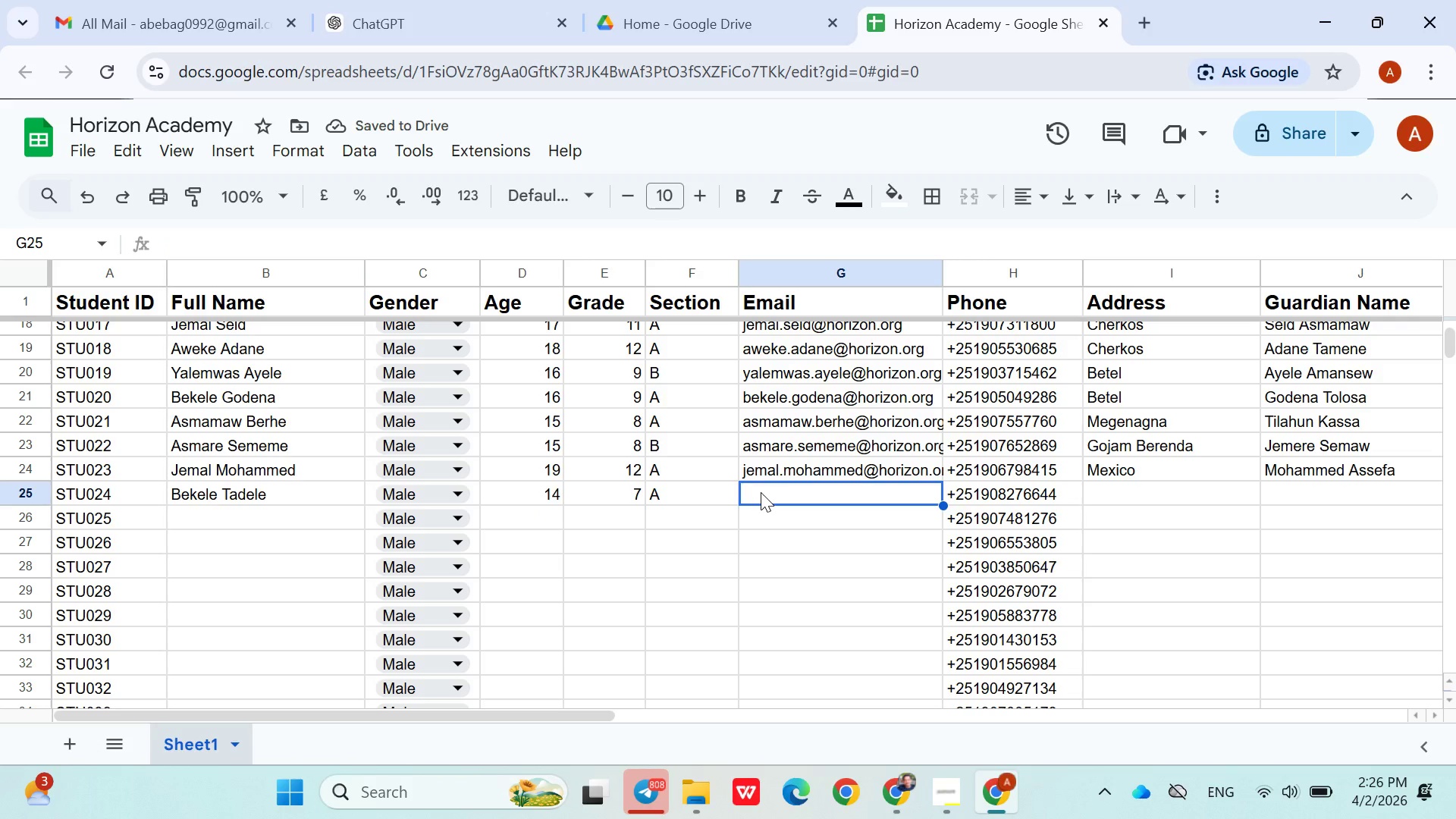 
type(bekele.tadele@horizon.org)
 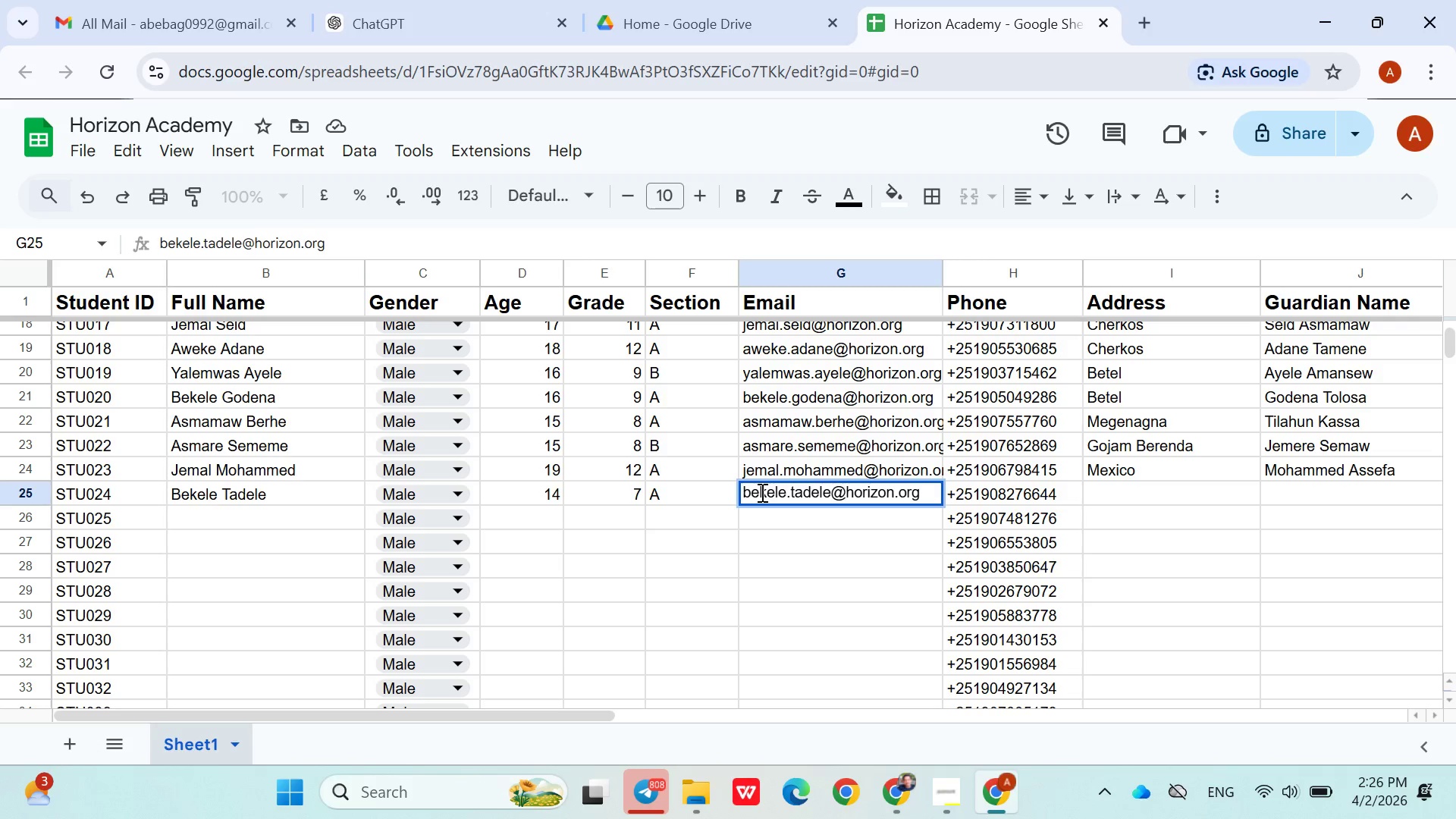 
key(ArrowRight)
 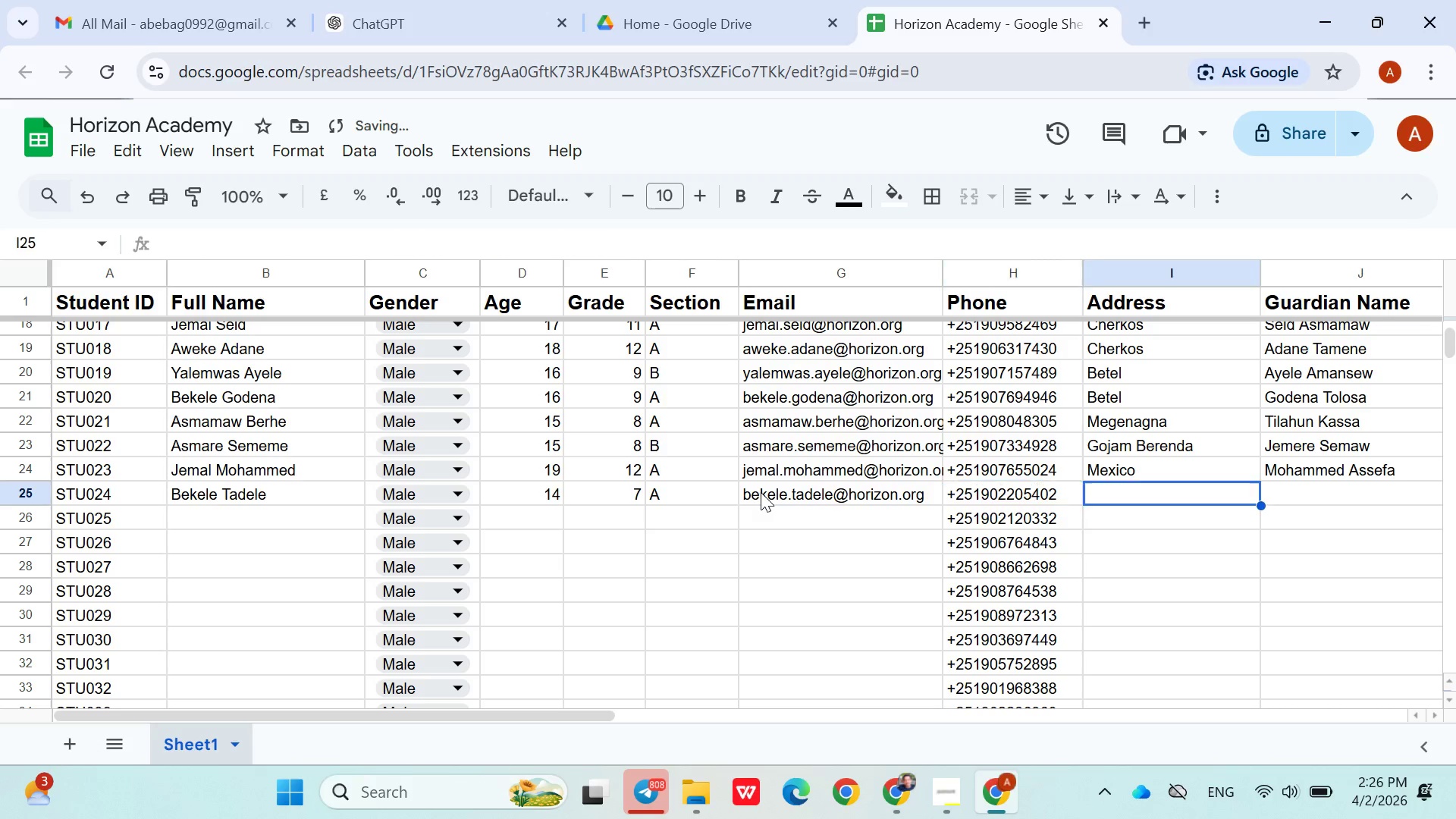 
key(ArrowRight)
 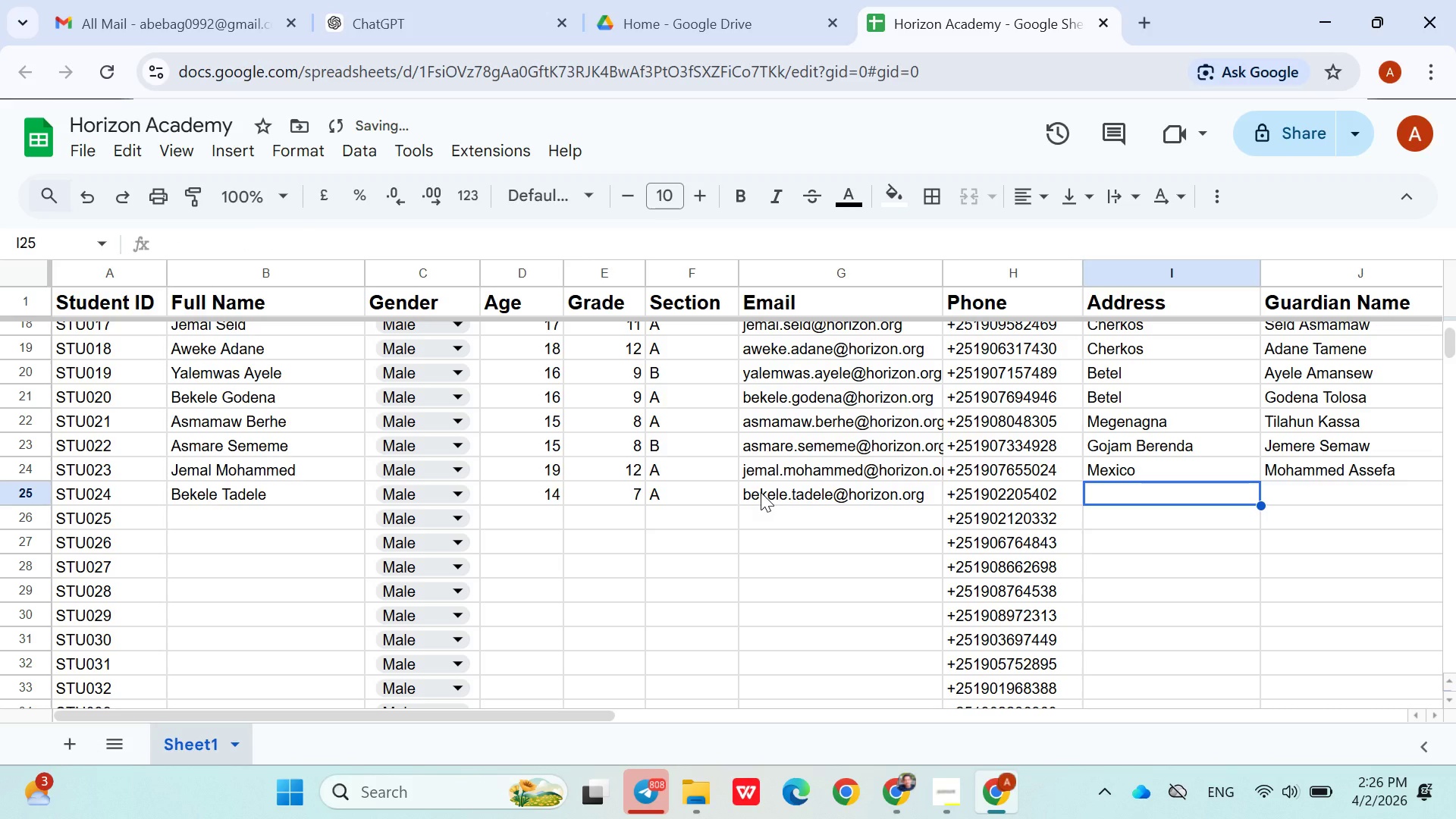 
type(Tadele Kasahun)
 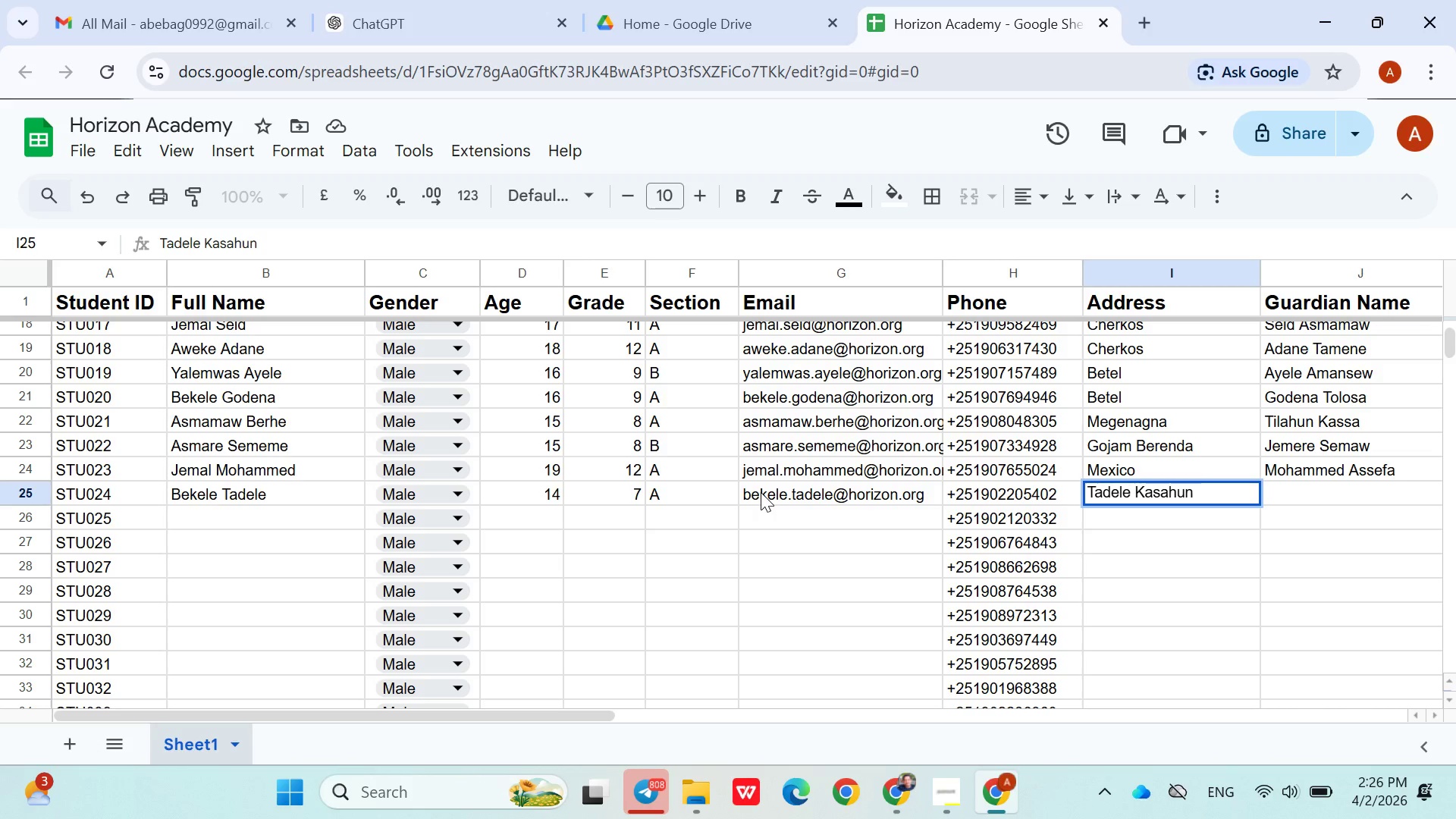 
double_click([1108, 494])
 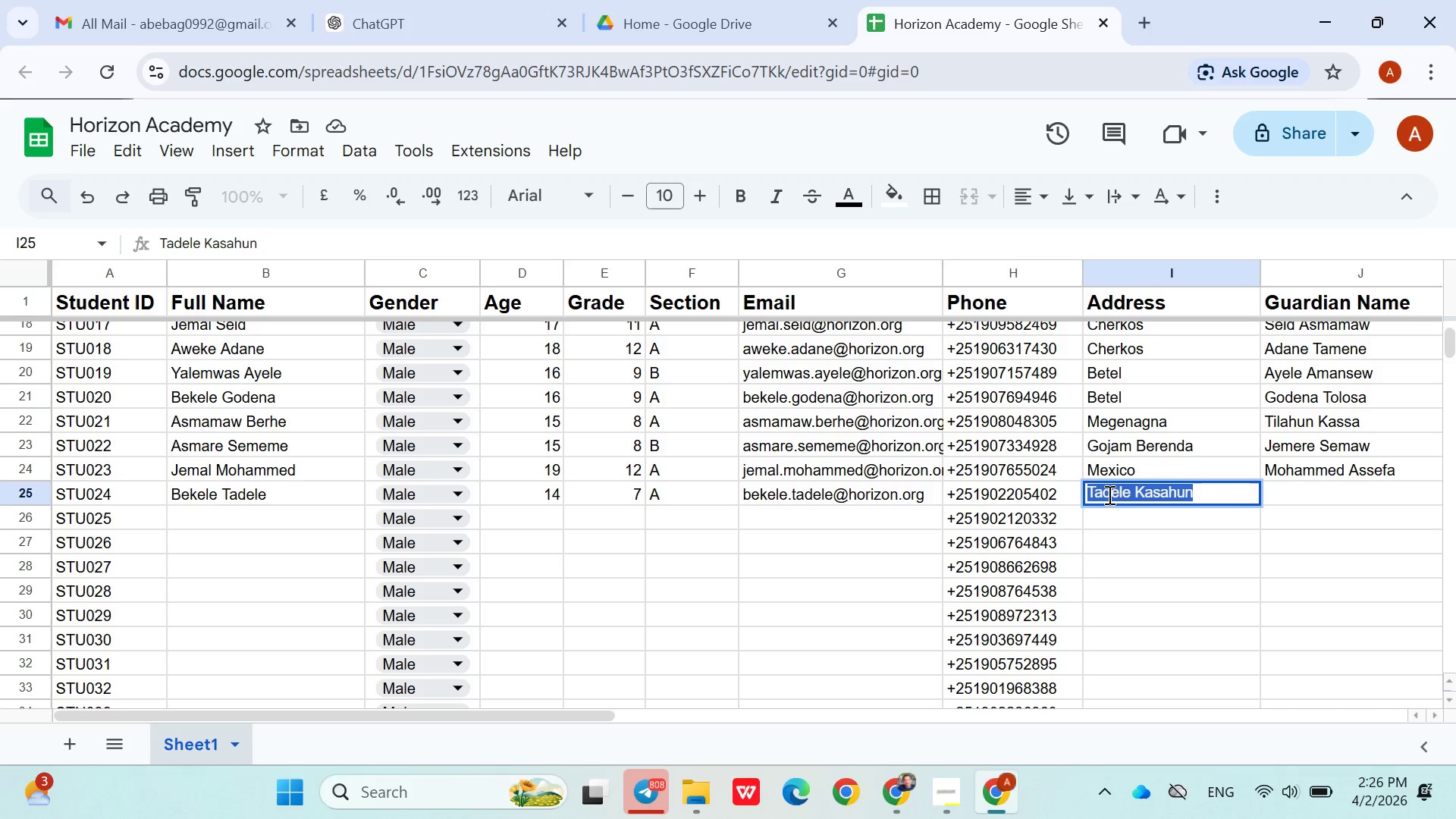 
triple_click([1108, 494])
 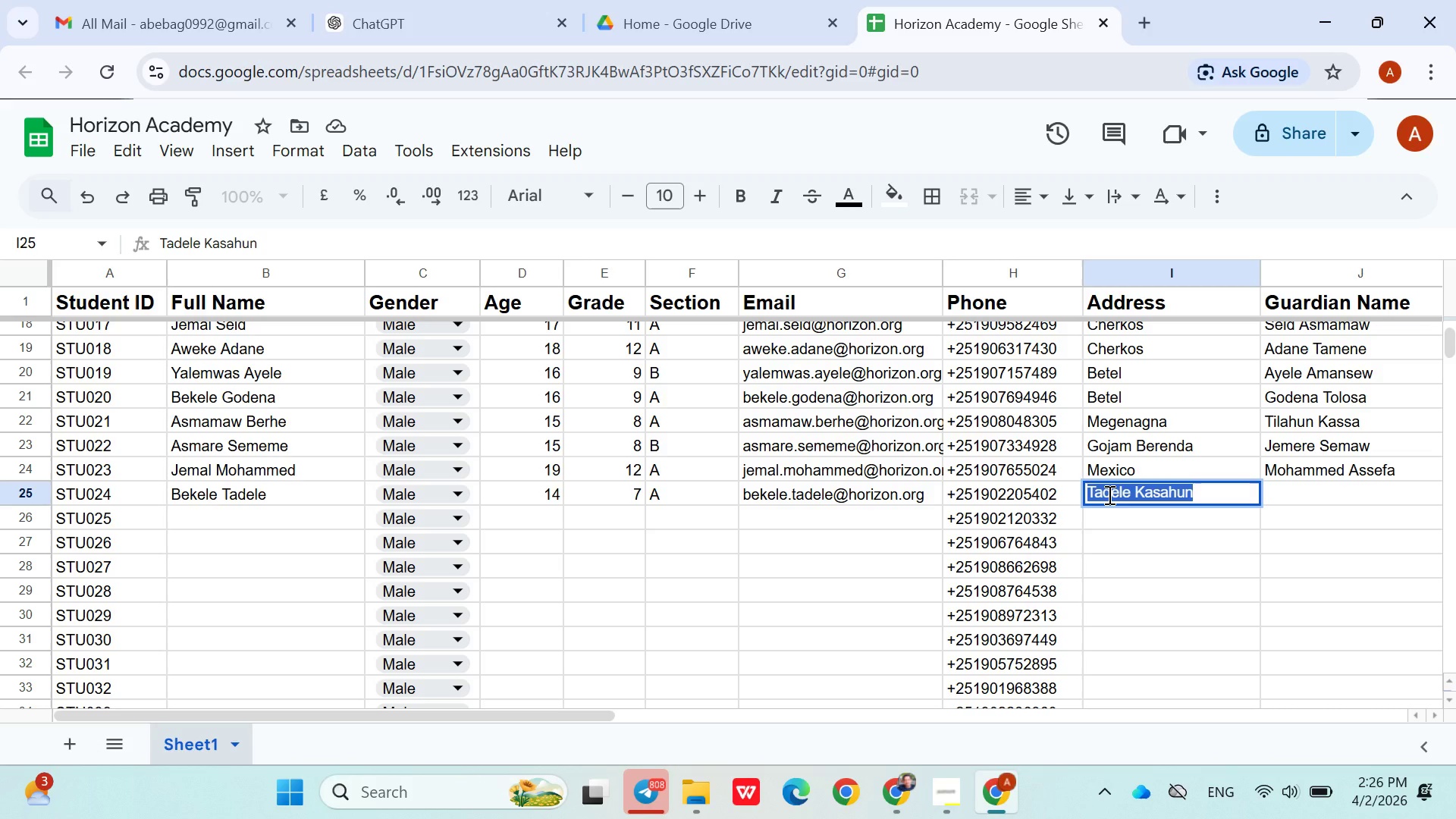 
key(Control+X)
 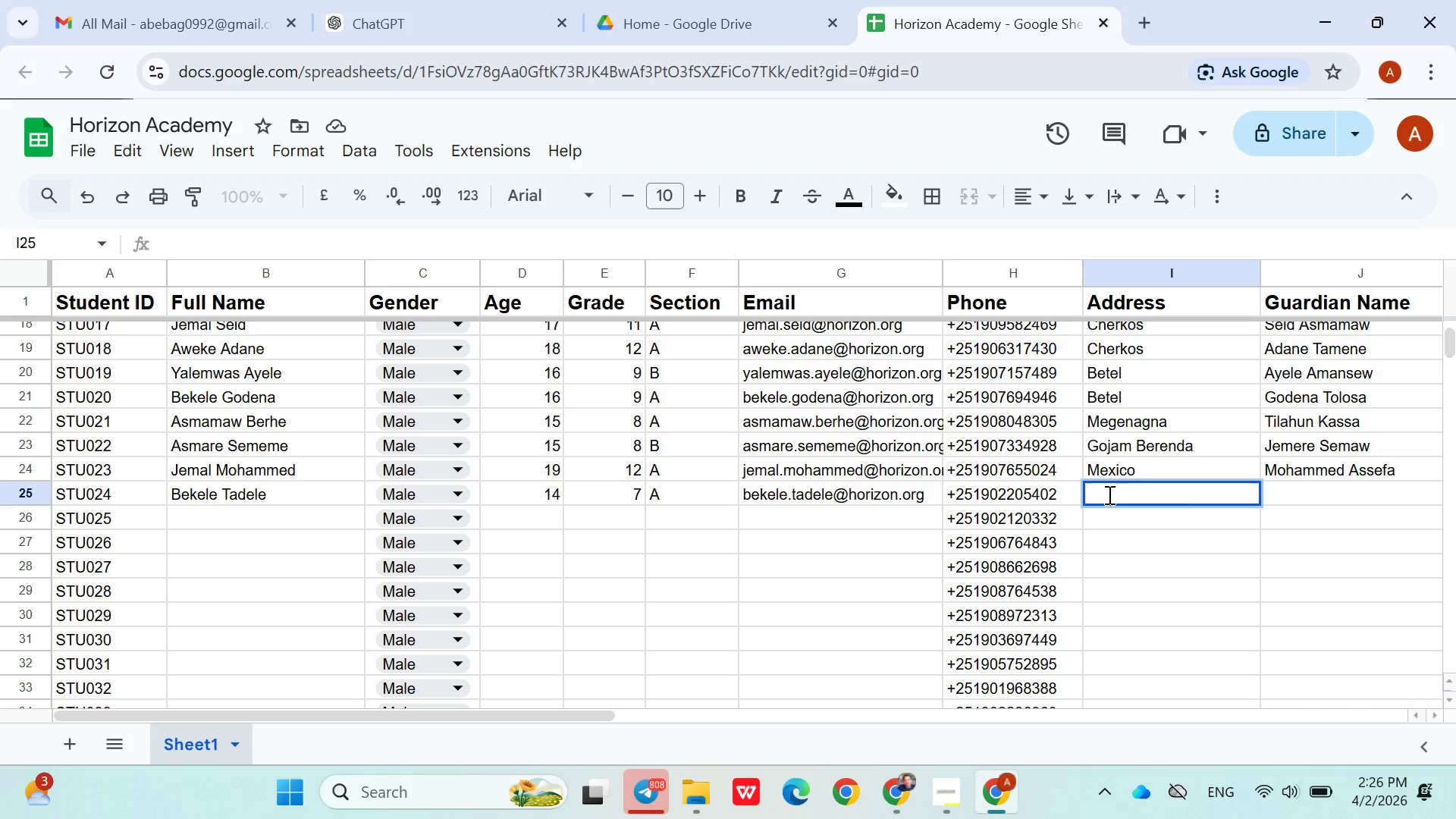 
type(Ayer)
 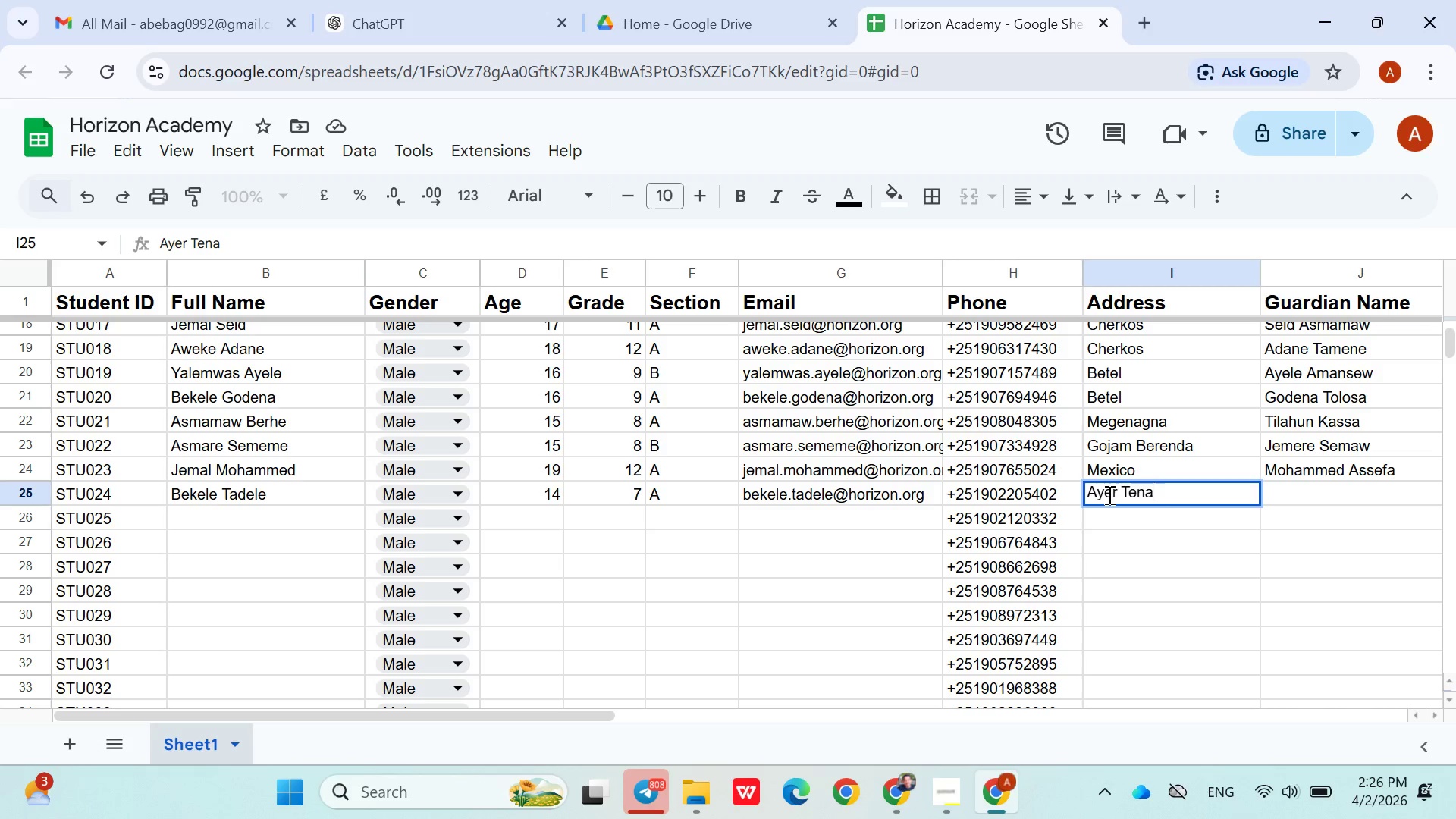 
key(ArrowRight)
 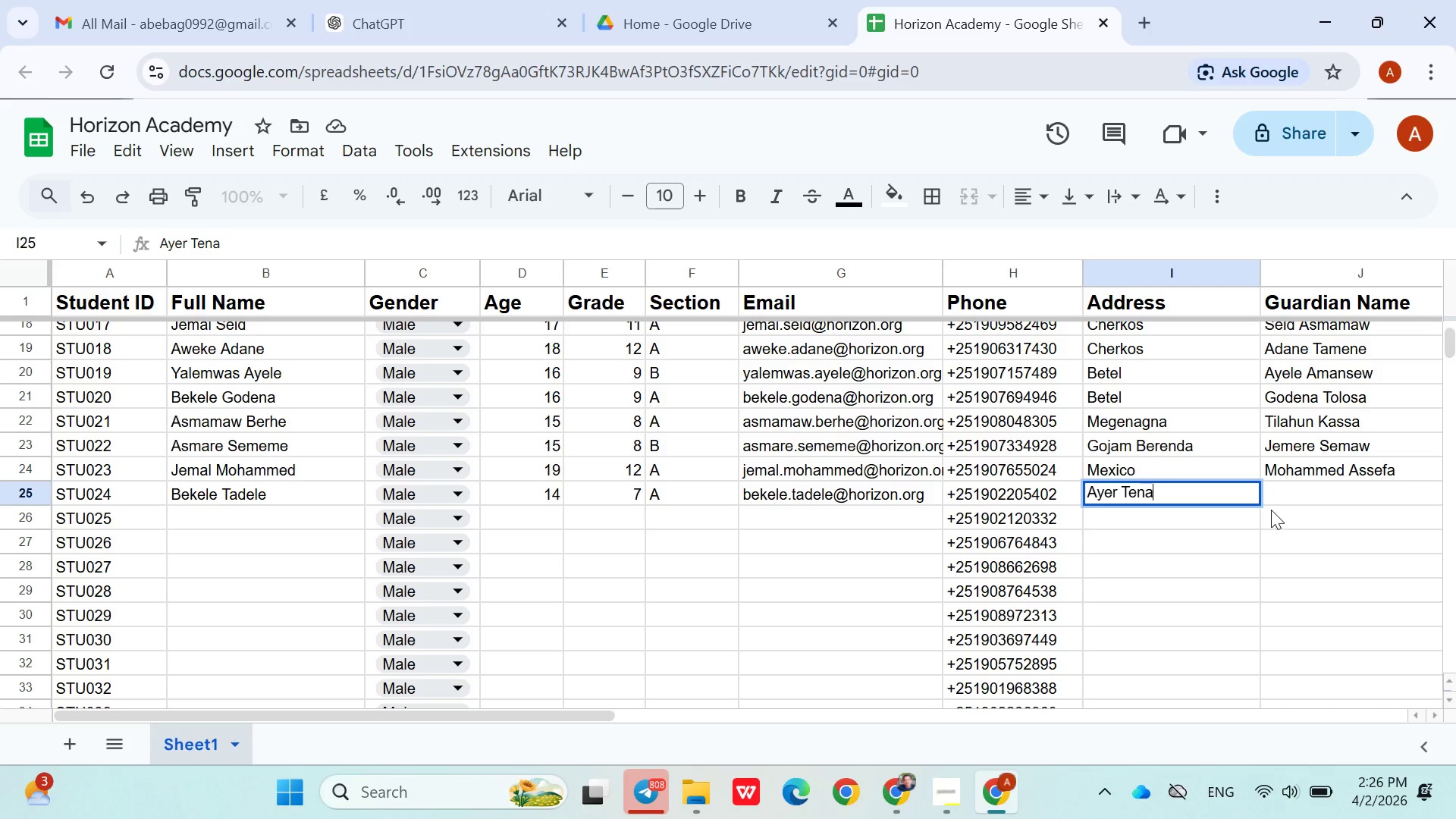 
left_click([1288, 491])
 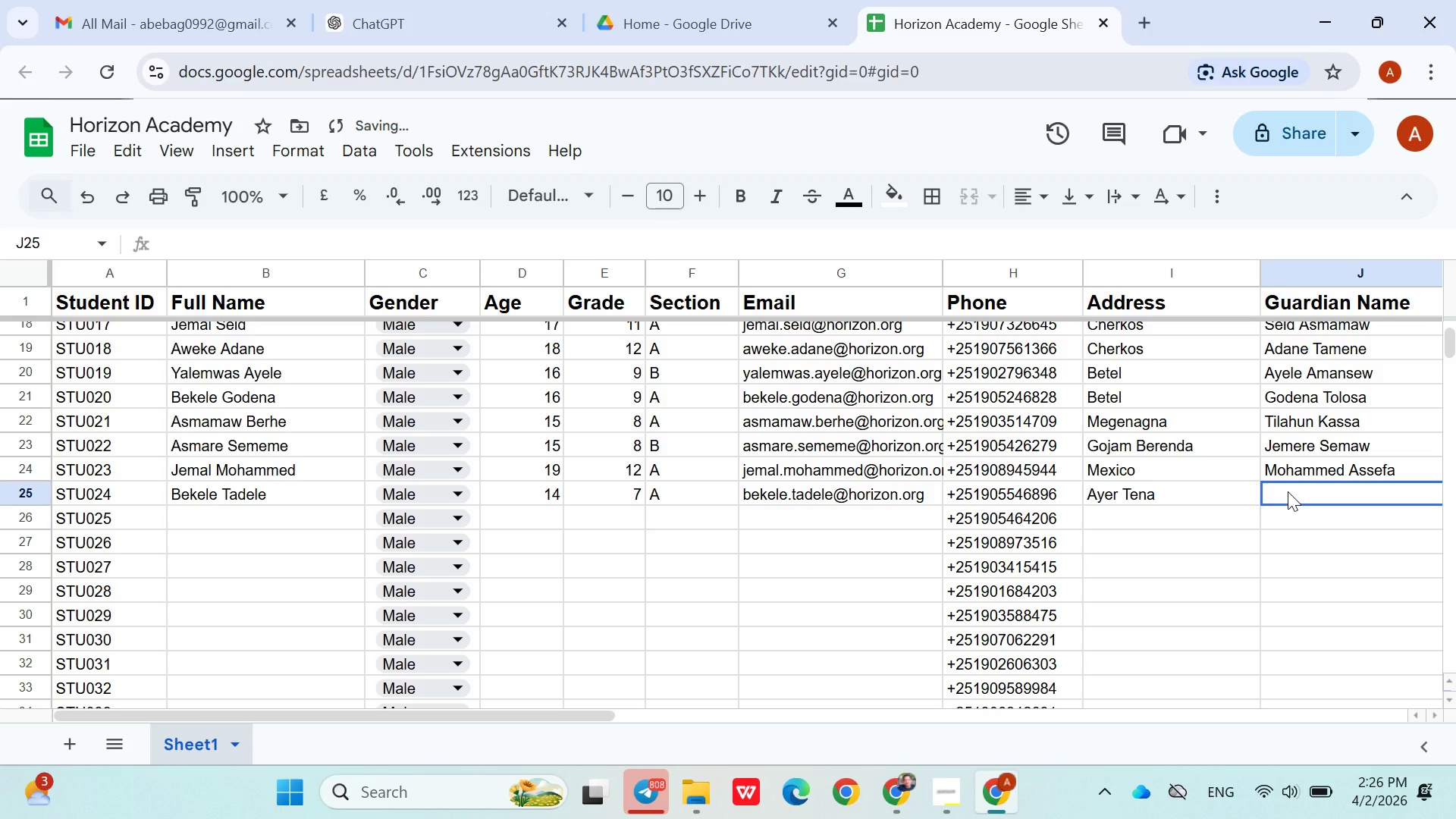 
key(Control+V)
 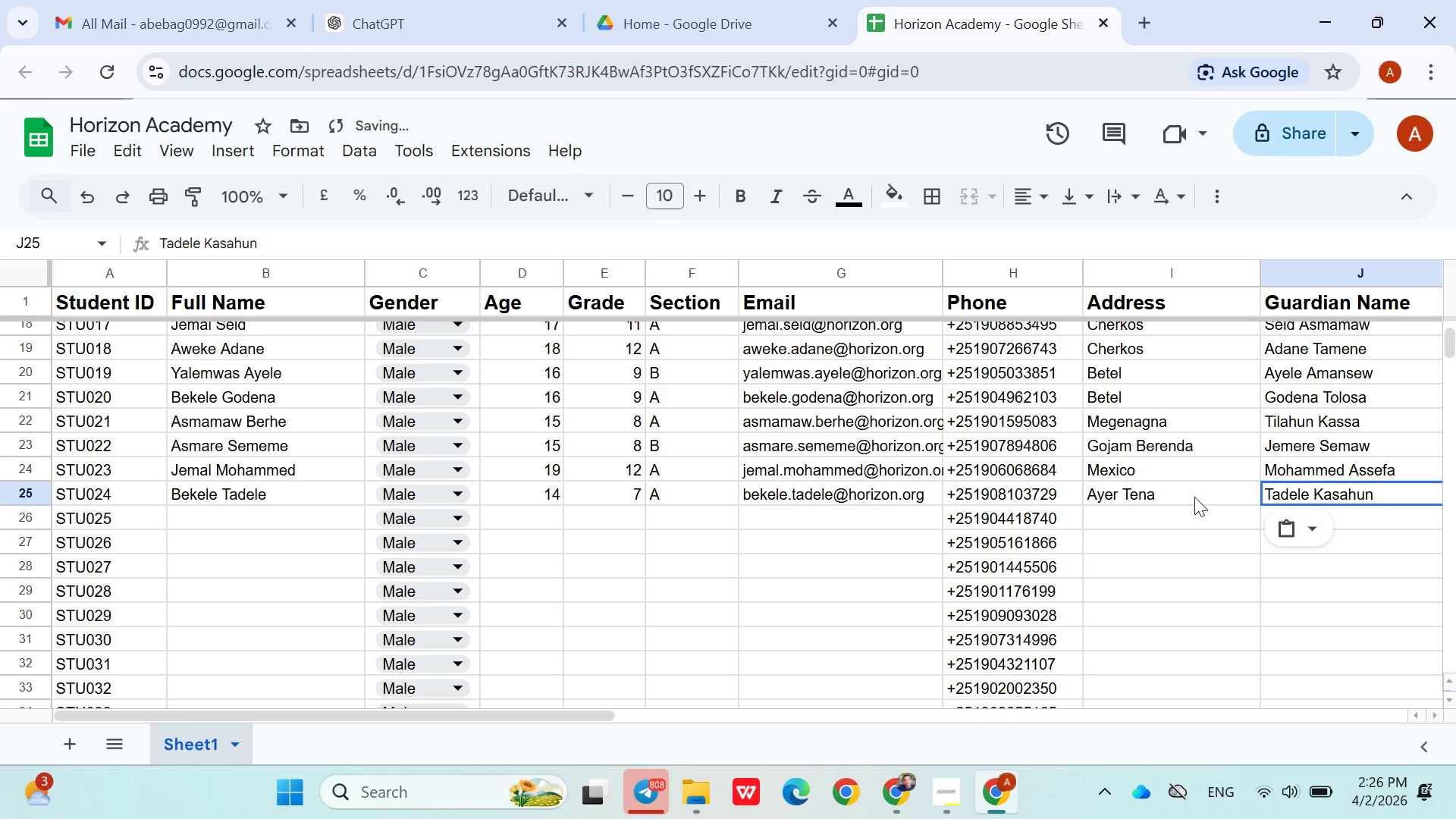 
left_click([1194, 497])
 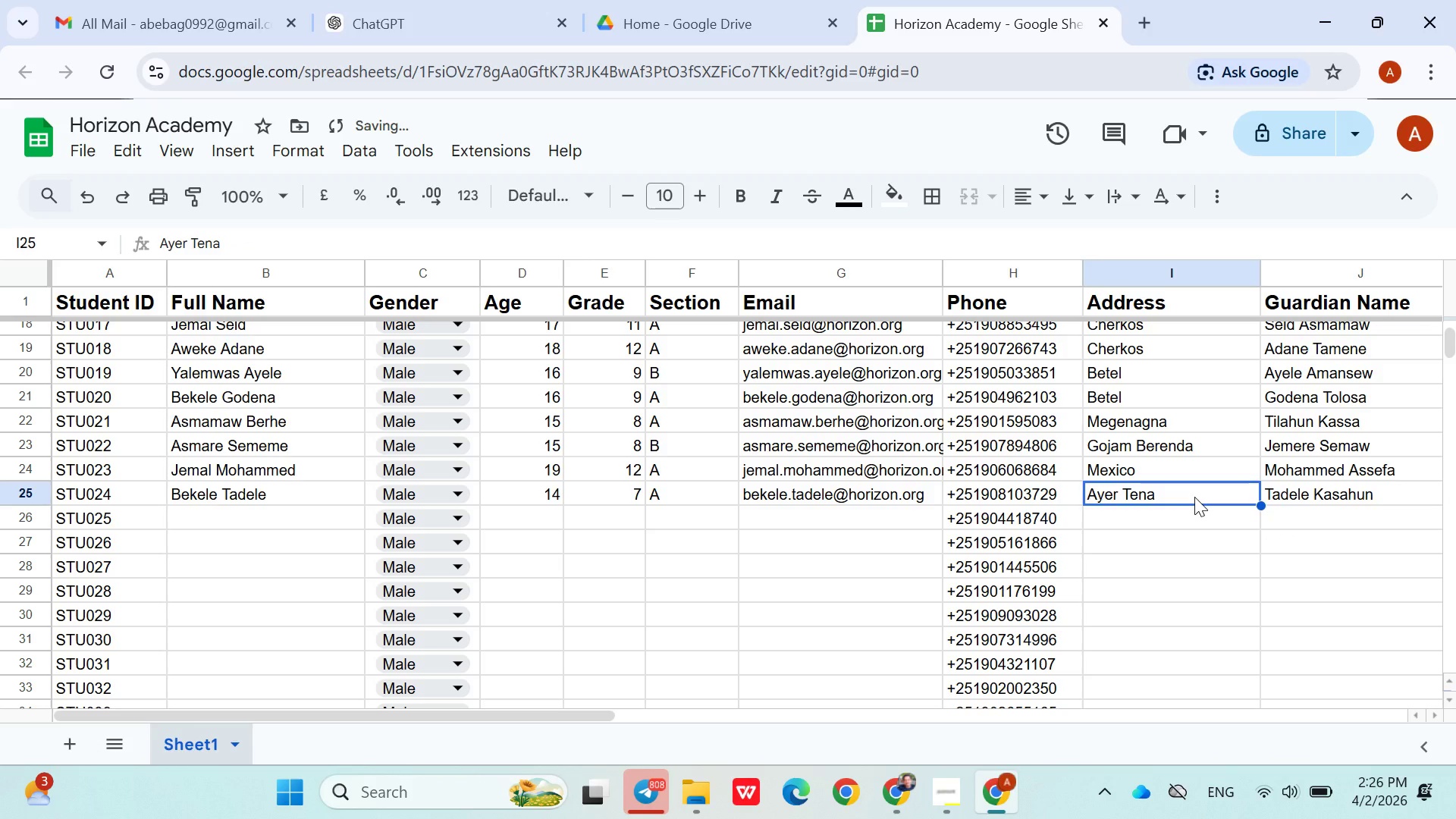 
key(ArrowLeft)
 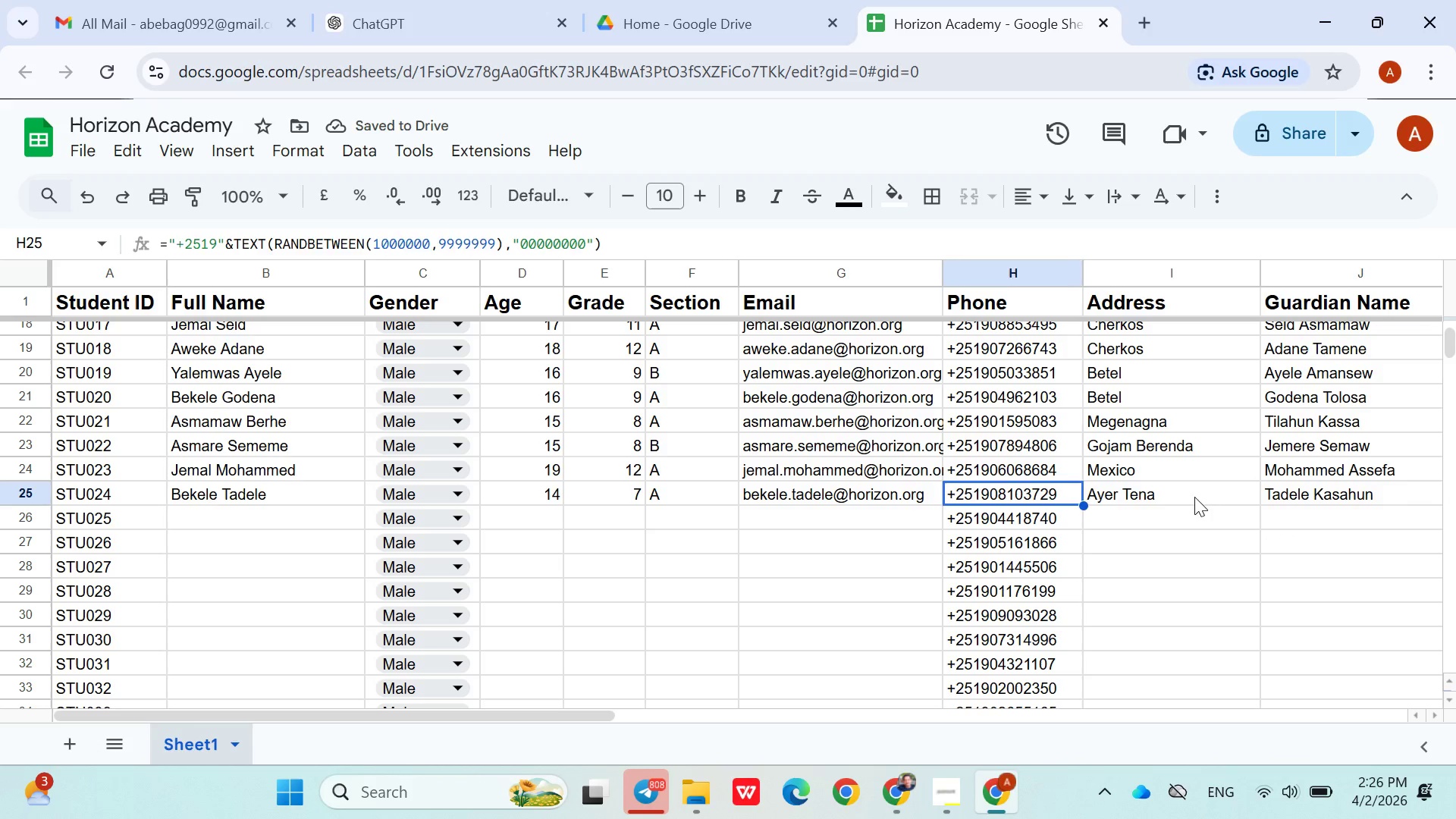 
hold_key(key=ArrowRight, duration=0.72)
 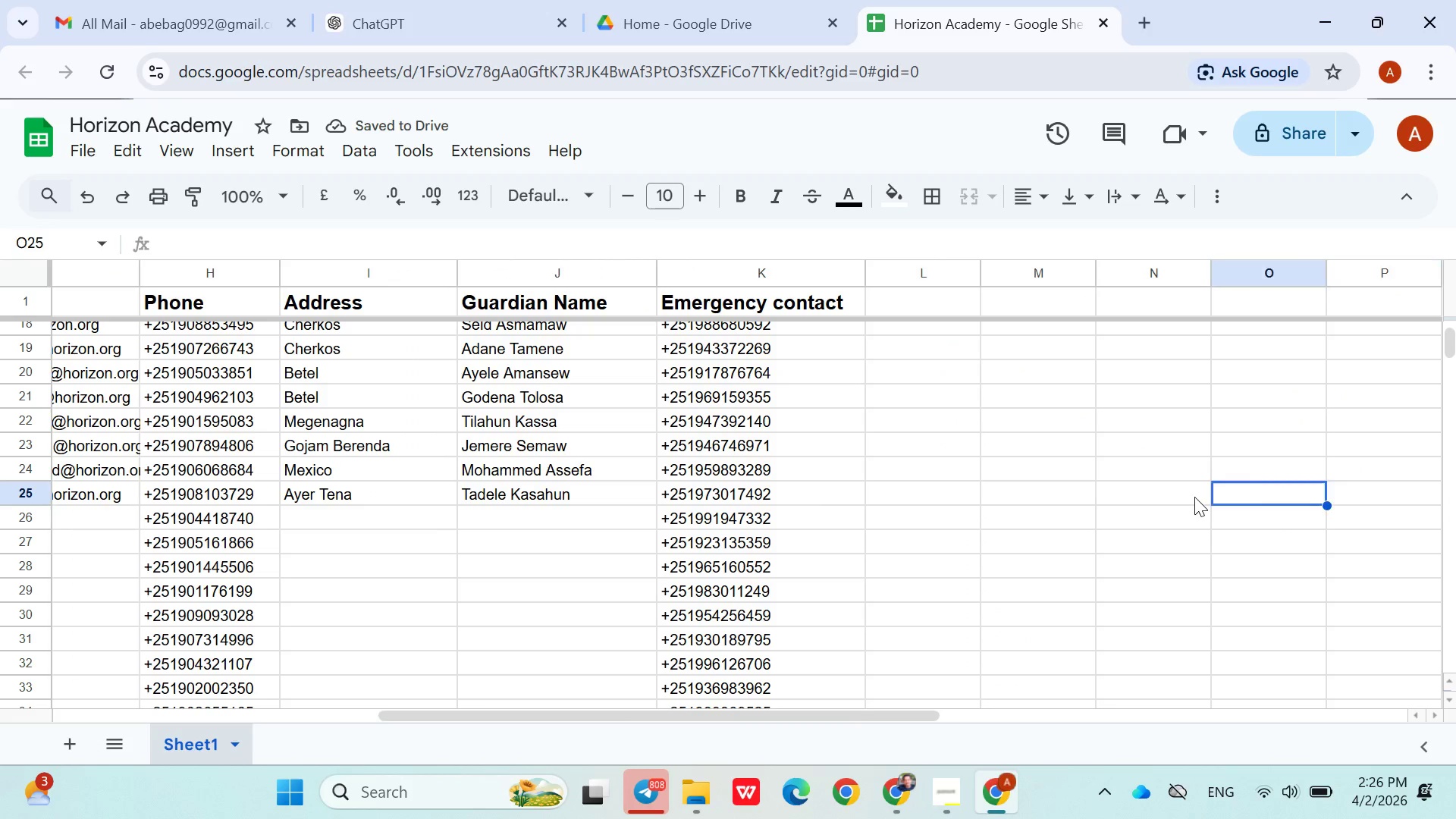 
hold_key(key=ArrowLeft, duration=1.16)
 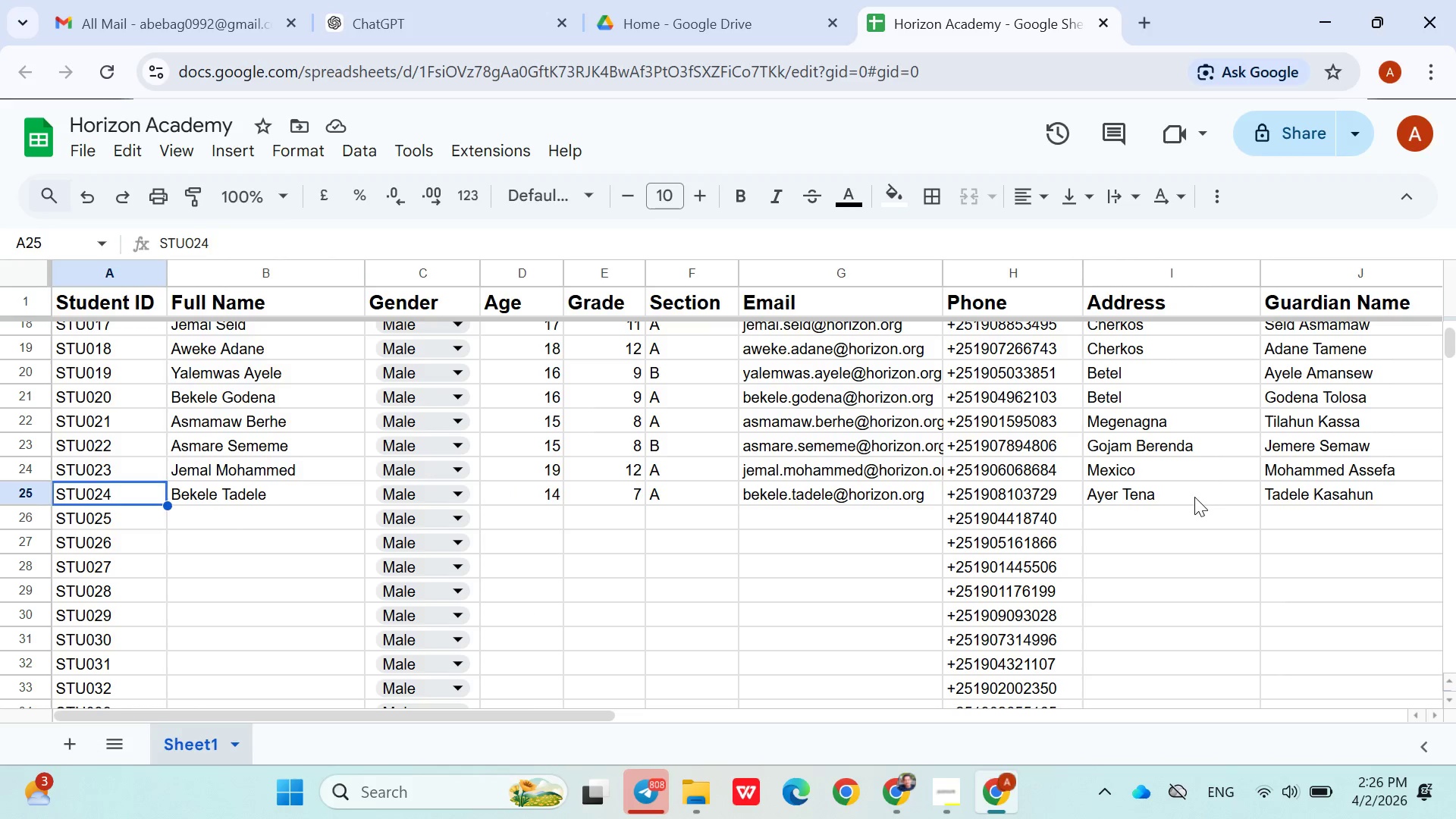 
key(ArrowDown)
 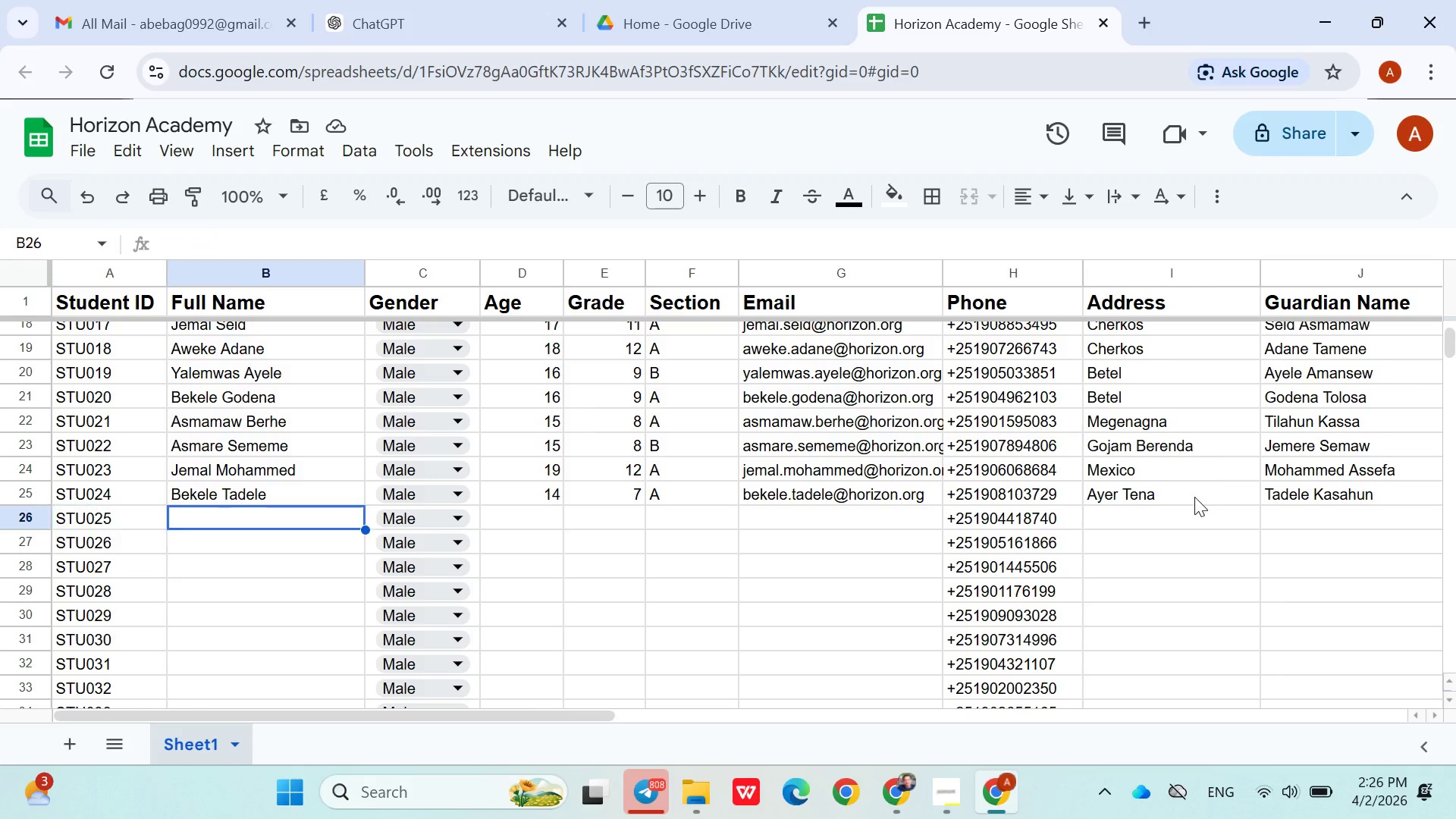 
key(ArrowRight)
 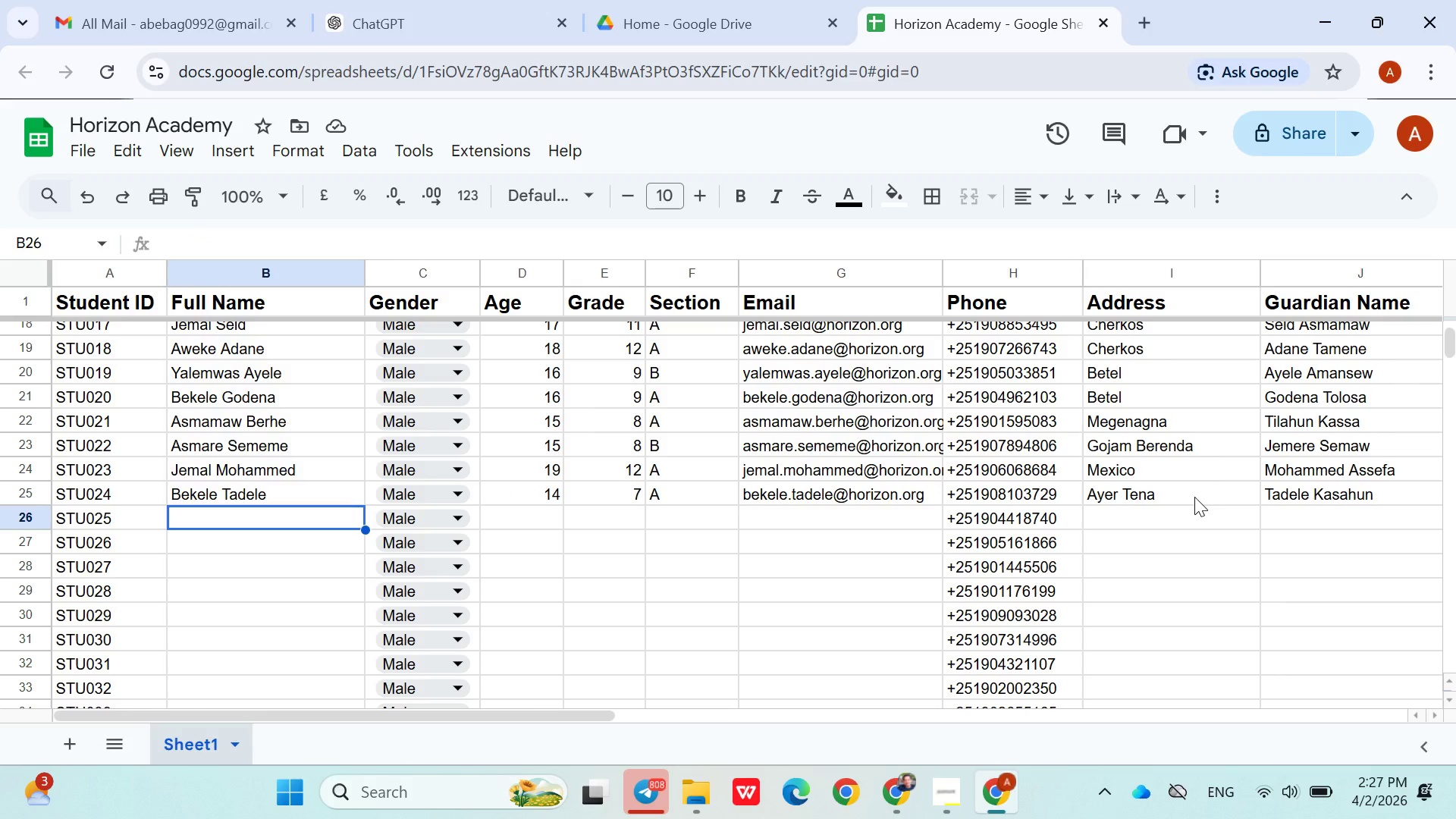 
wait(12.69)
 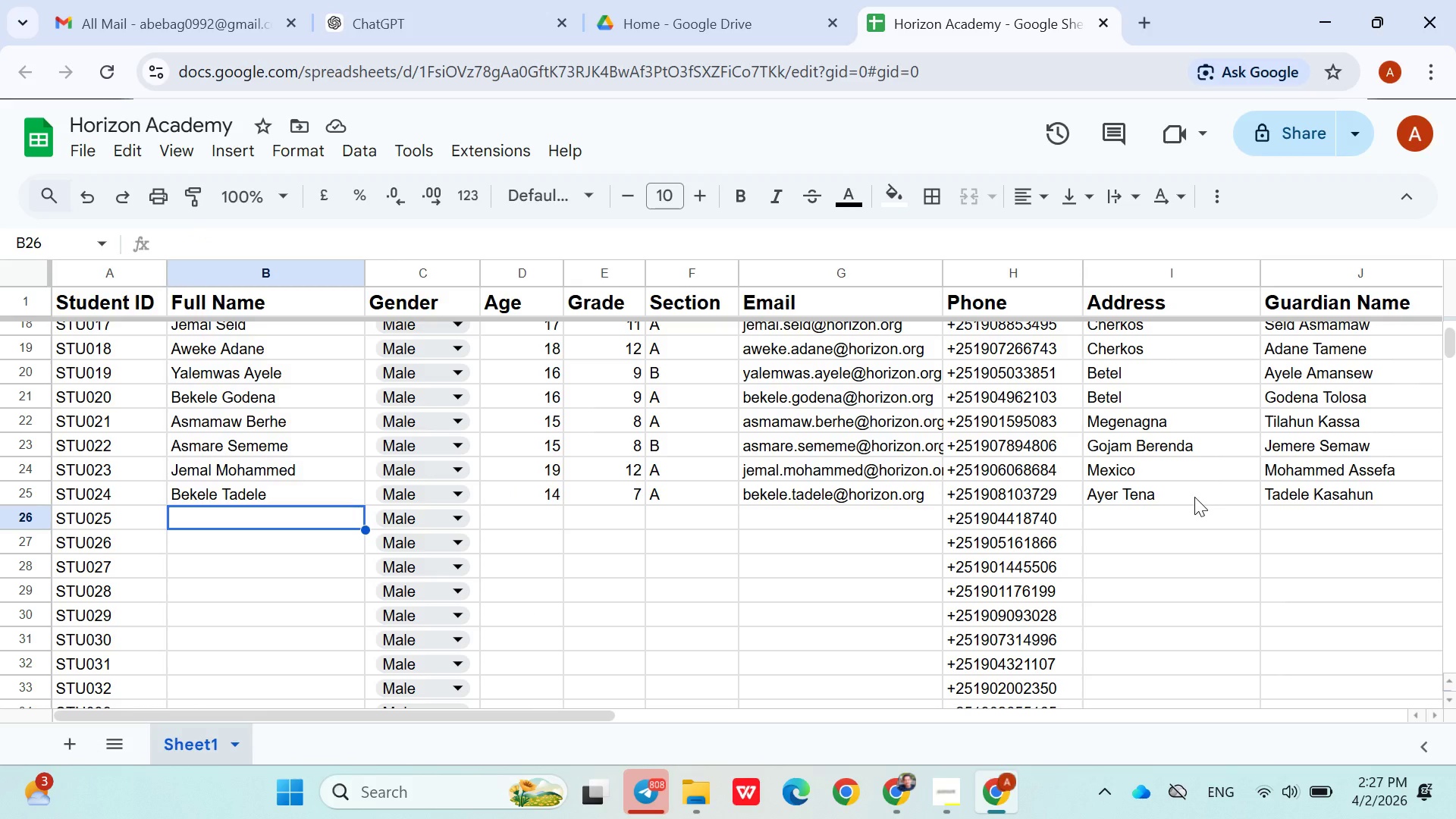 
hold_key(key=ShiftLeft, duration=1.51)
 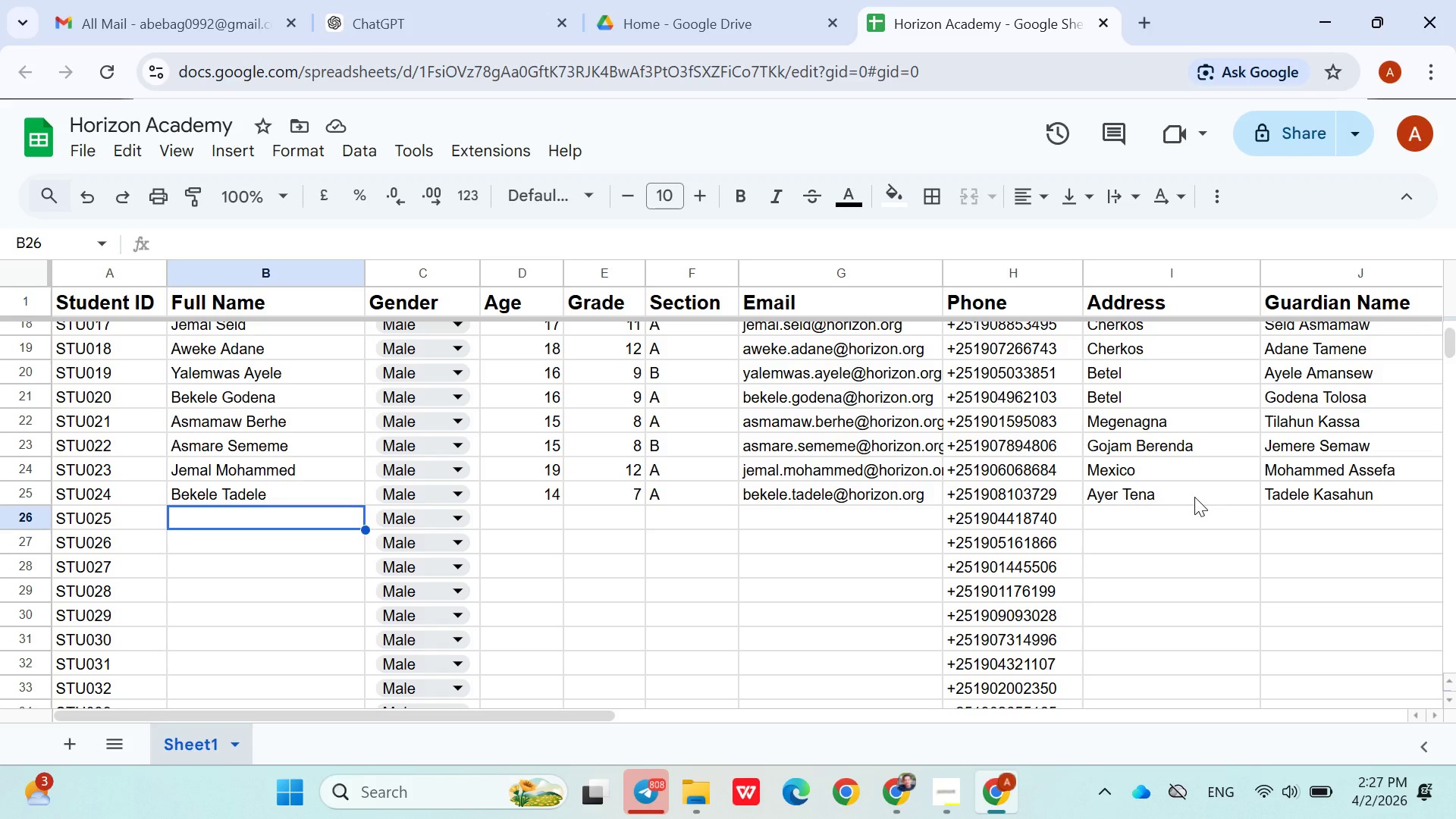 
type(Amare )
 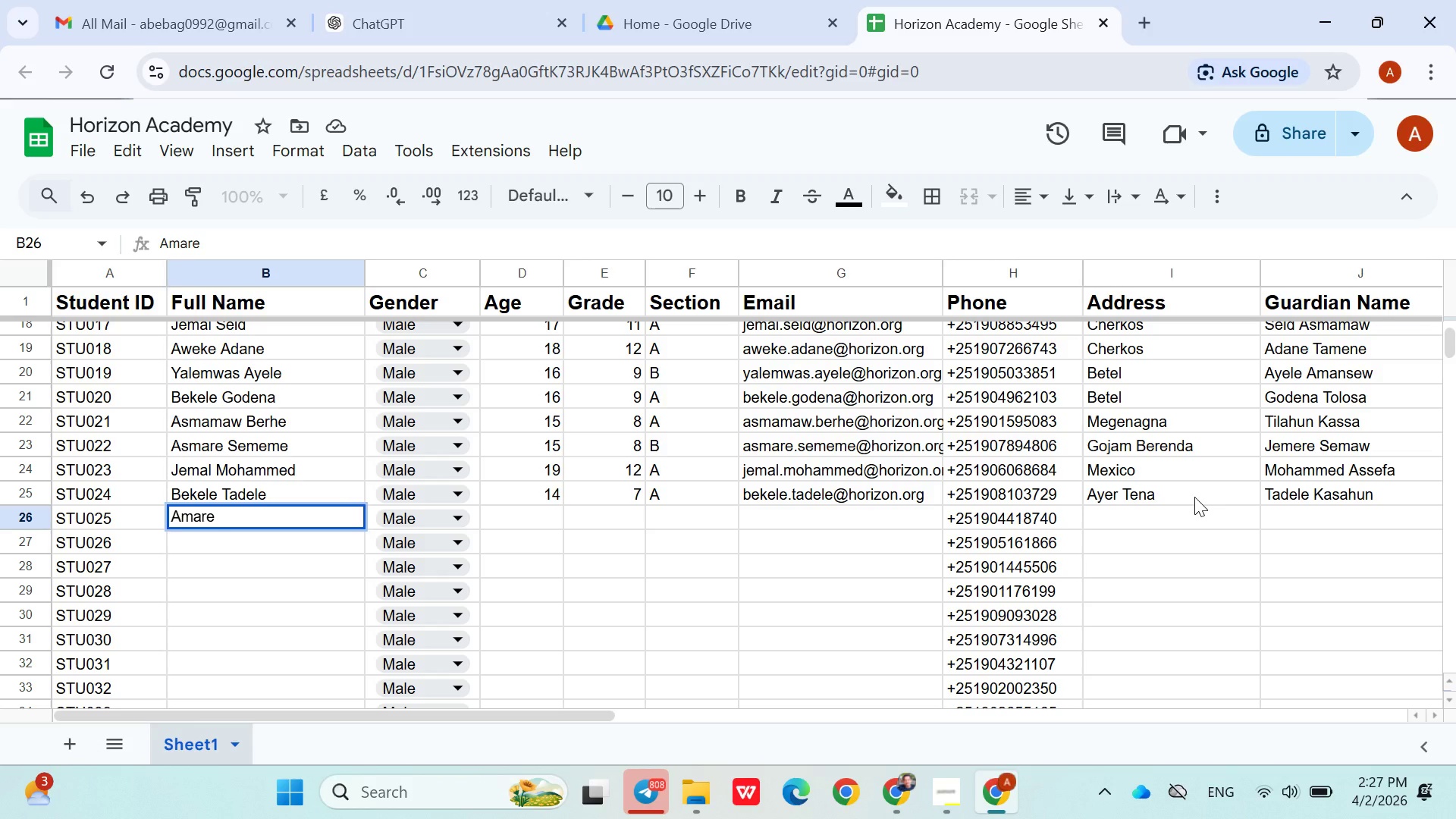 
hold_key(key=ShiftLeft, duration=1.5)
 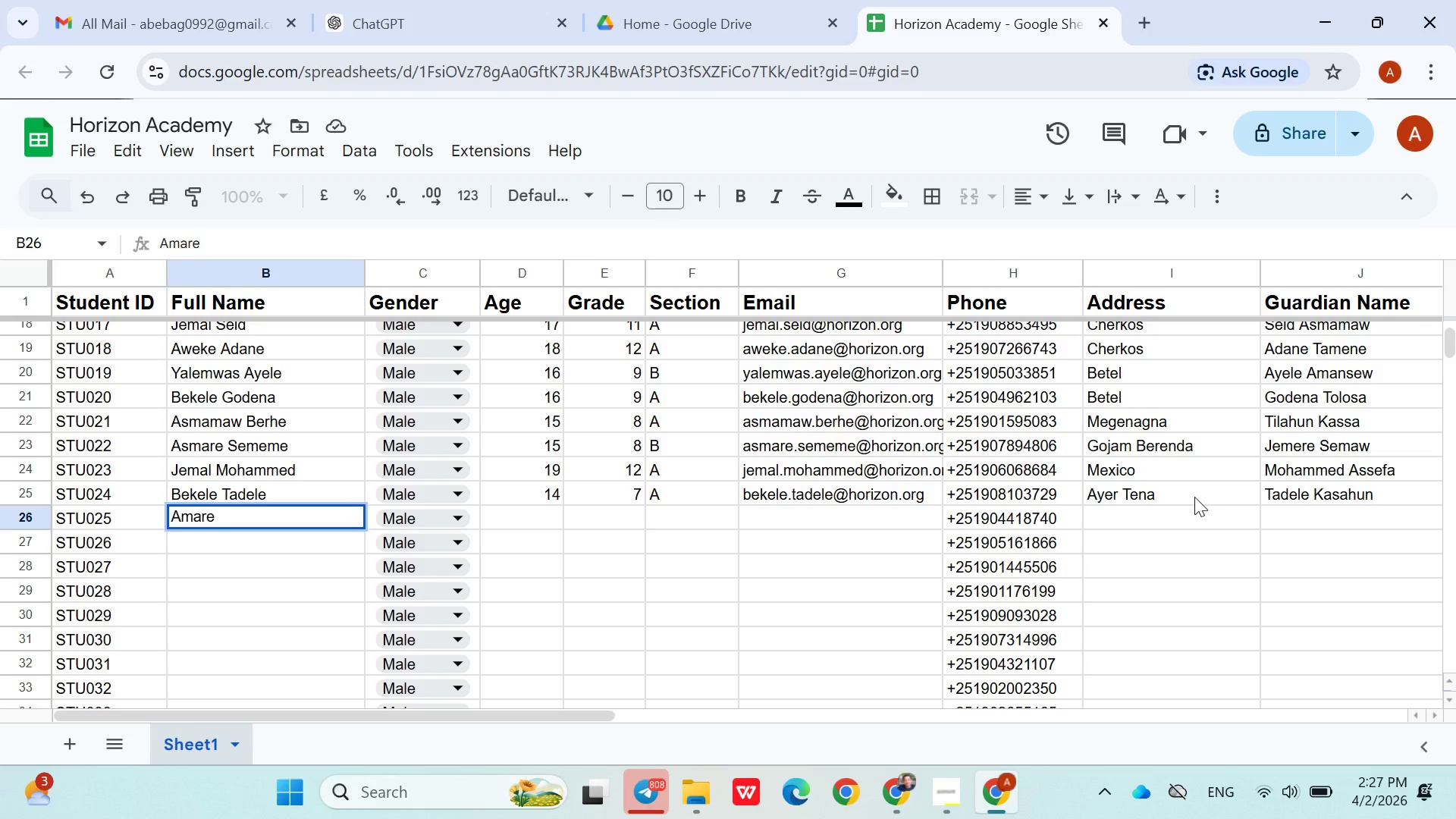 
hold_key(key=ShiftLeft, duration=1.52)
 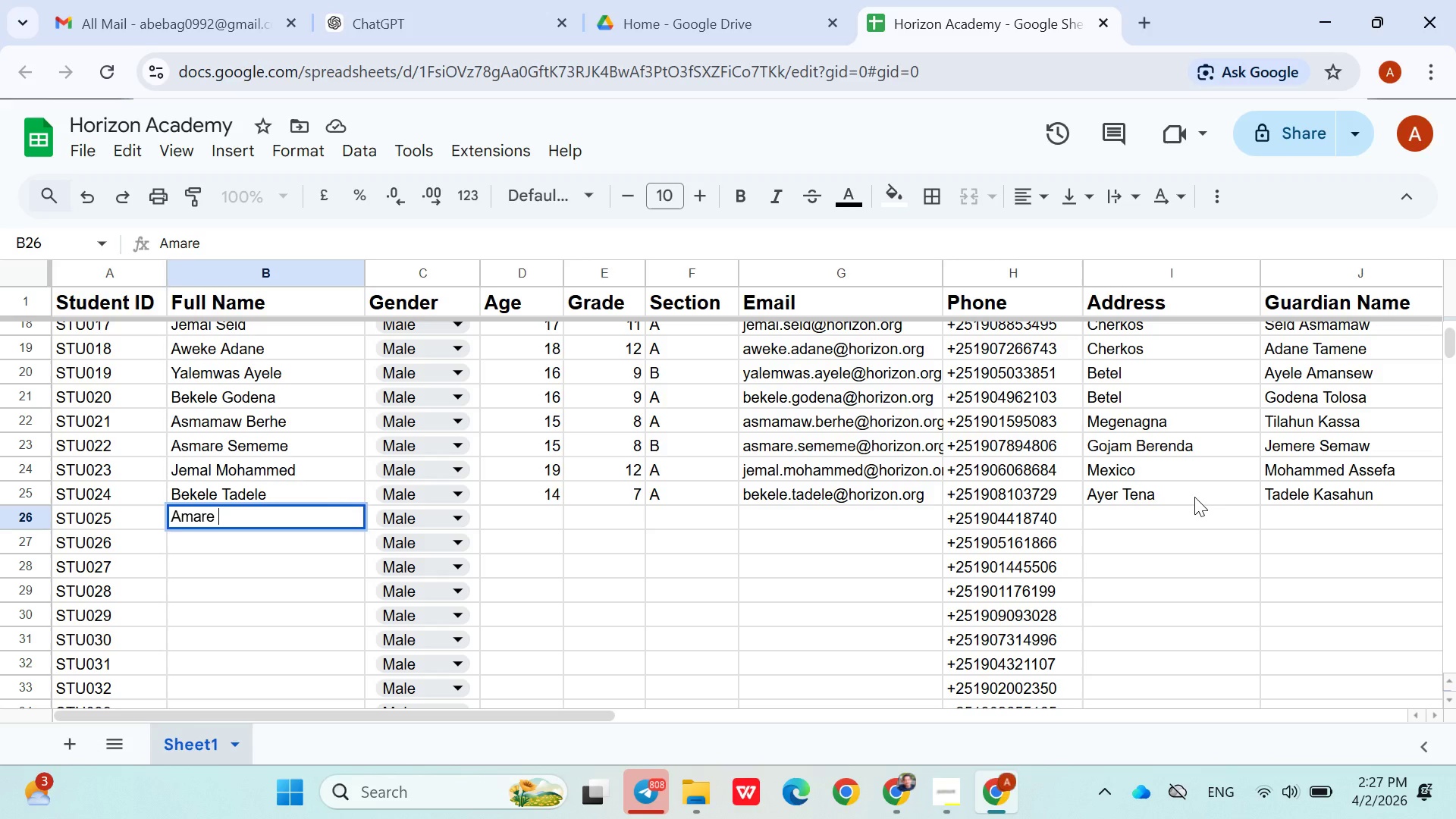 
hold_key(key=ShiftLeft, duration=1.5)
 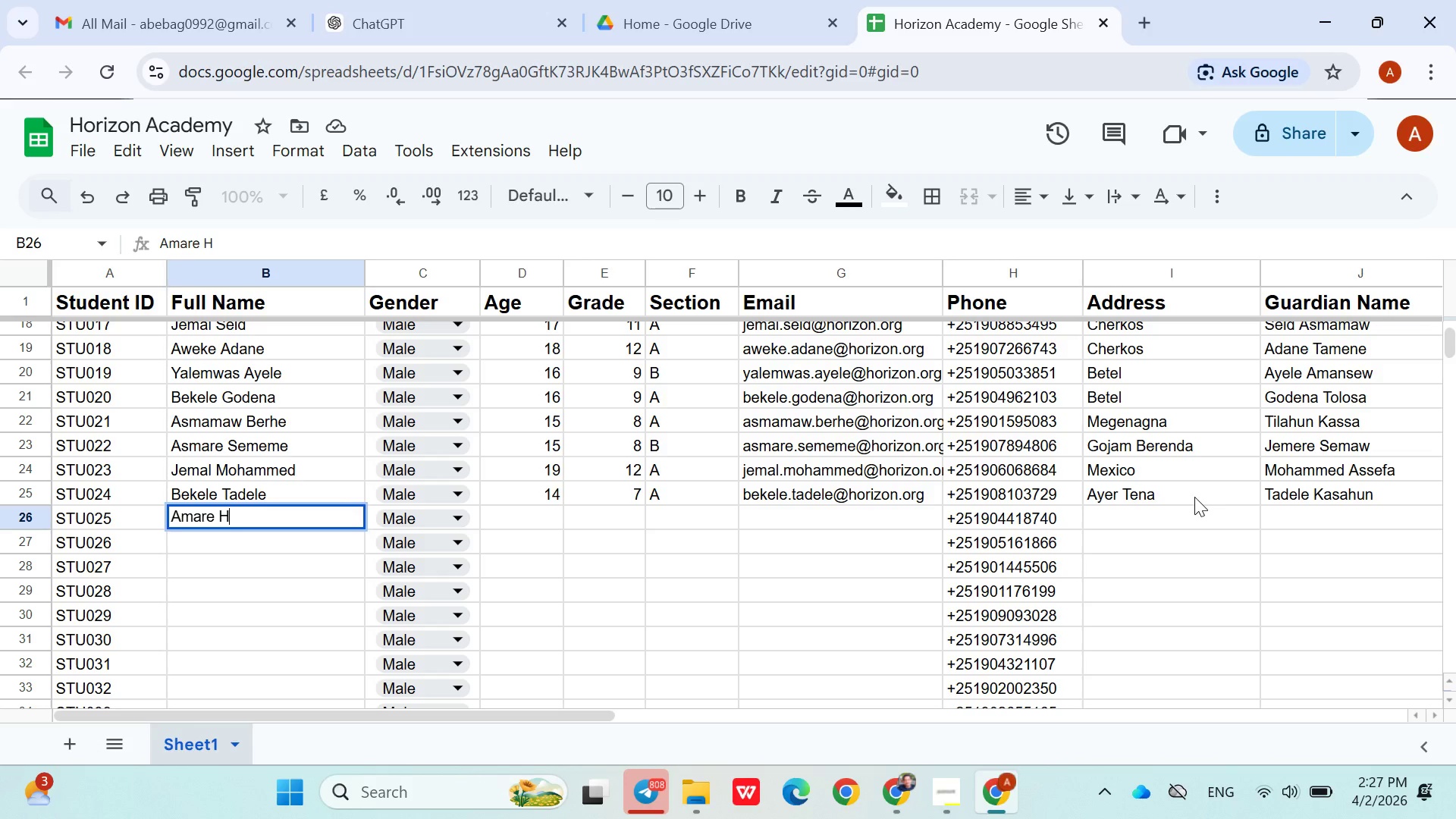 
type(Hailu)
 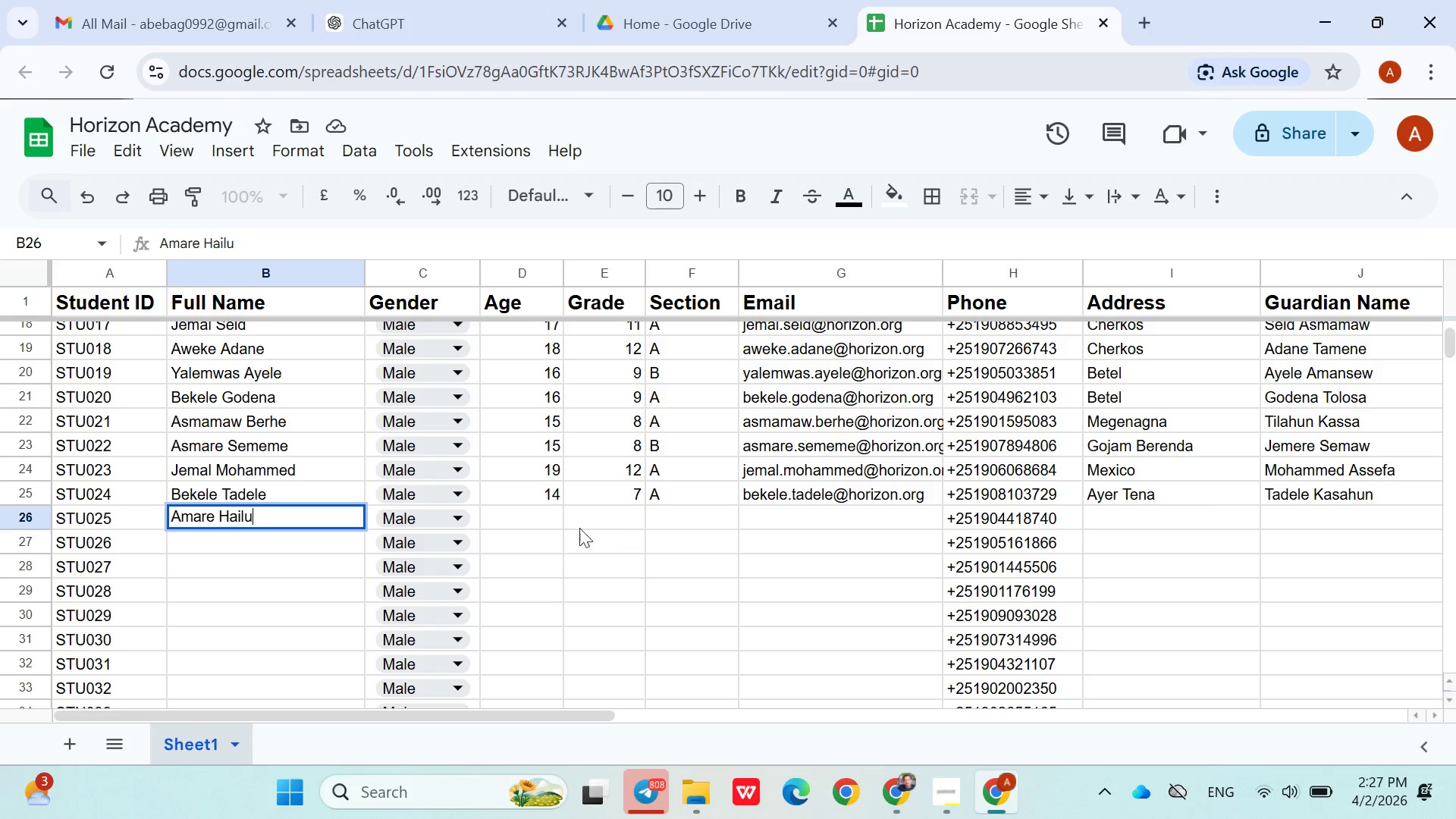 
left_click([557, 523])
 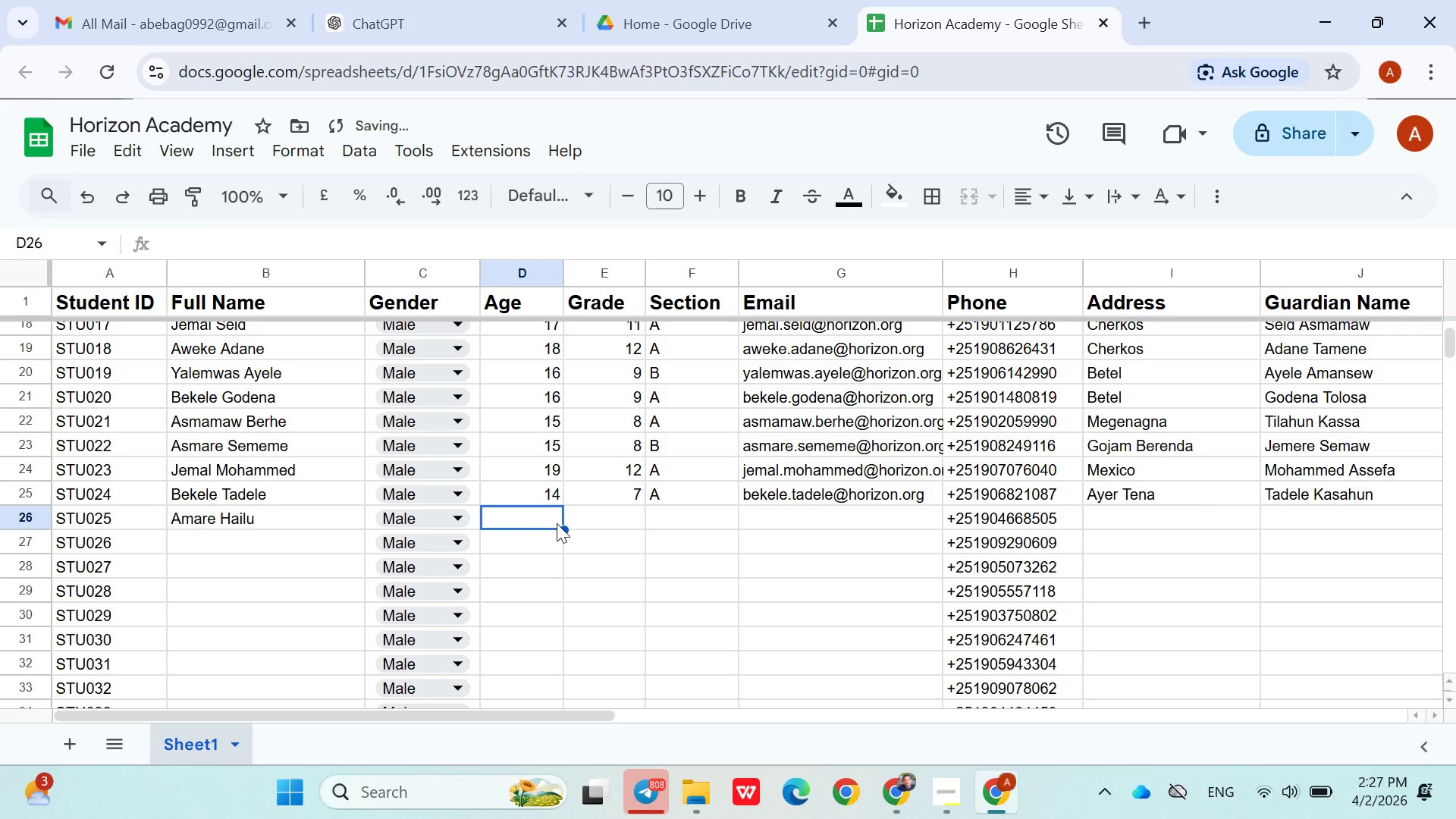 
type(13)
 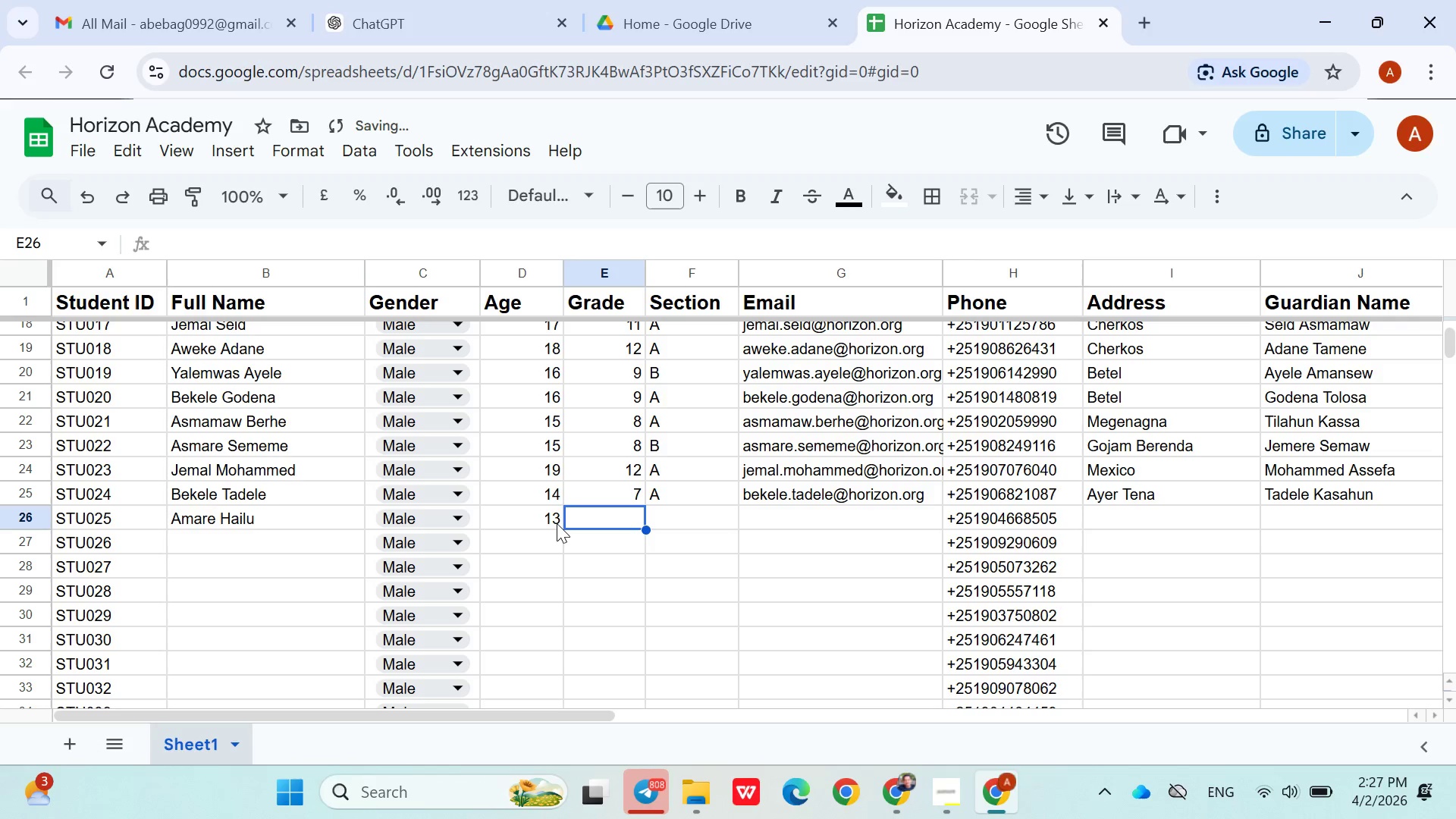 
key(ArrowRight)
 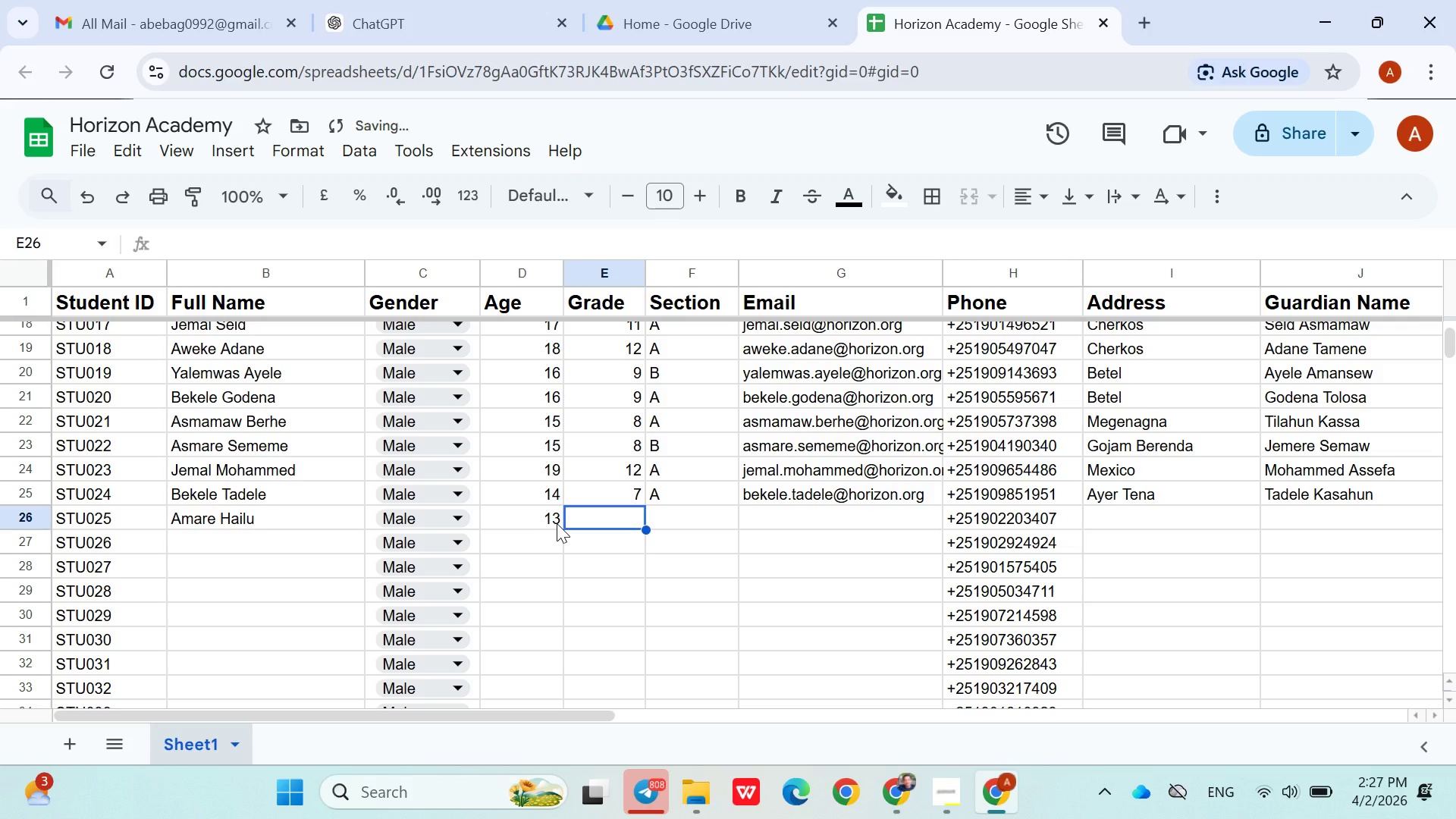 
key(4)
 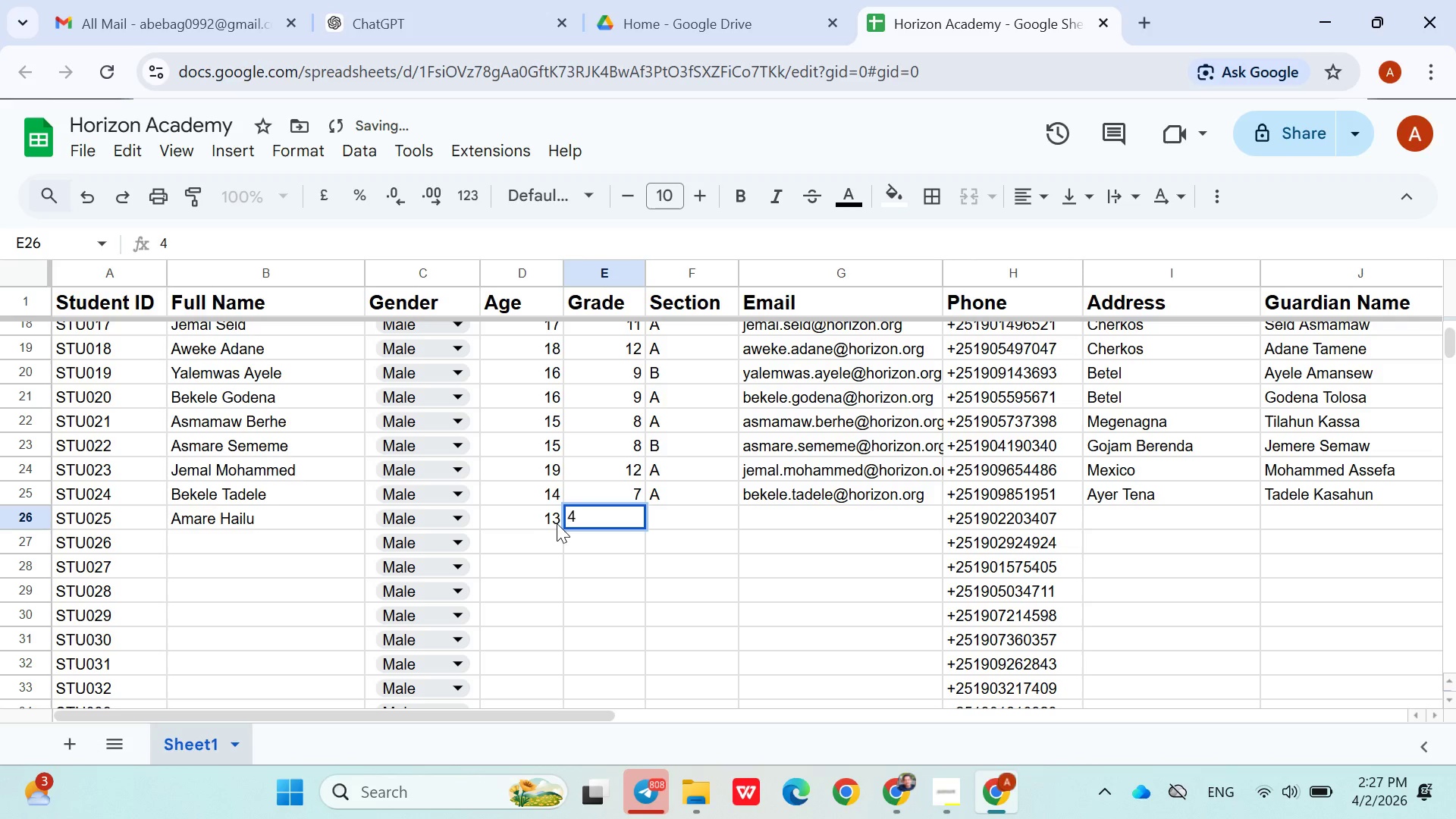 
key(Backspace)
 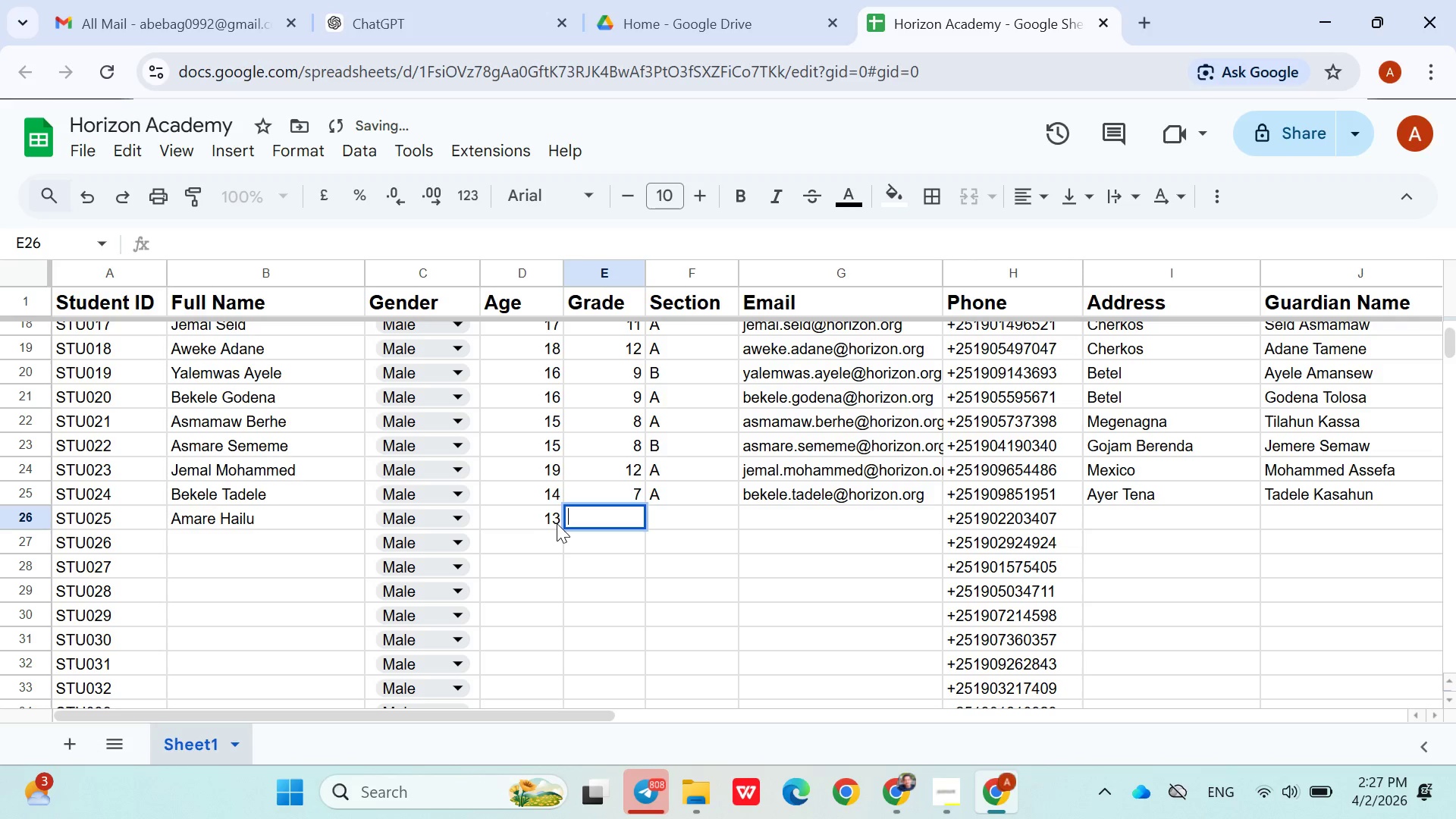 
key(6)
 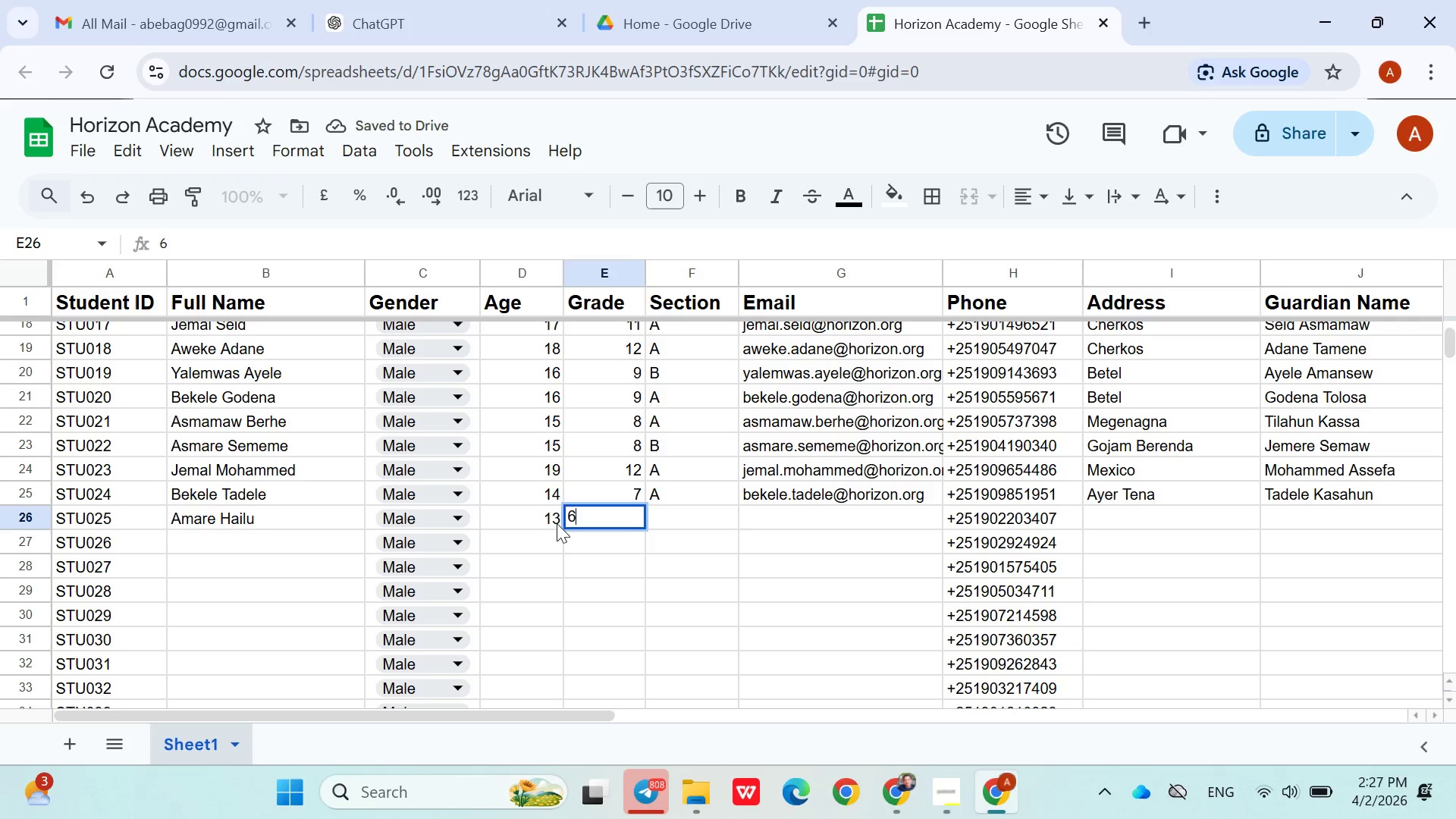 
key(ArrowRight)
 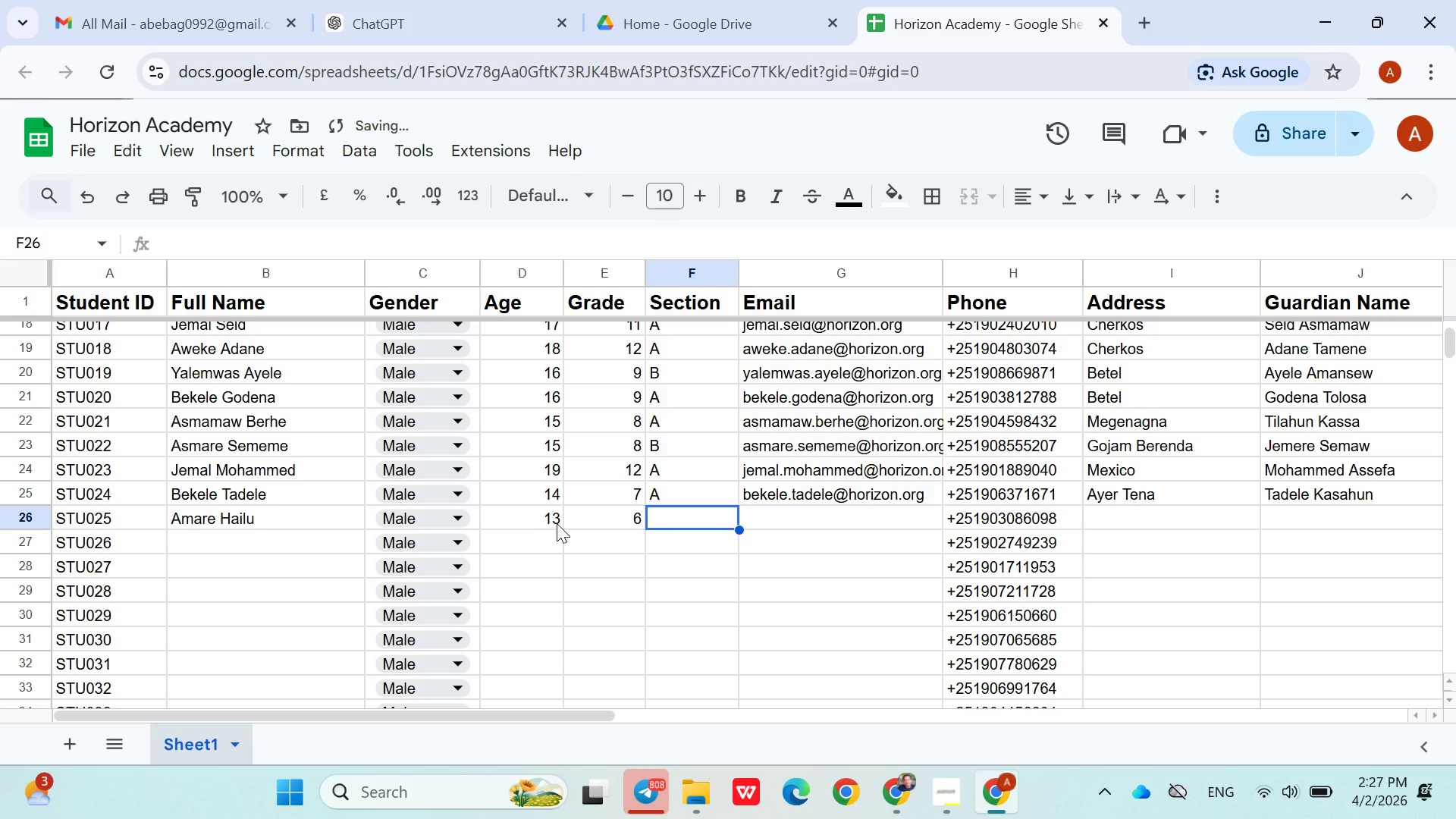 
key(Shift+B)
 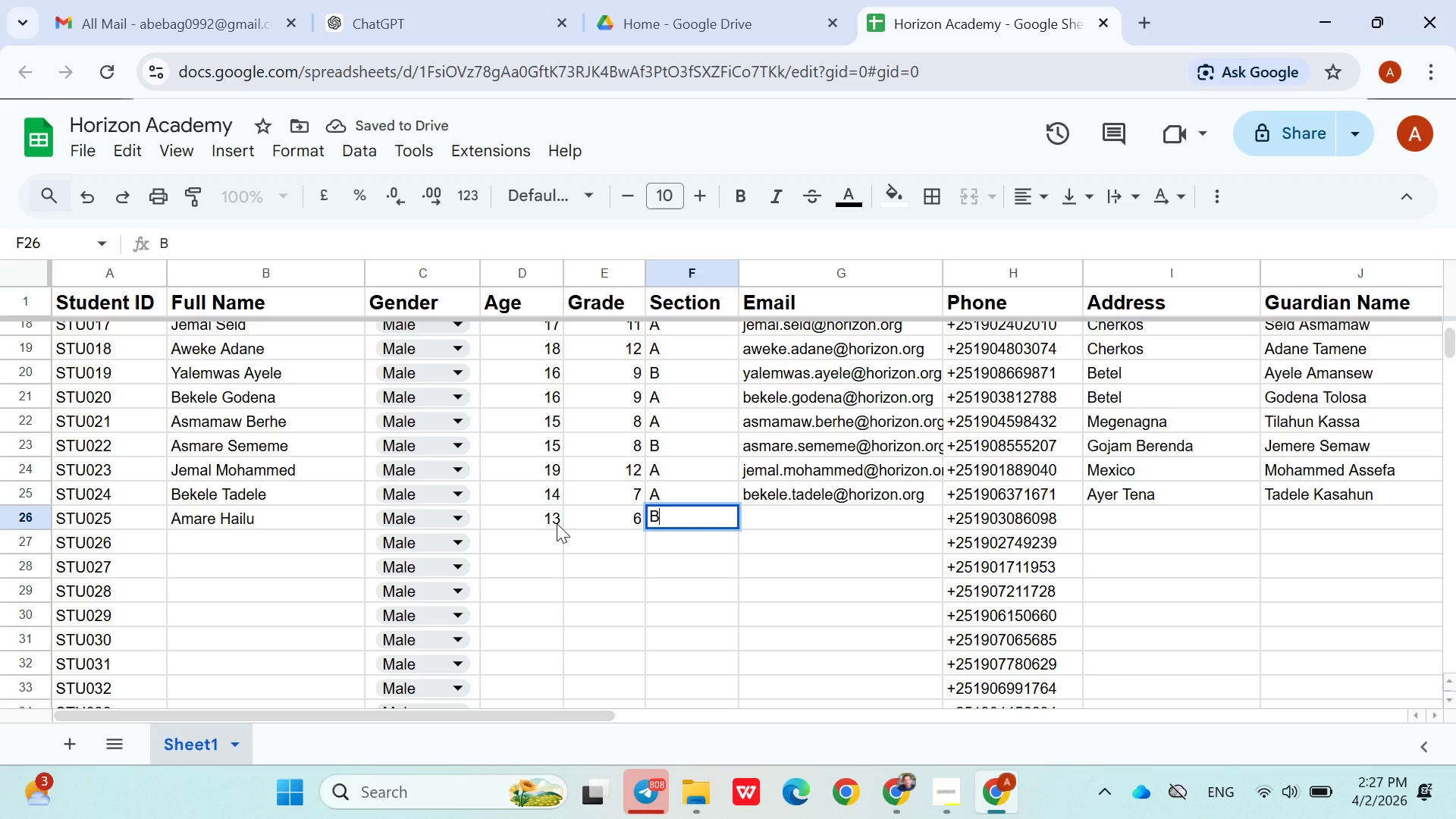 
key(ArrowRight)
 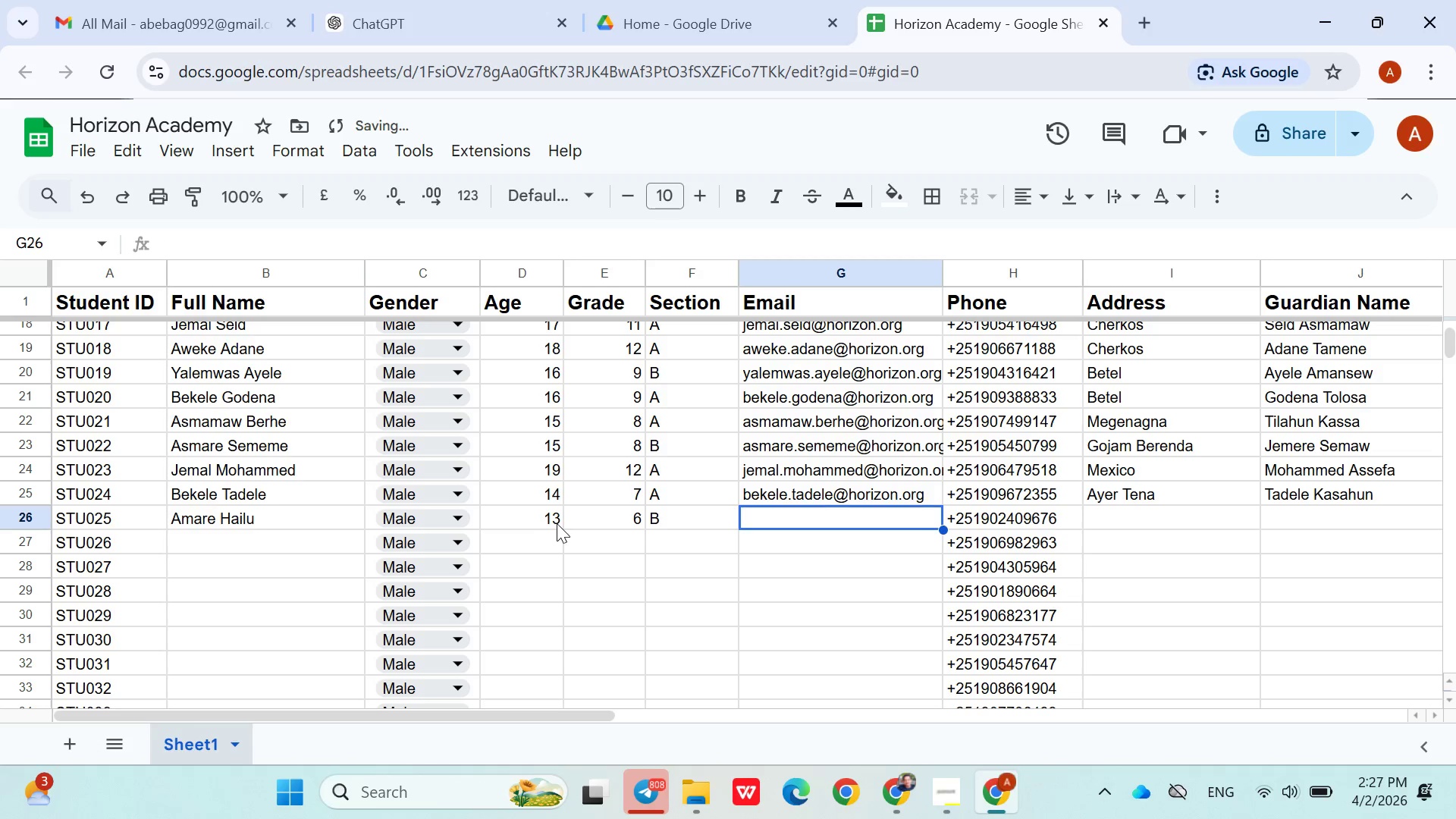 
type(amare.hailu@horizon.org)
 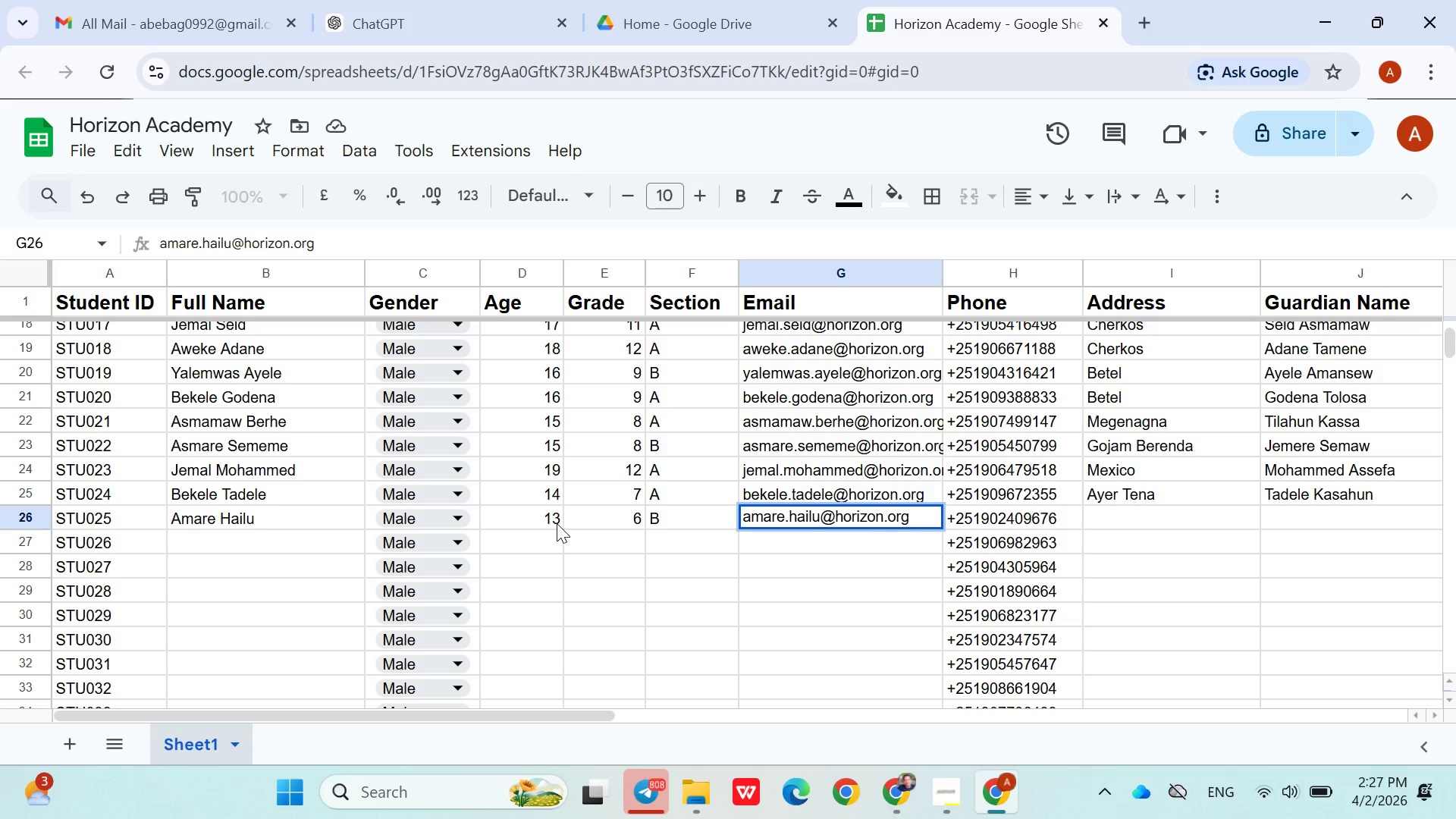 
key(ArrowRight)
 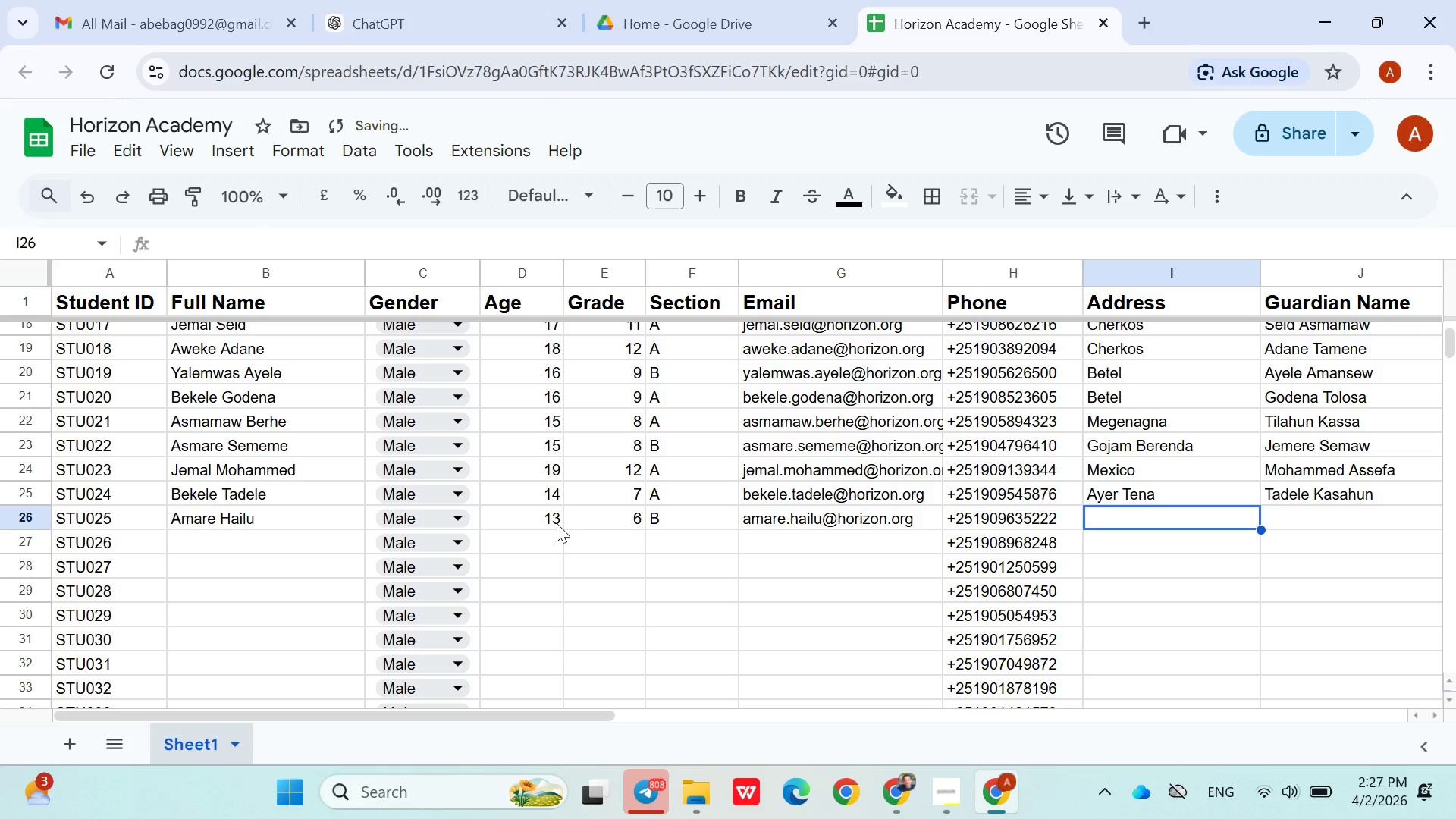 
key(ArrowRight)
 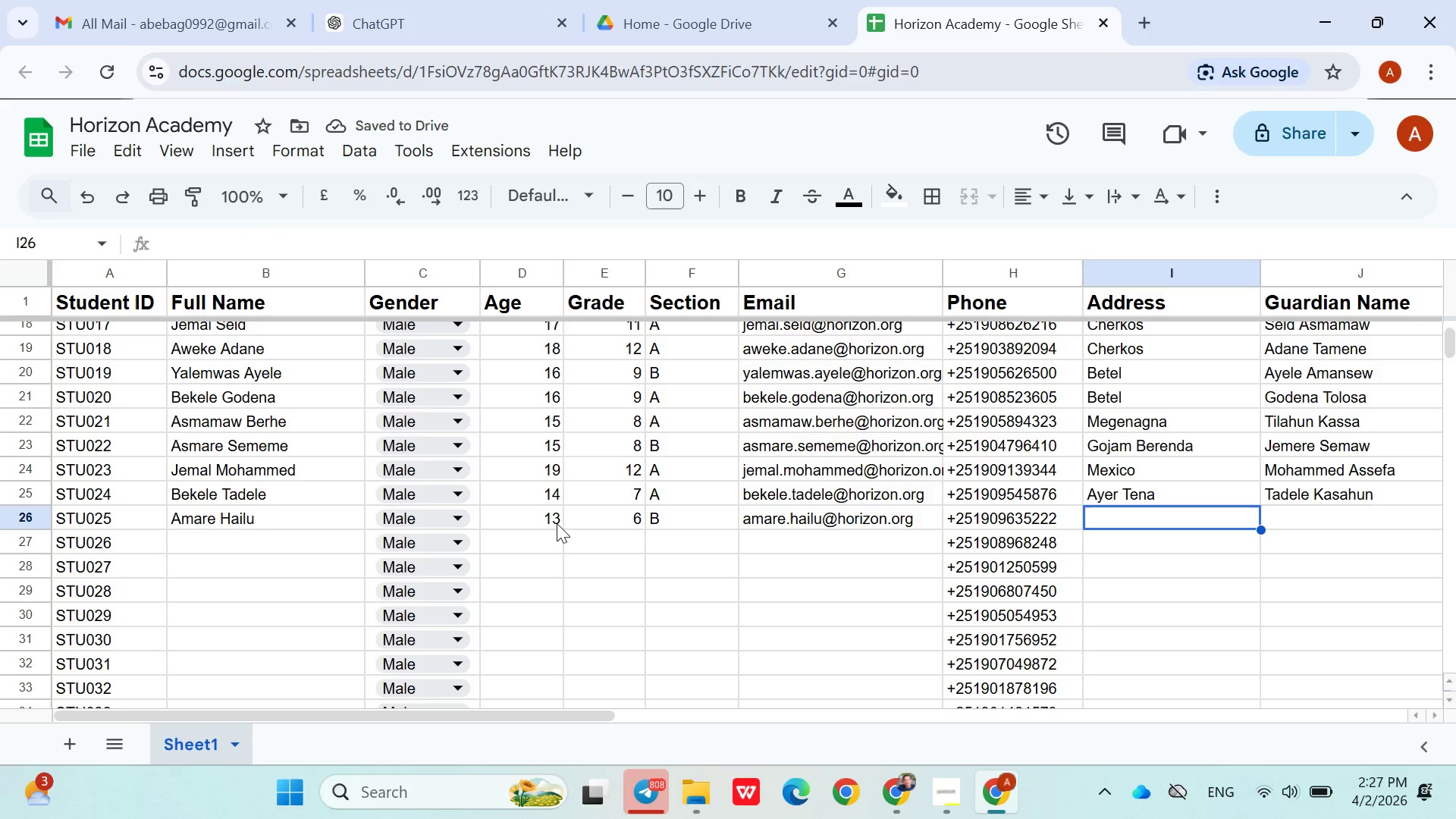 
type(Bet)
 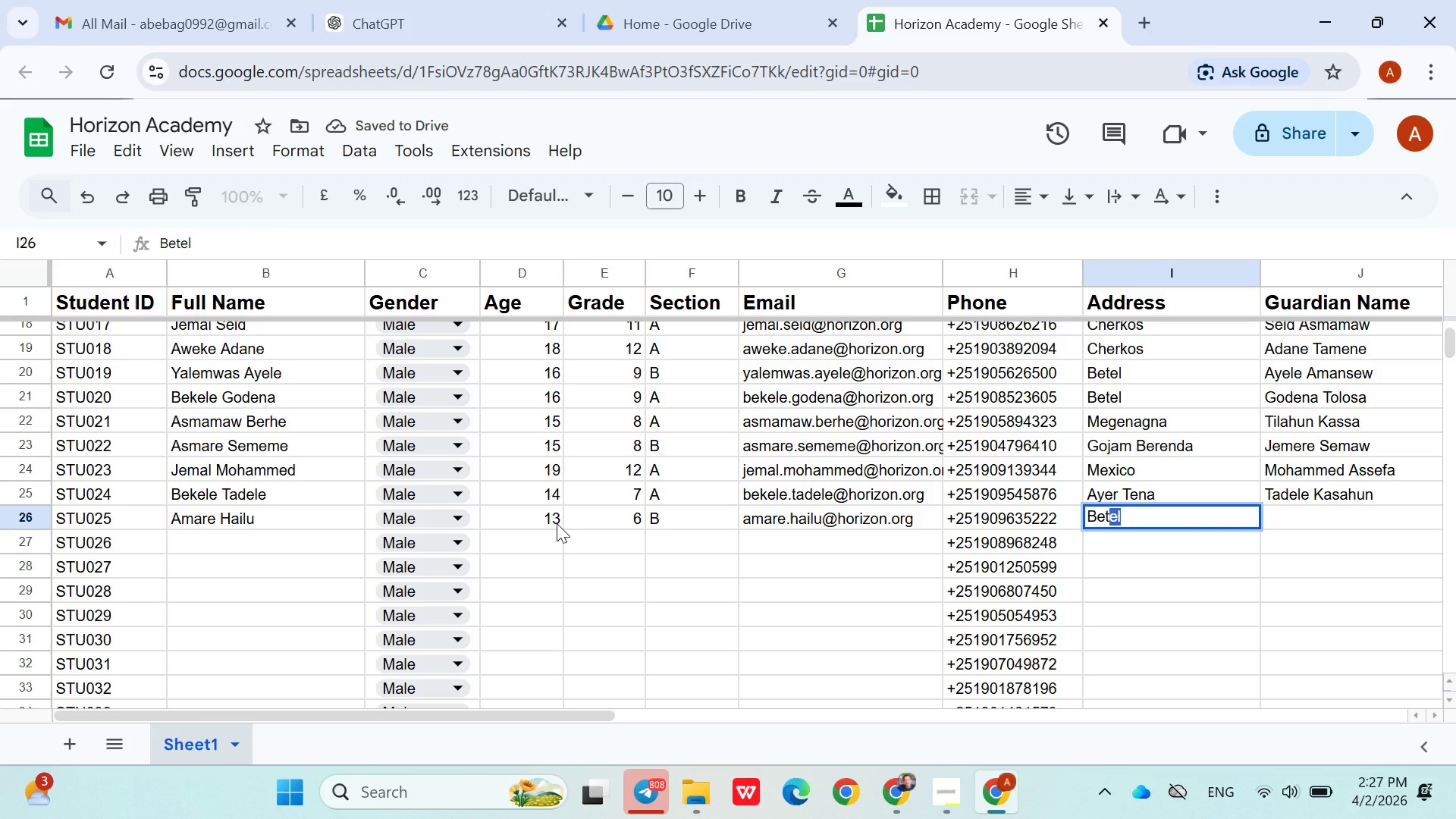 
key(ArrowRight)
 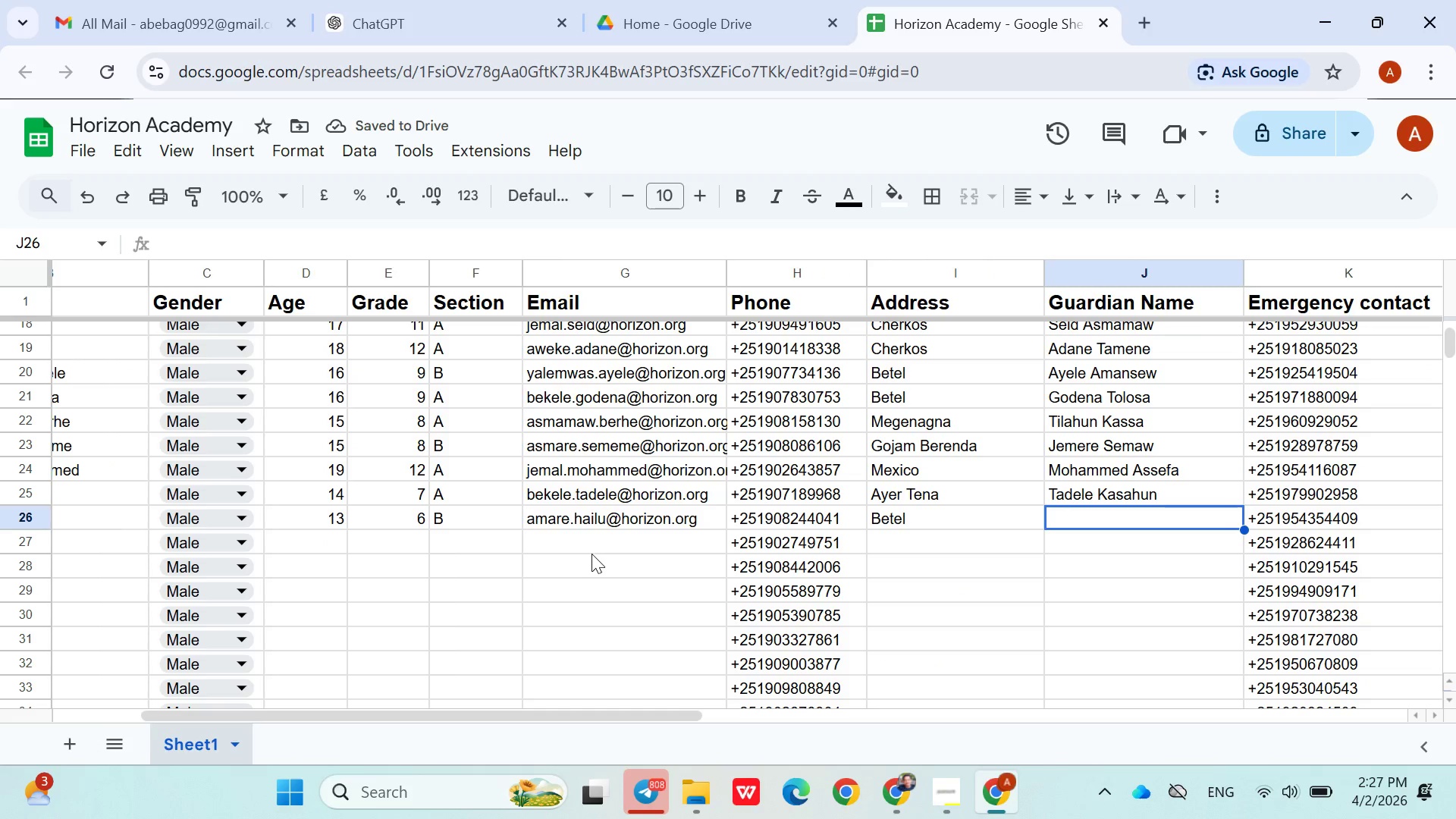 
hold_key(key=ShiftLeft, duration=1.5)
 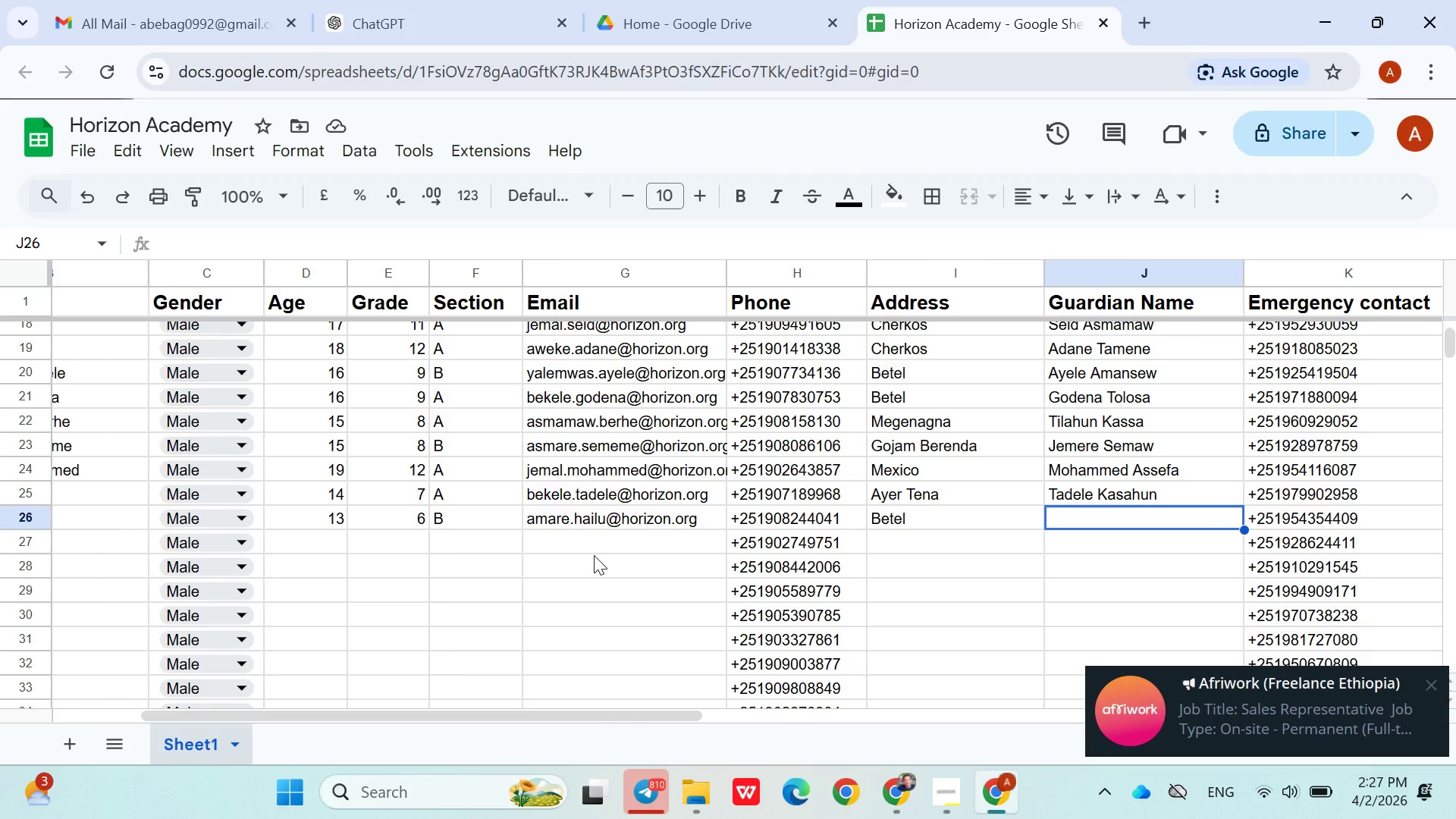 
hold_key(key=ShiftLeft, duration=0.58)
 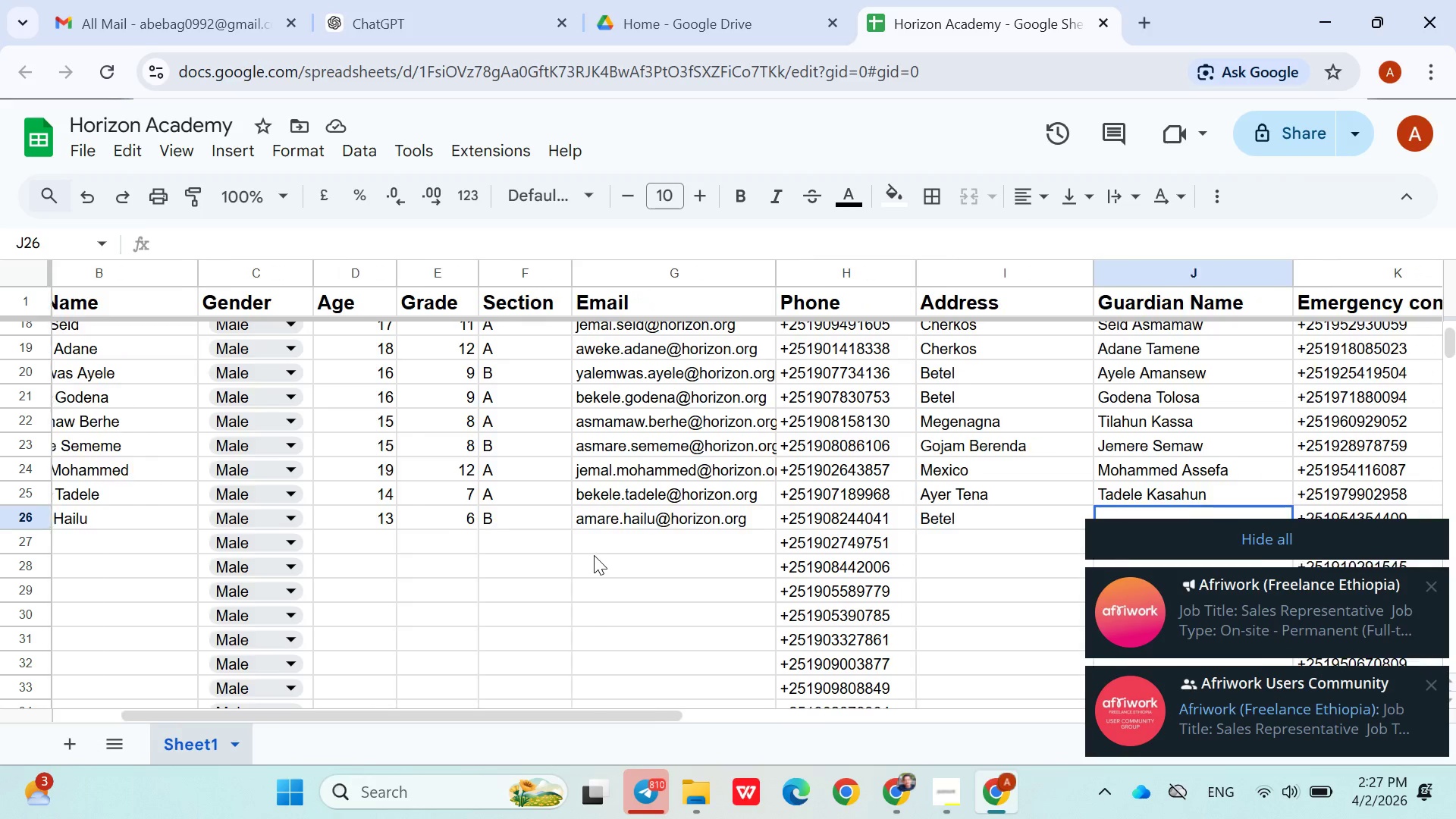 
type(Hailu)
 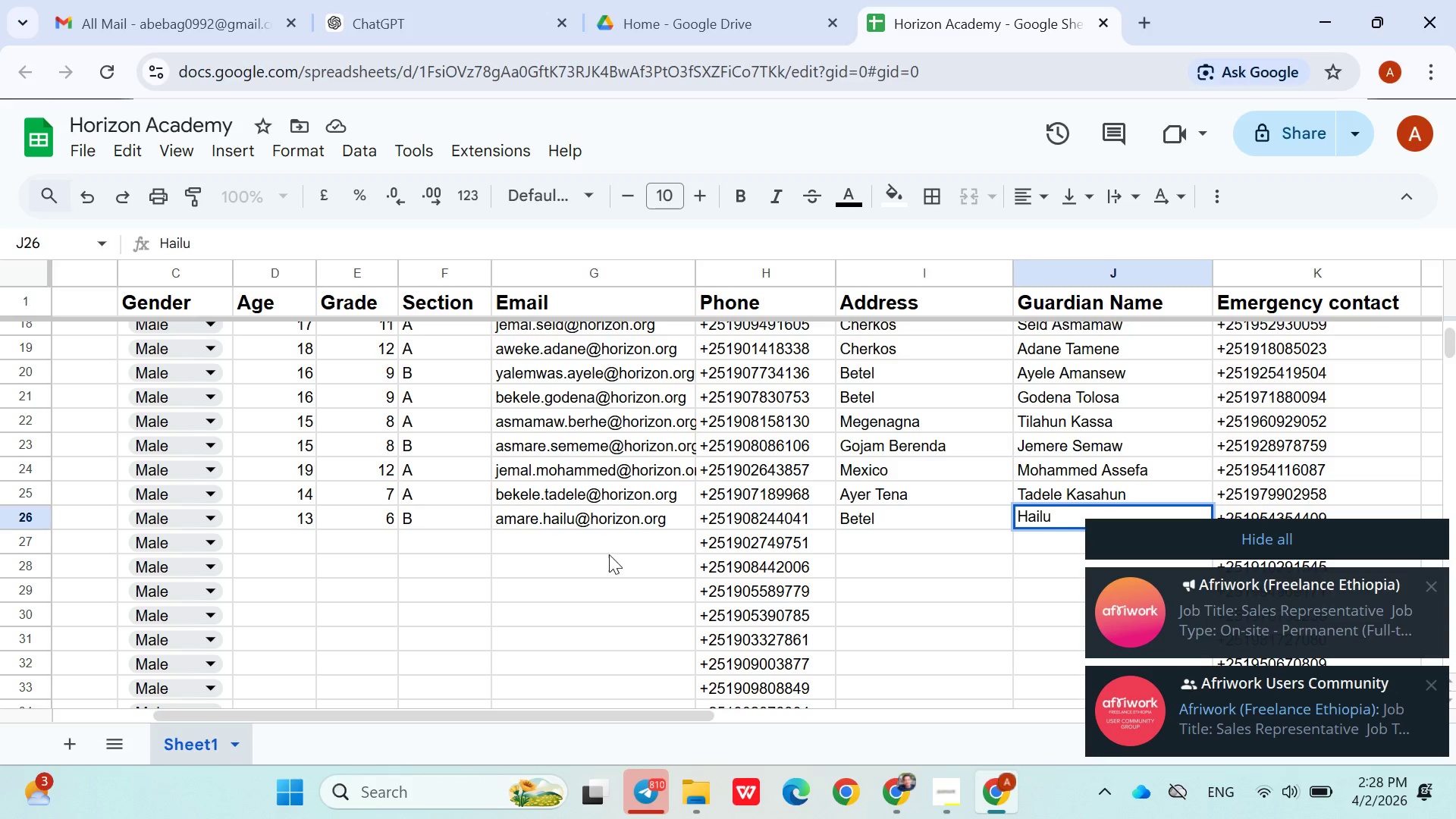 
key(Space)
 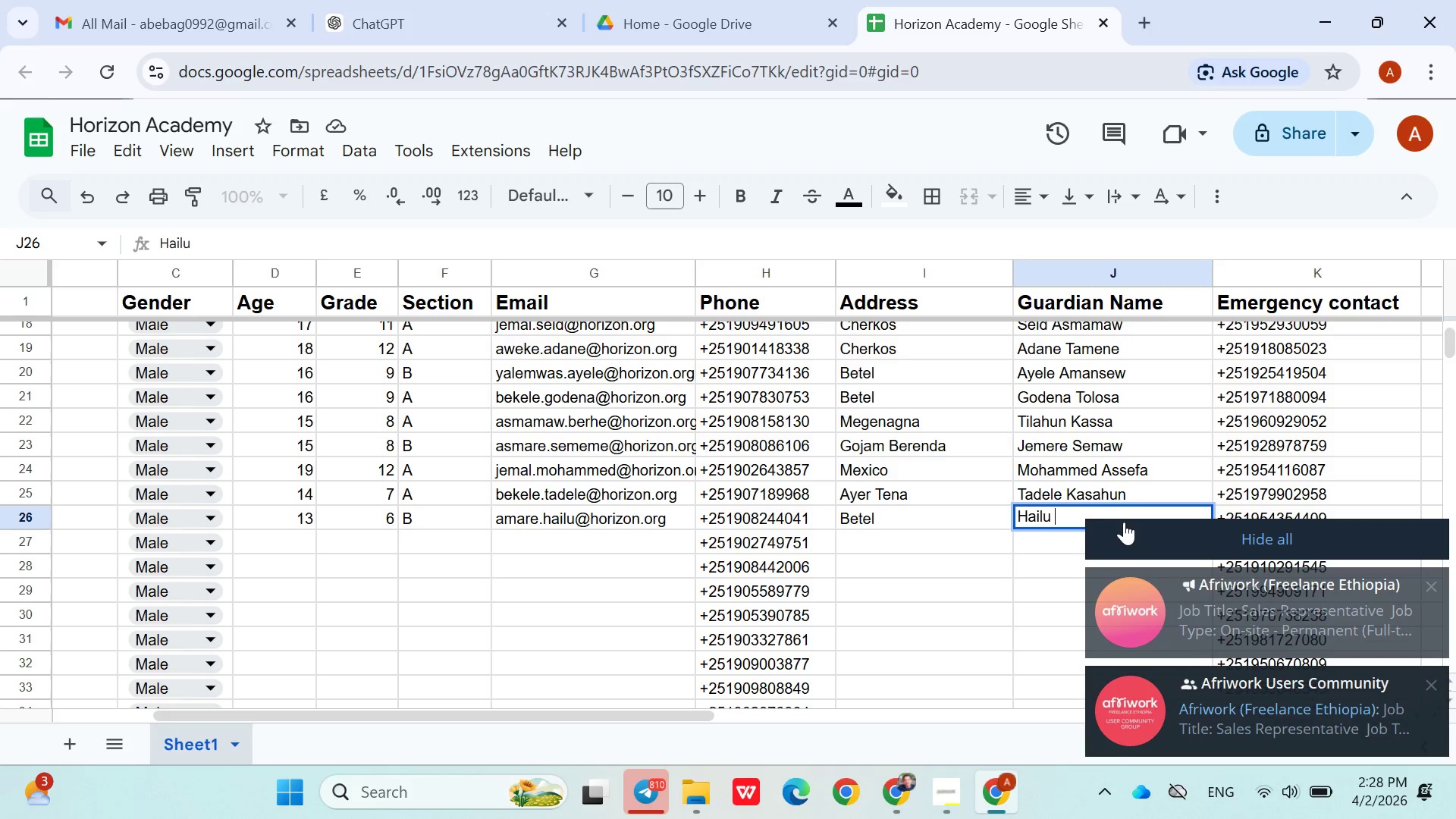 
left_click([1124, 542])
 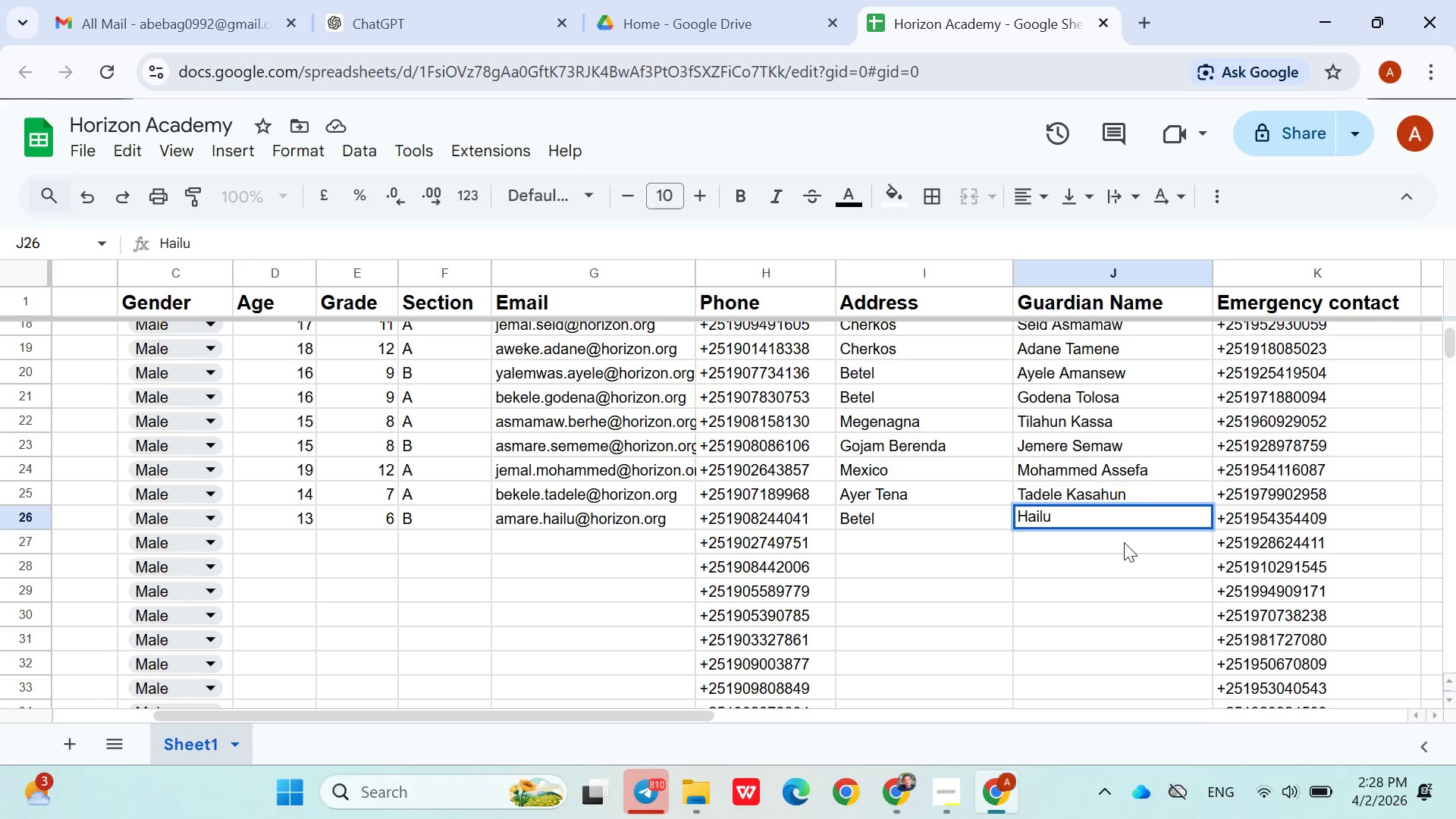 
key(Shift+K)
 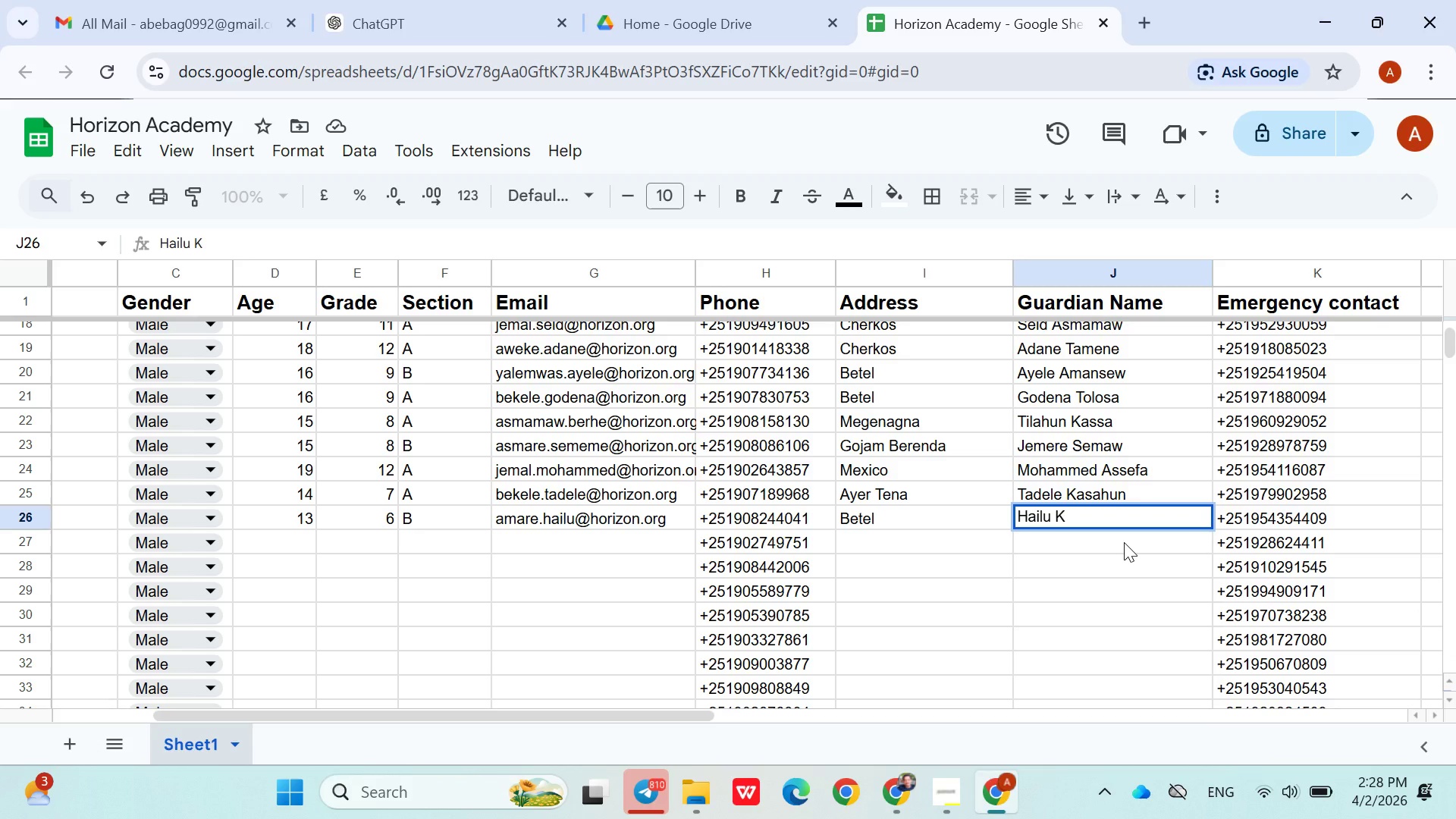 
type(ebede)
 